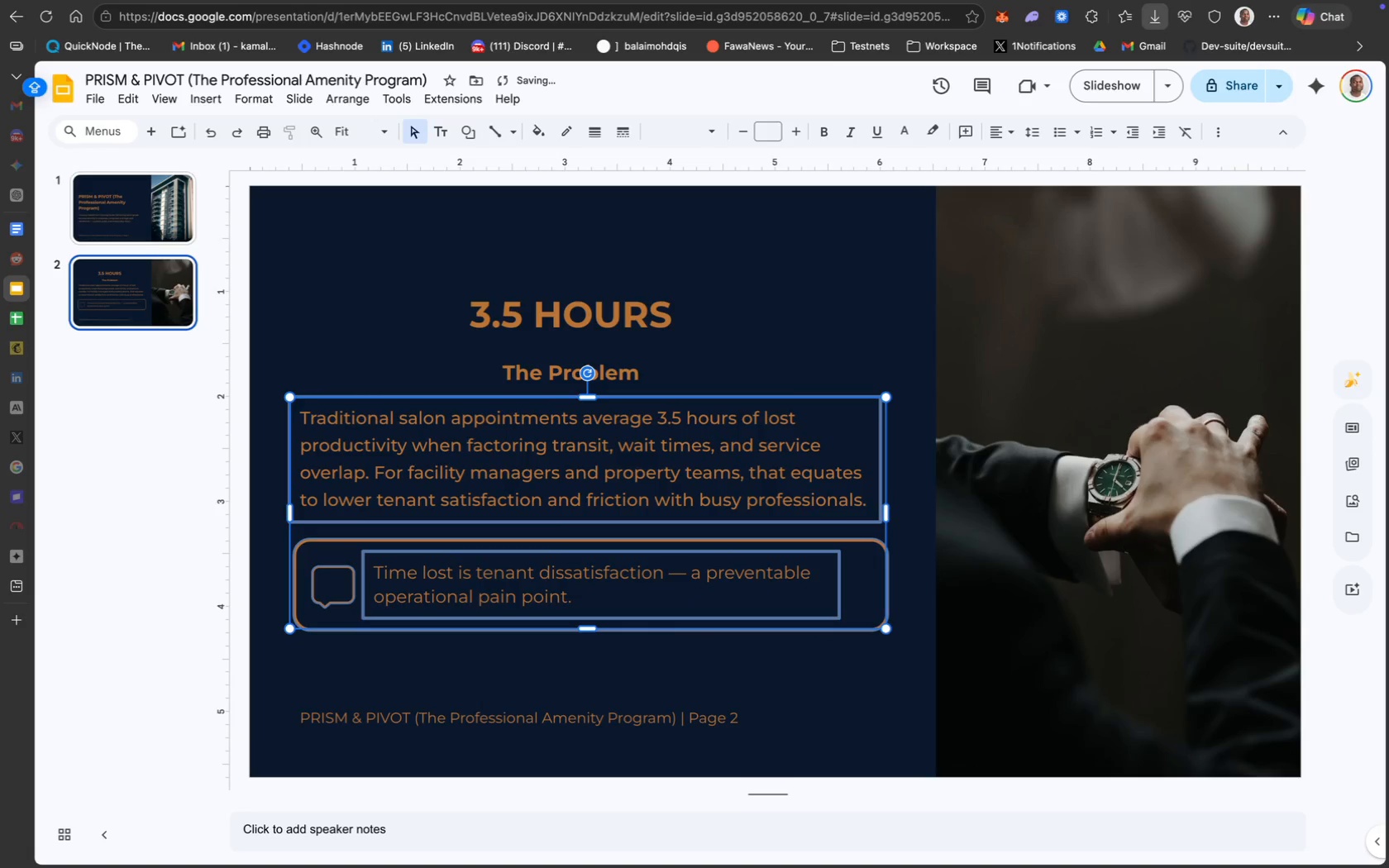 
key(ArrowUp)
 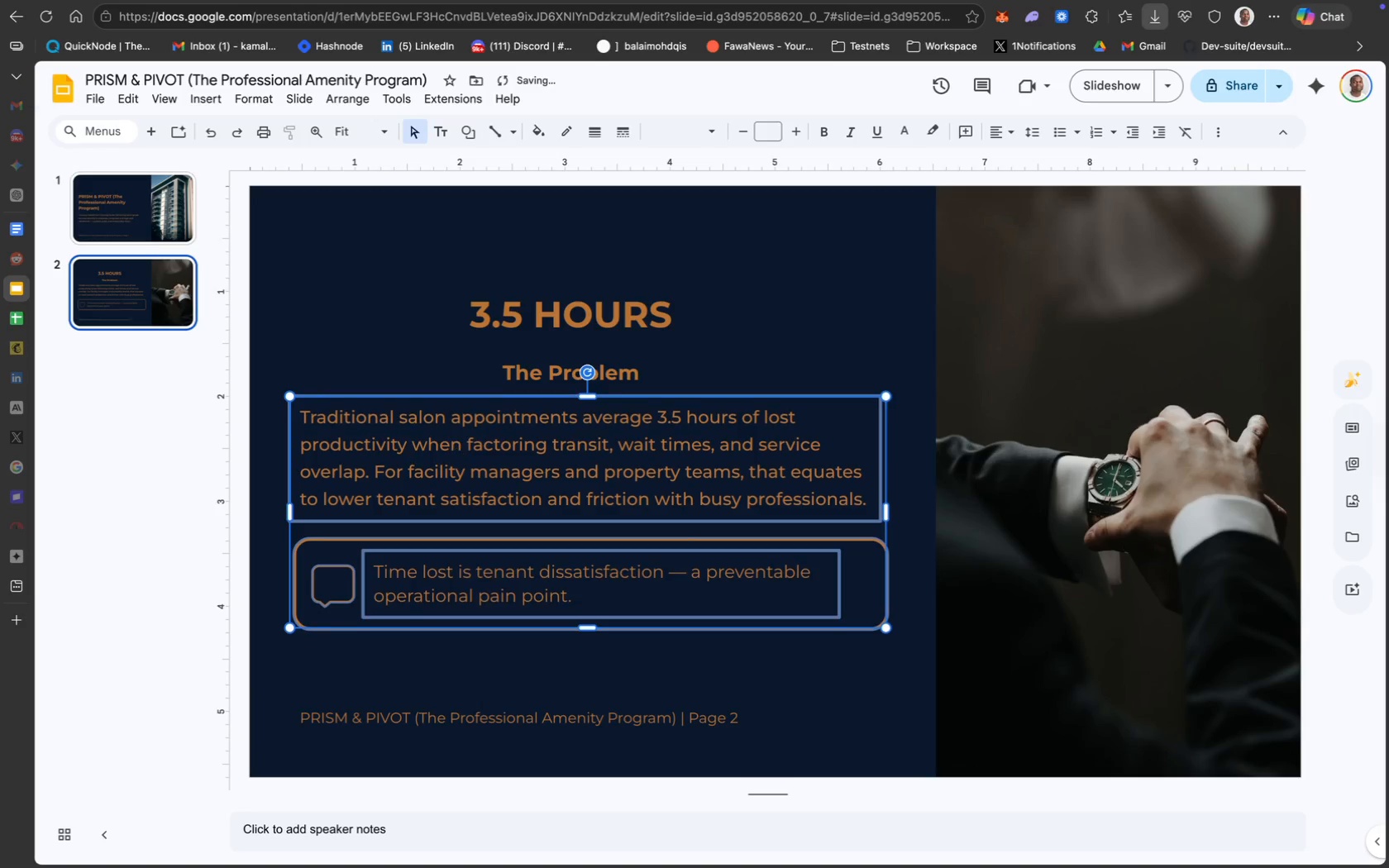 
key(ArrowUp)
 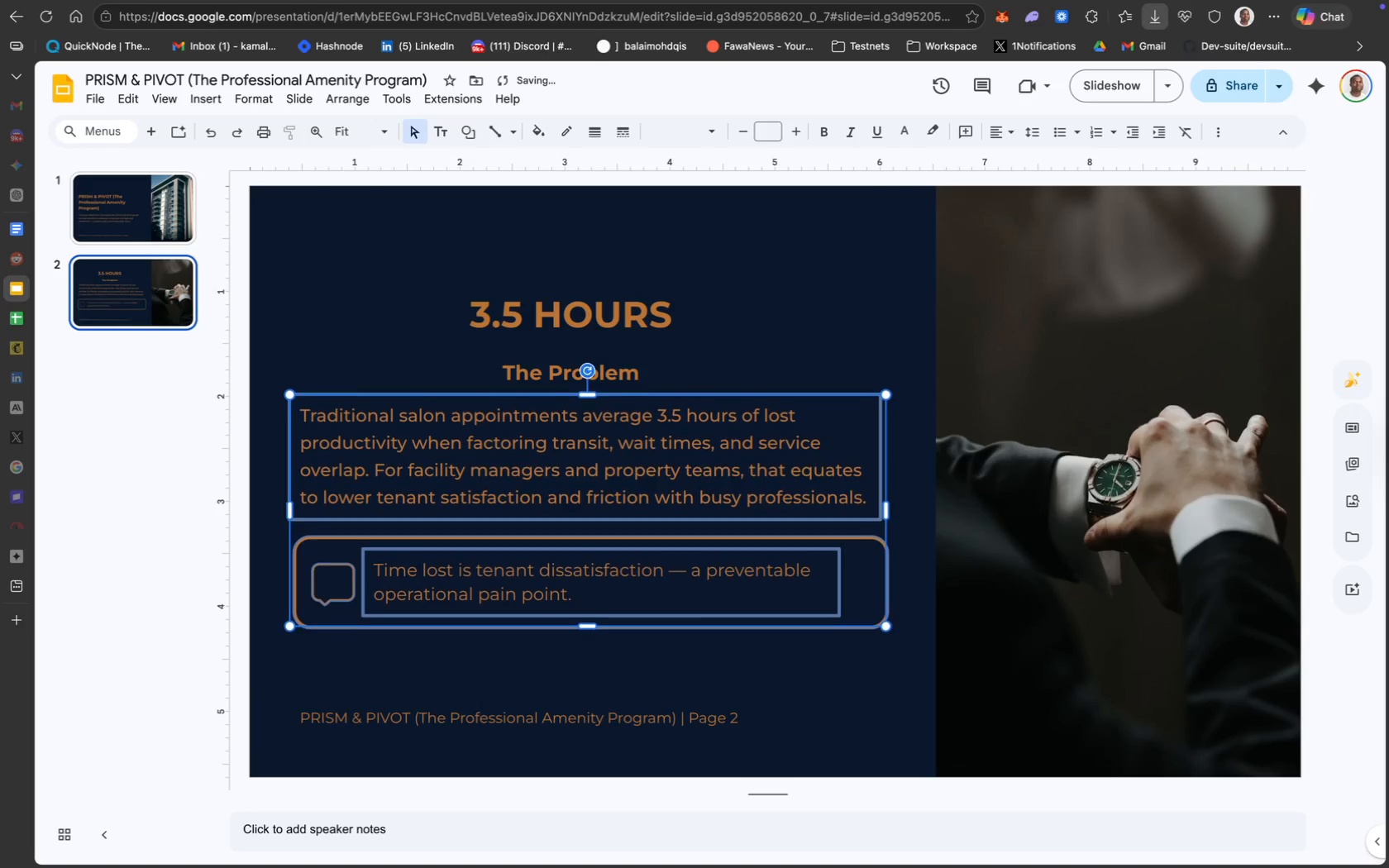 
key(ArrowUp)
 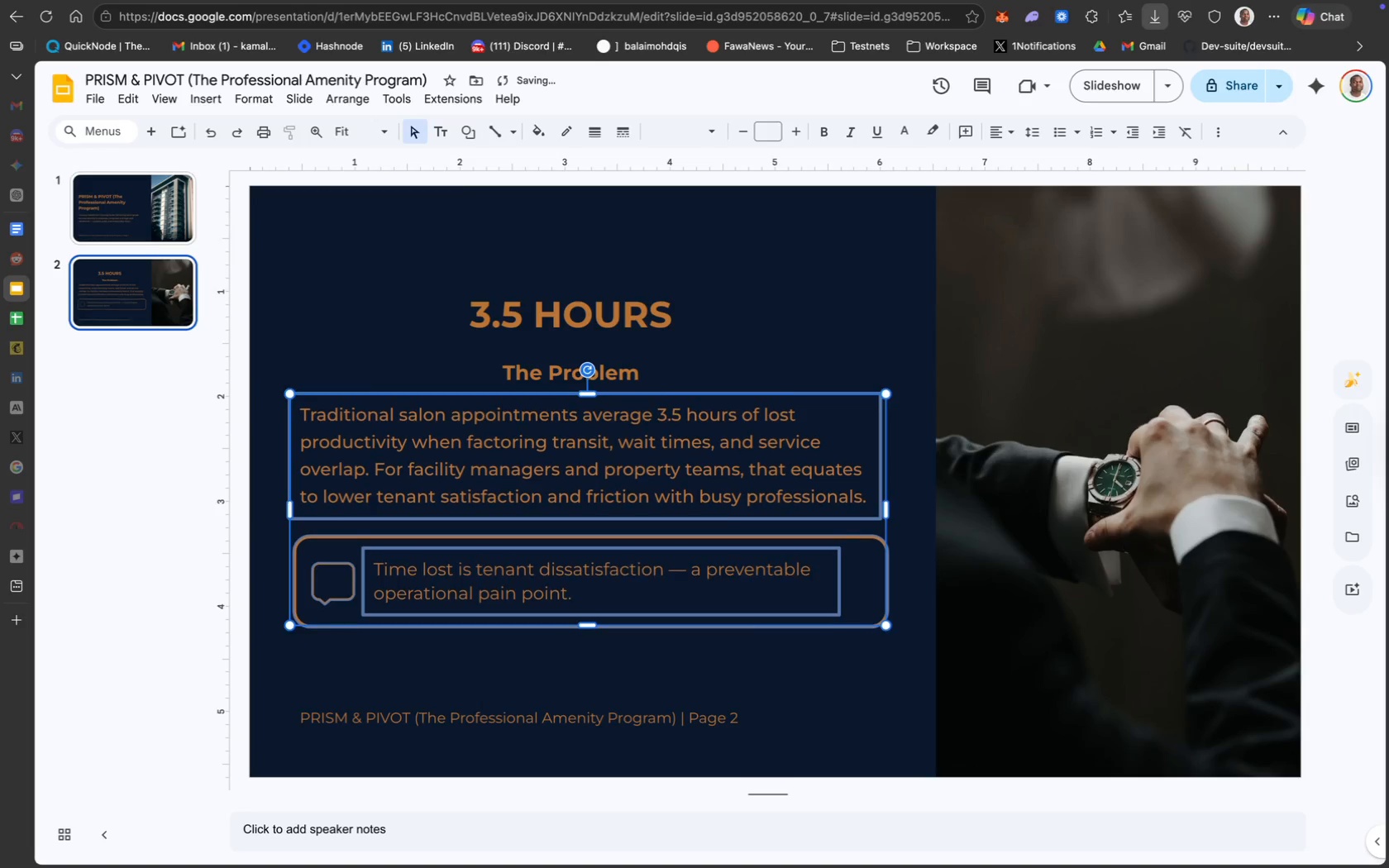 
key(ArrowUp)
 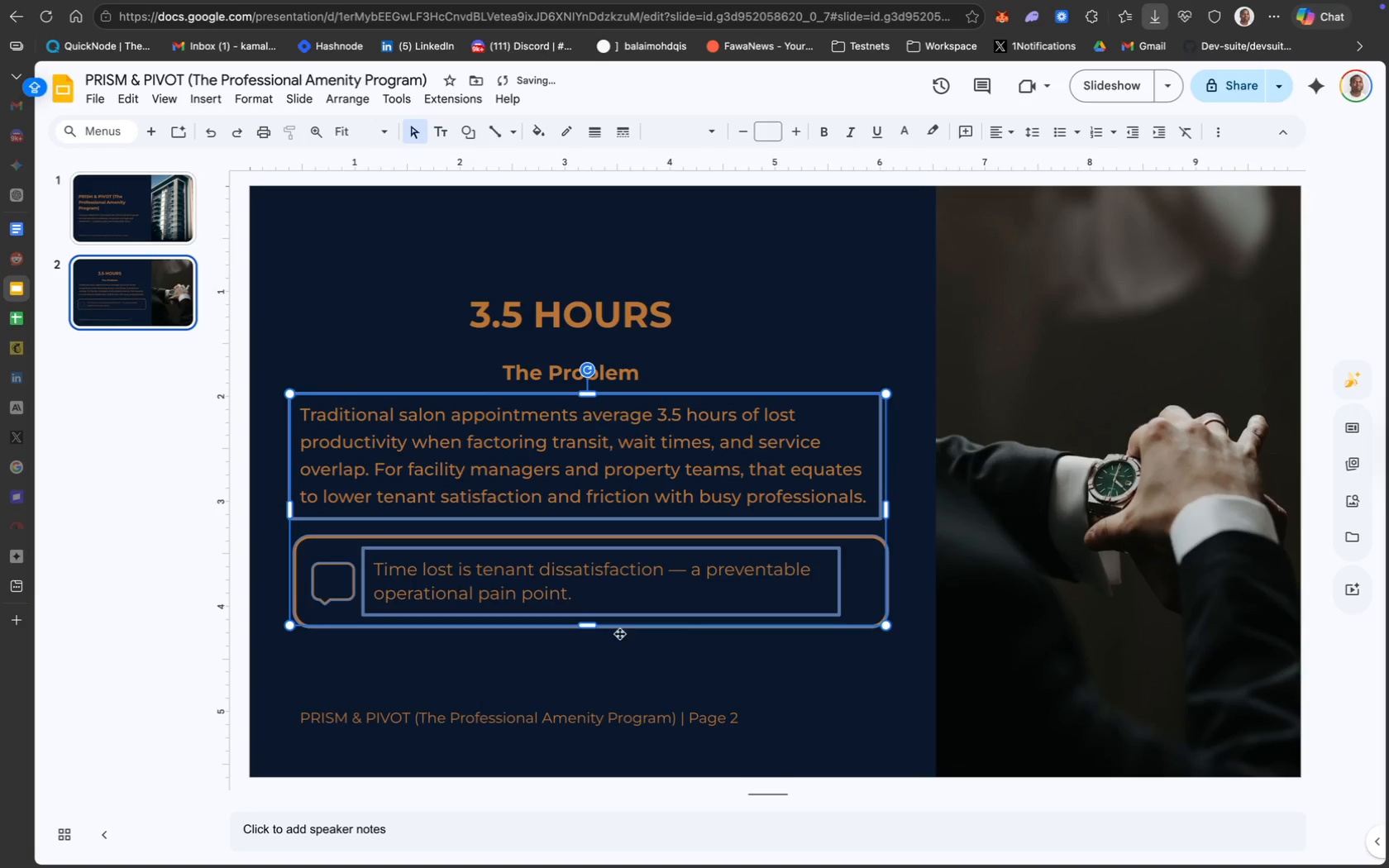 
left_click([666, 656])
 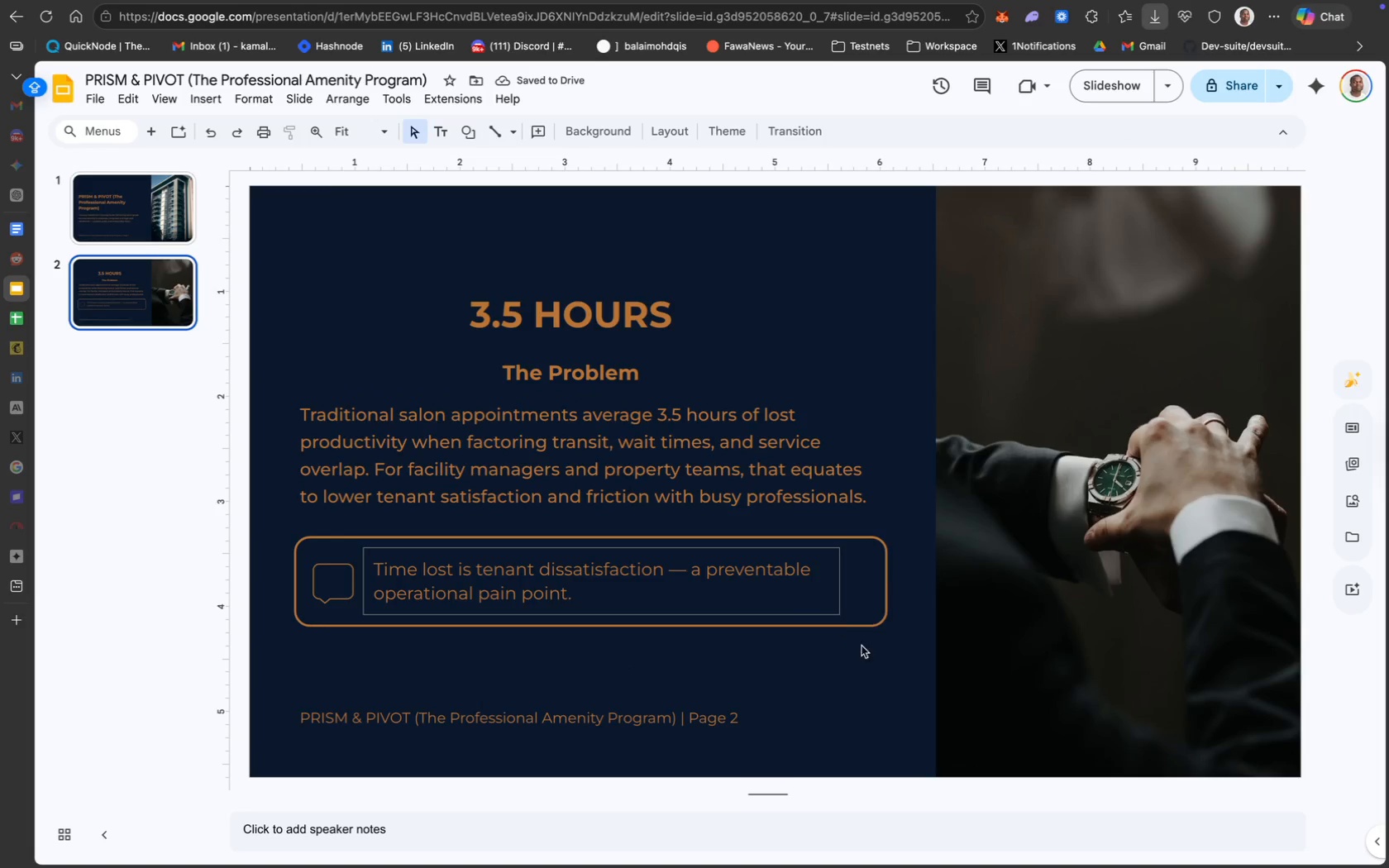 
left_click_drag(start_coordinate=[916, 633], to_coordinate=[287, 548])
 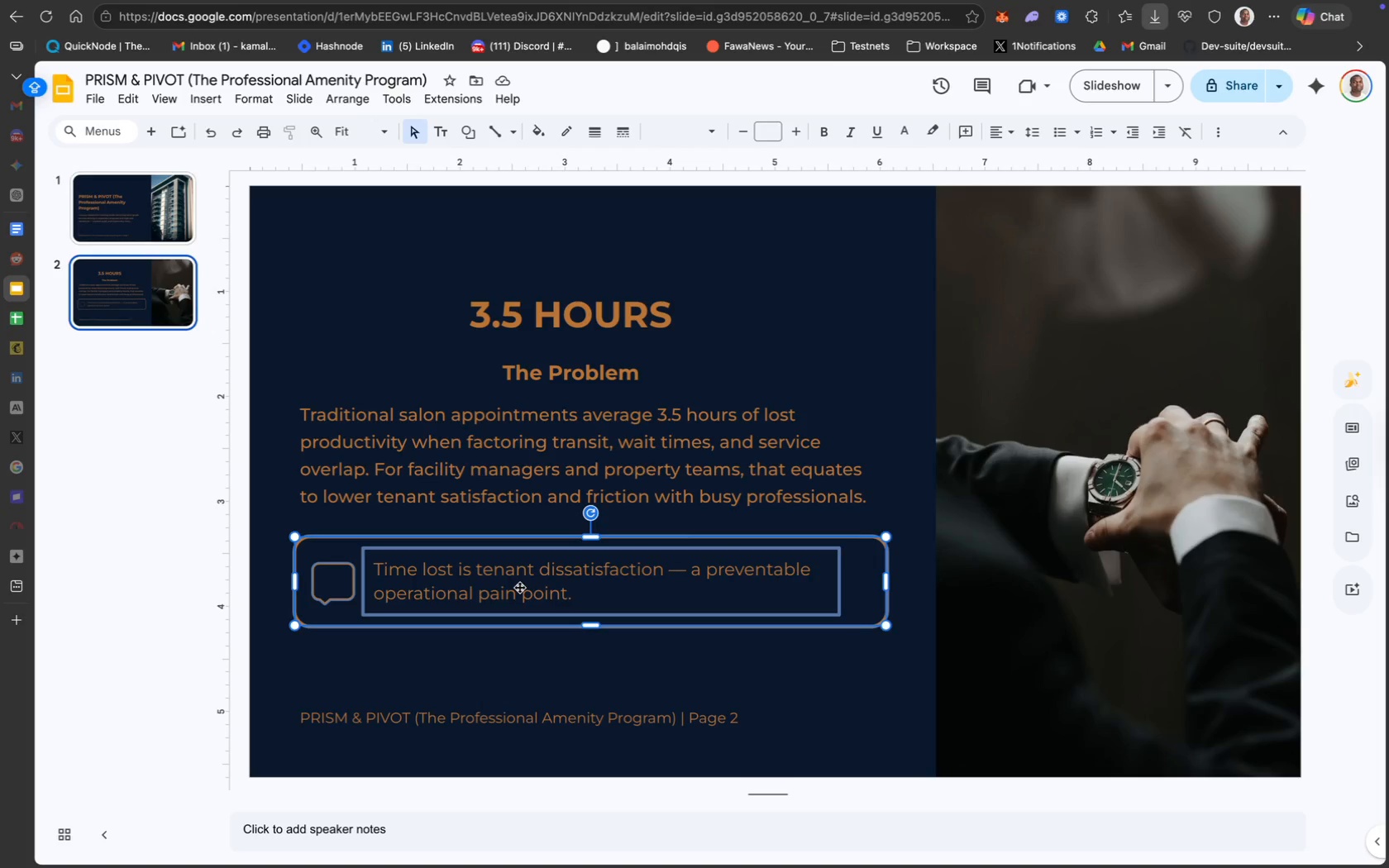 
key(ArrowUp)
 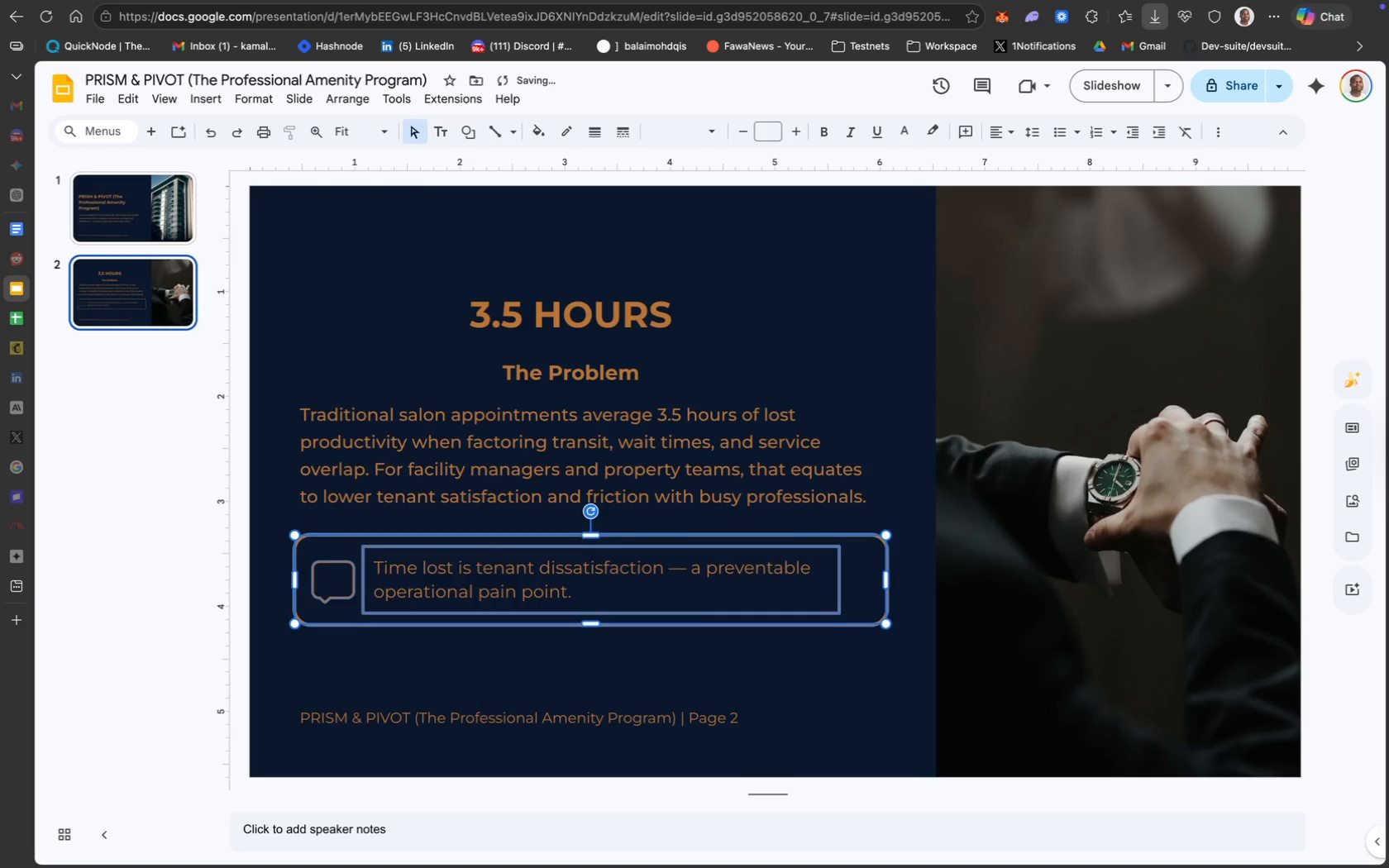 
key(ArrowUp)
 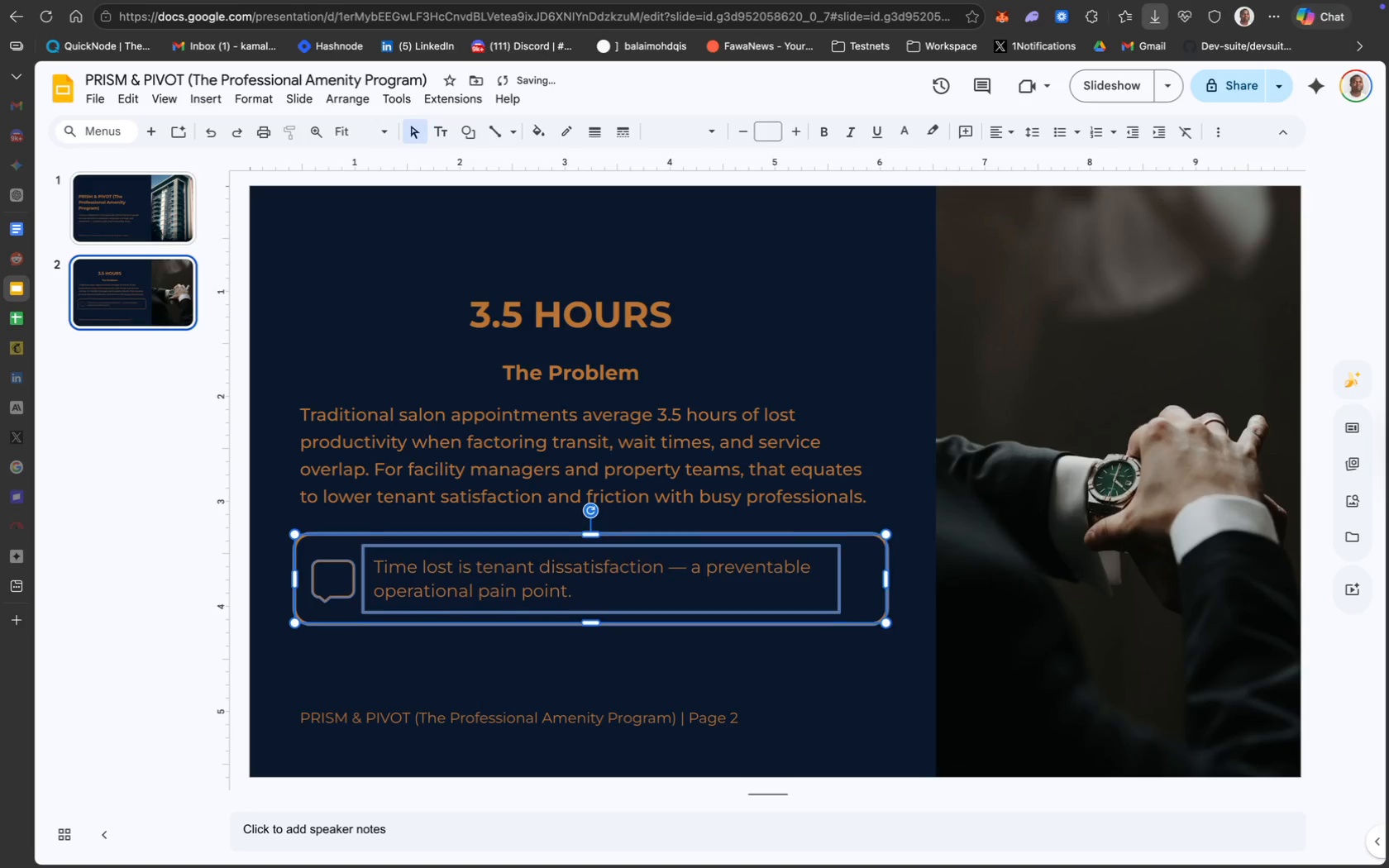 
key(ArrowUp)
 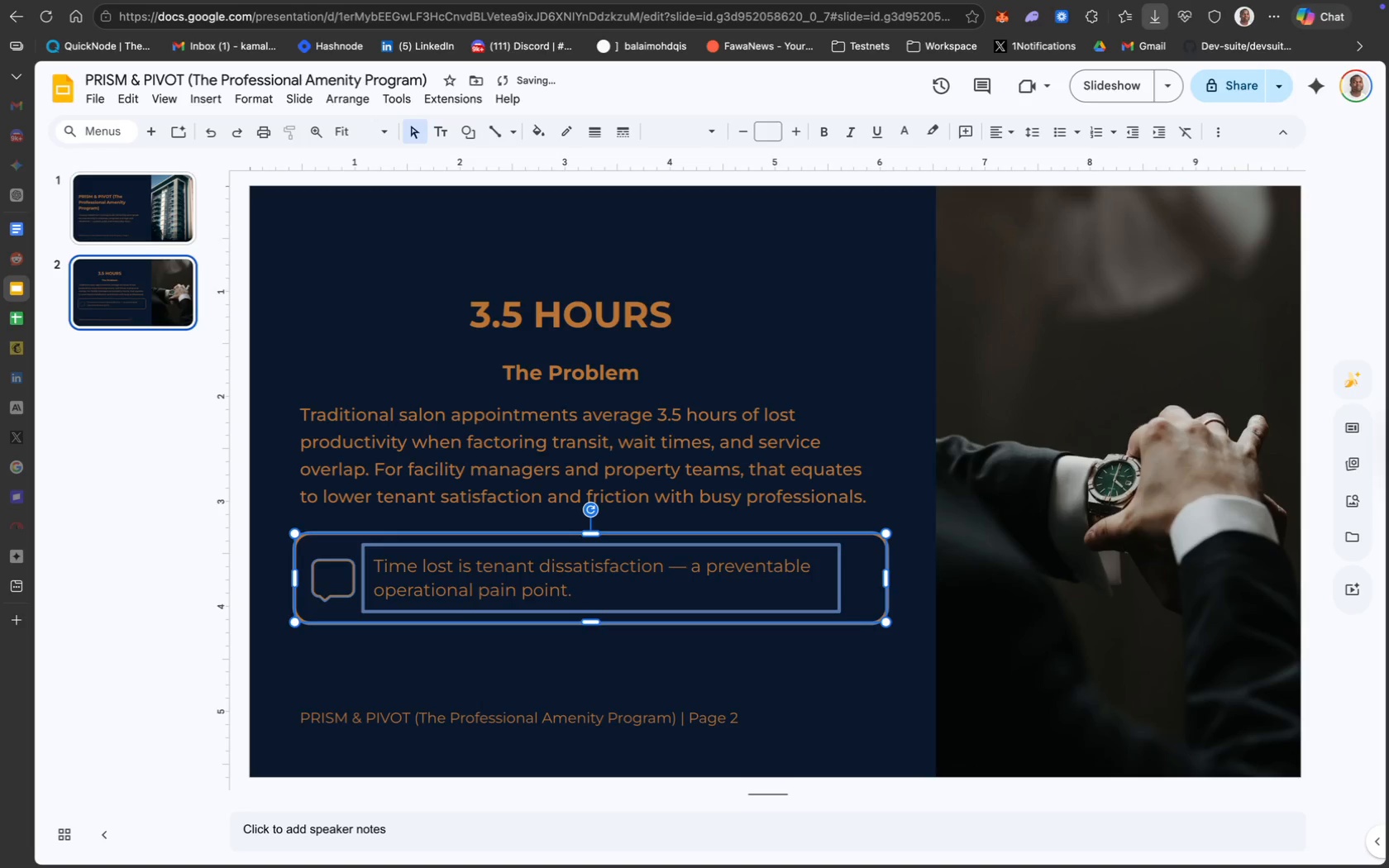 
key(ArrowUp)
 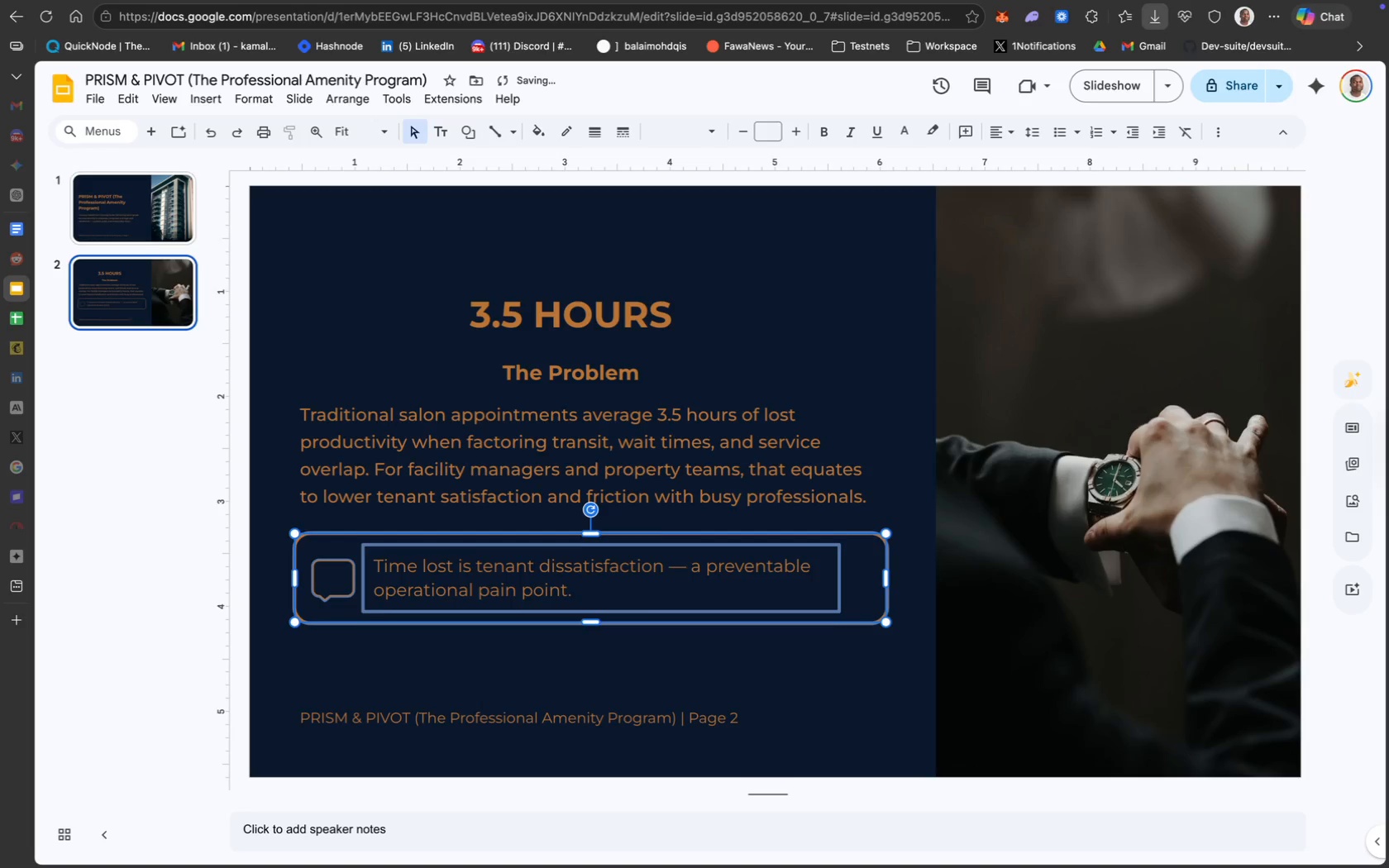 
key(ArrowUp)
 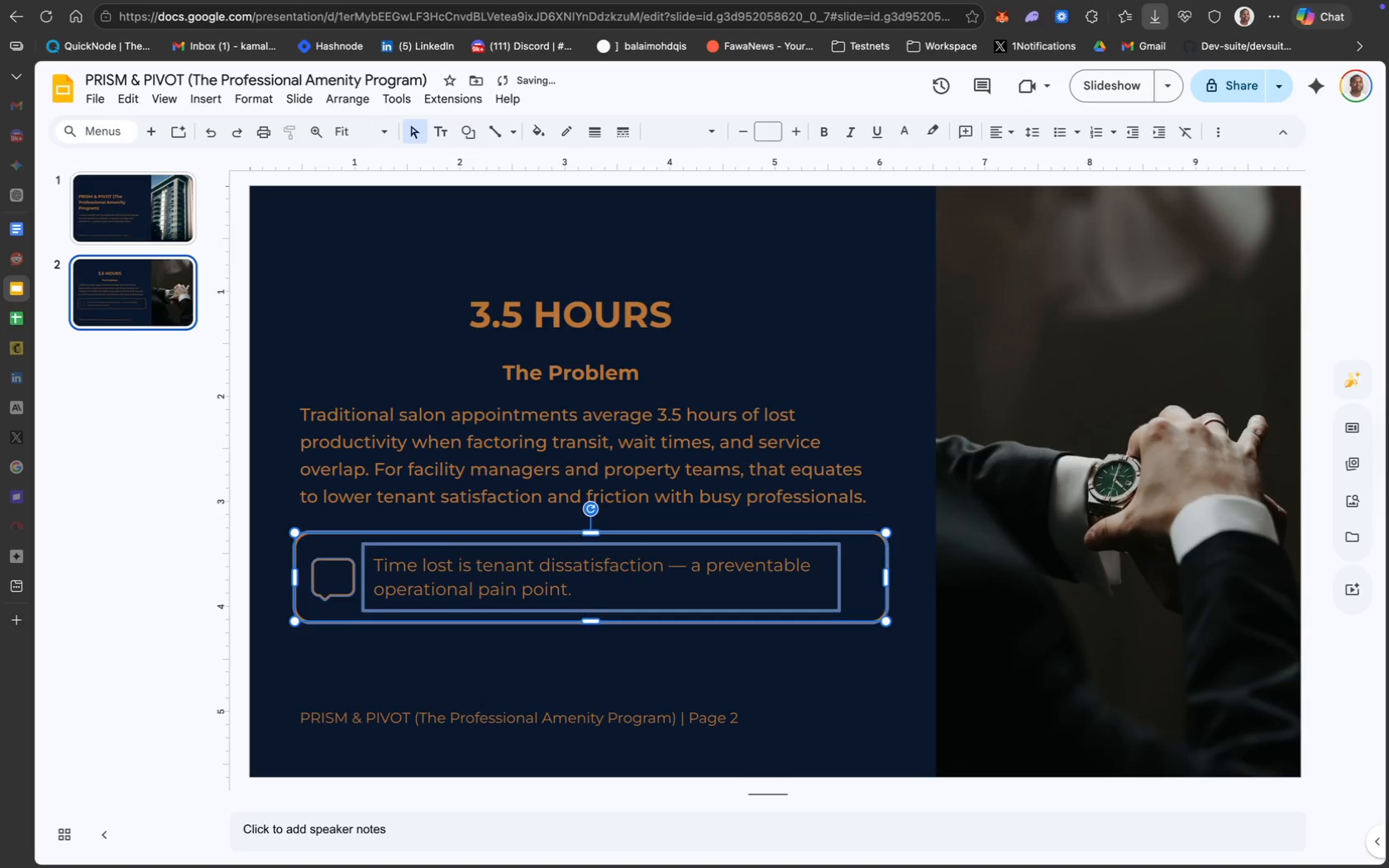 
key(ArrowUp)
 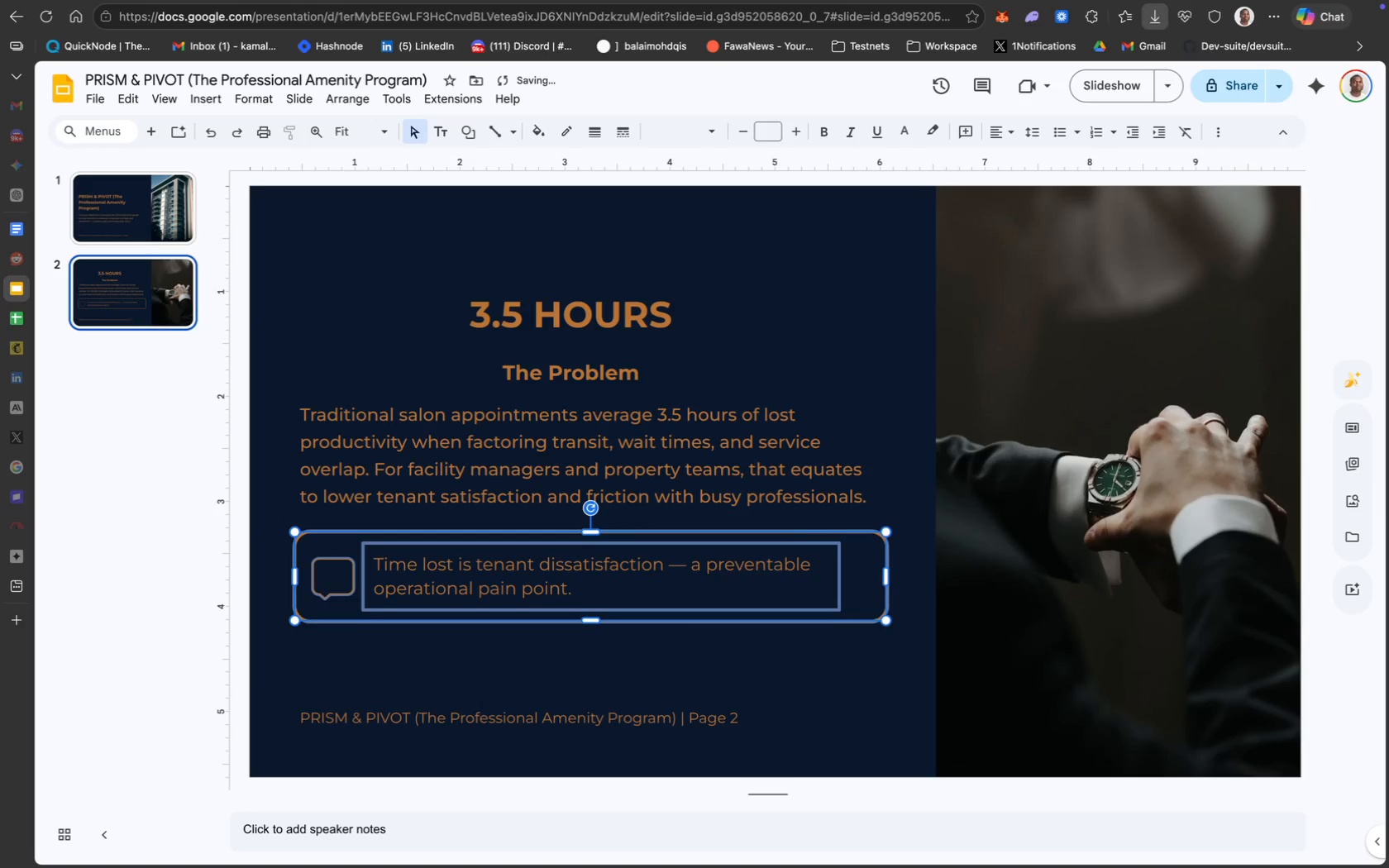 
key(ArrowUp)
 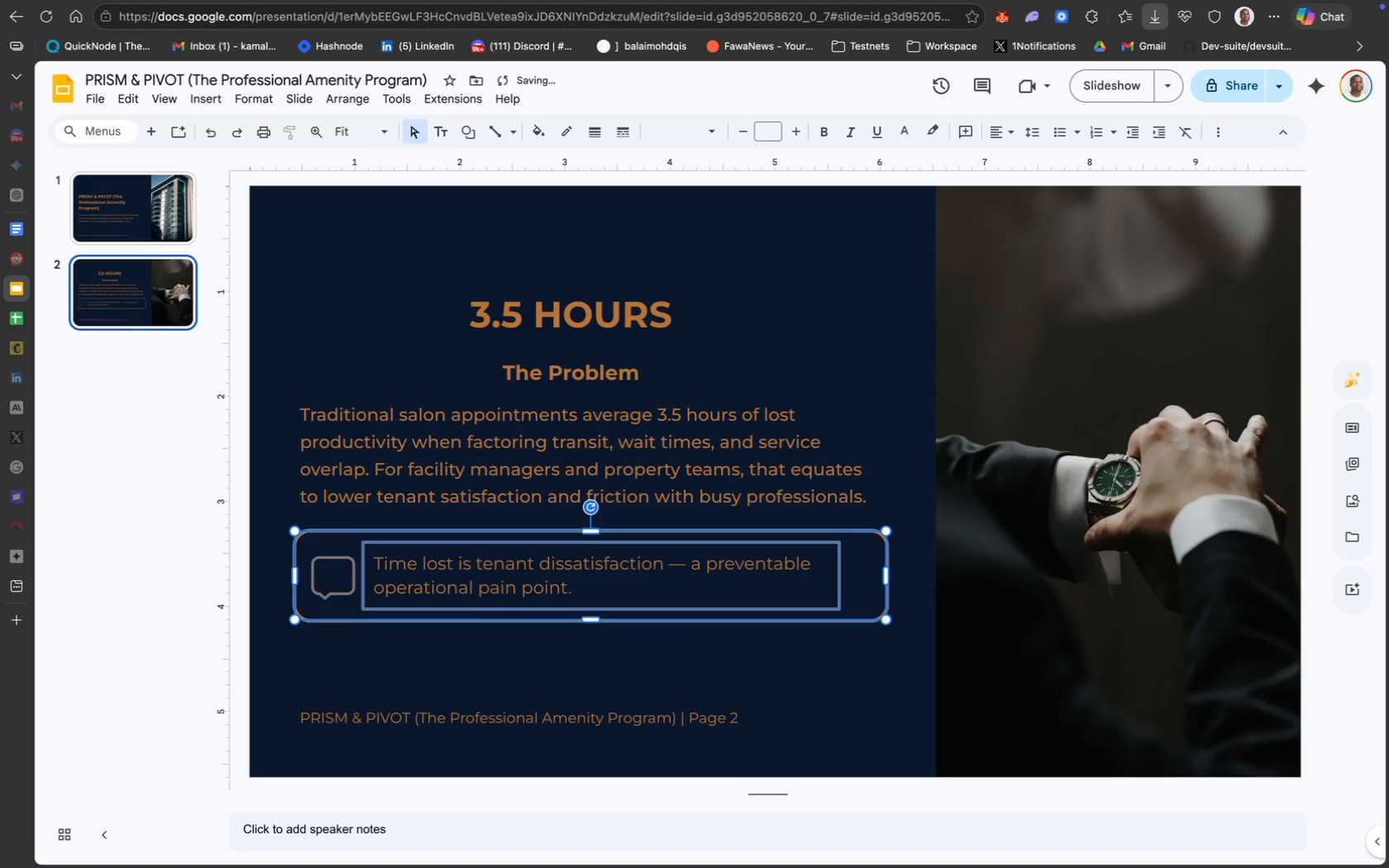 
key(ArrowUp)
 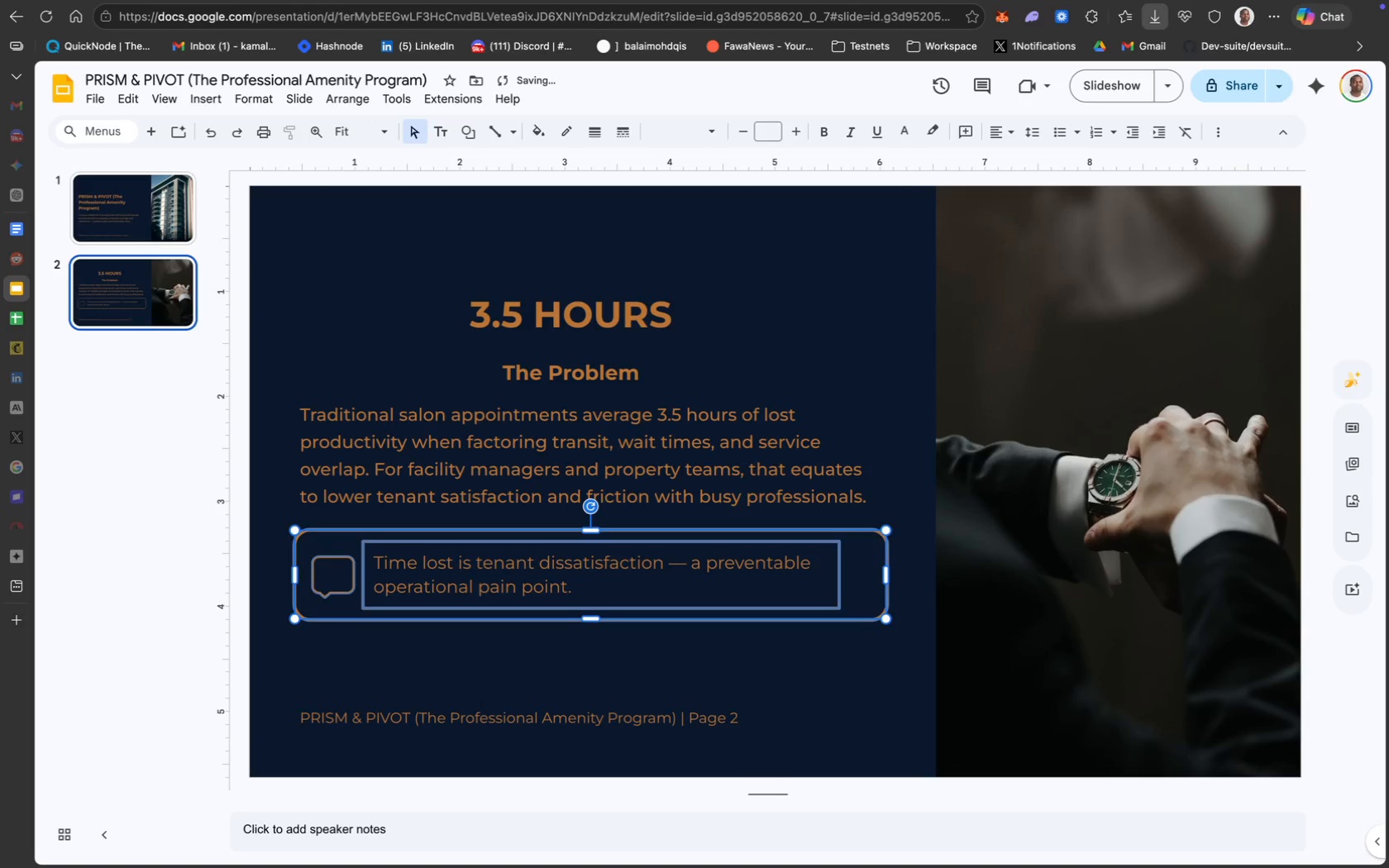 
key(ArrowUp)
 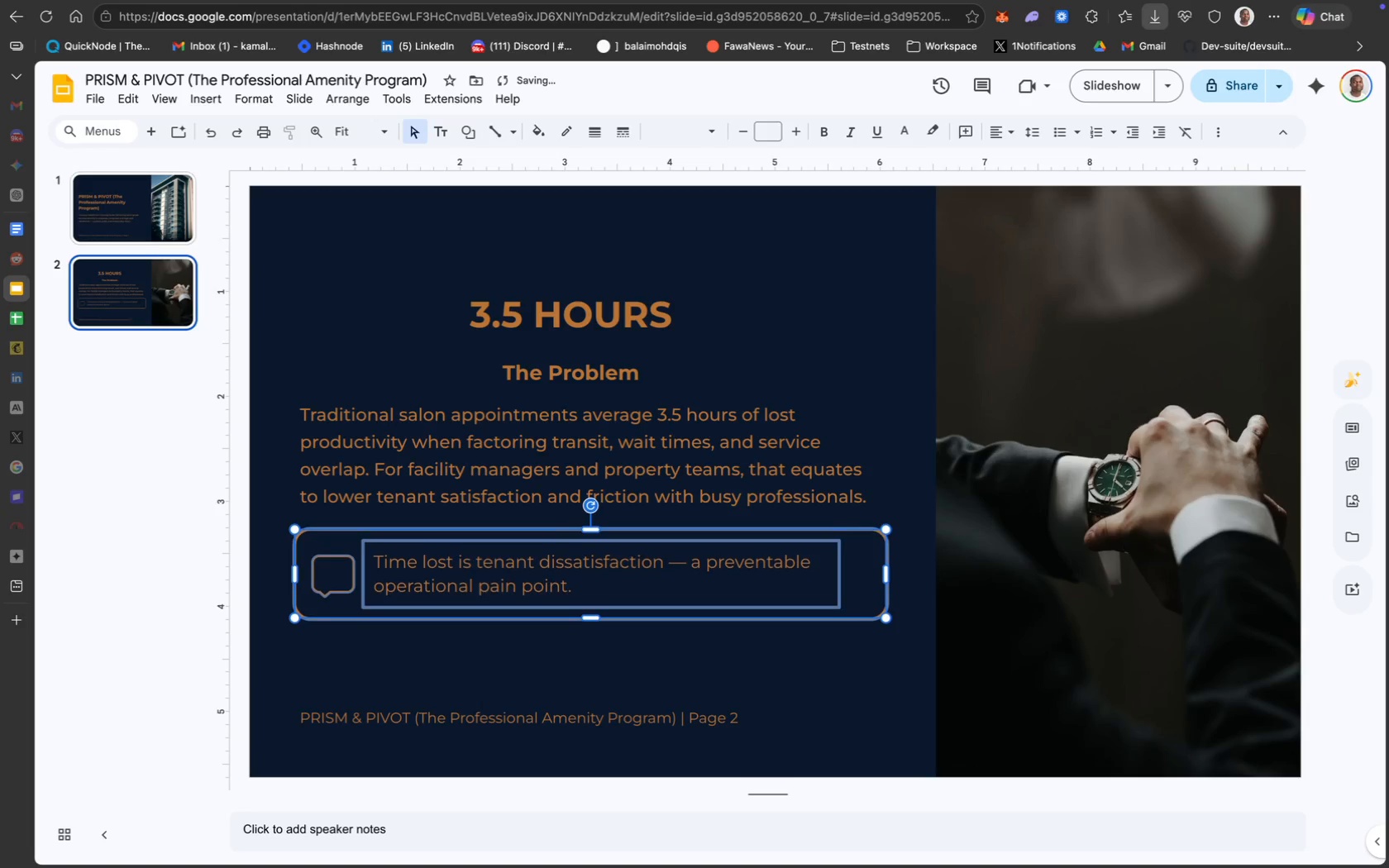 
key(ArrowUp)
 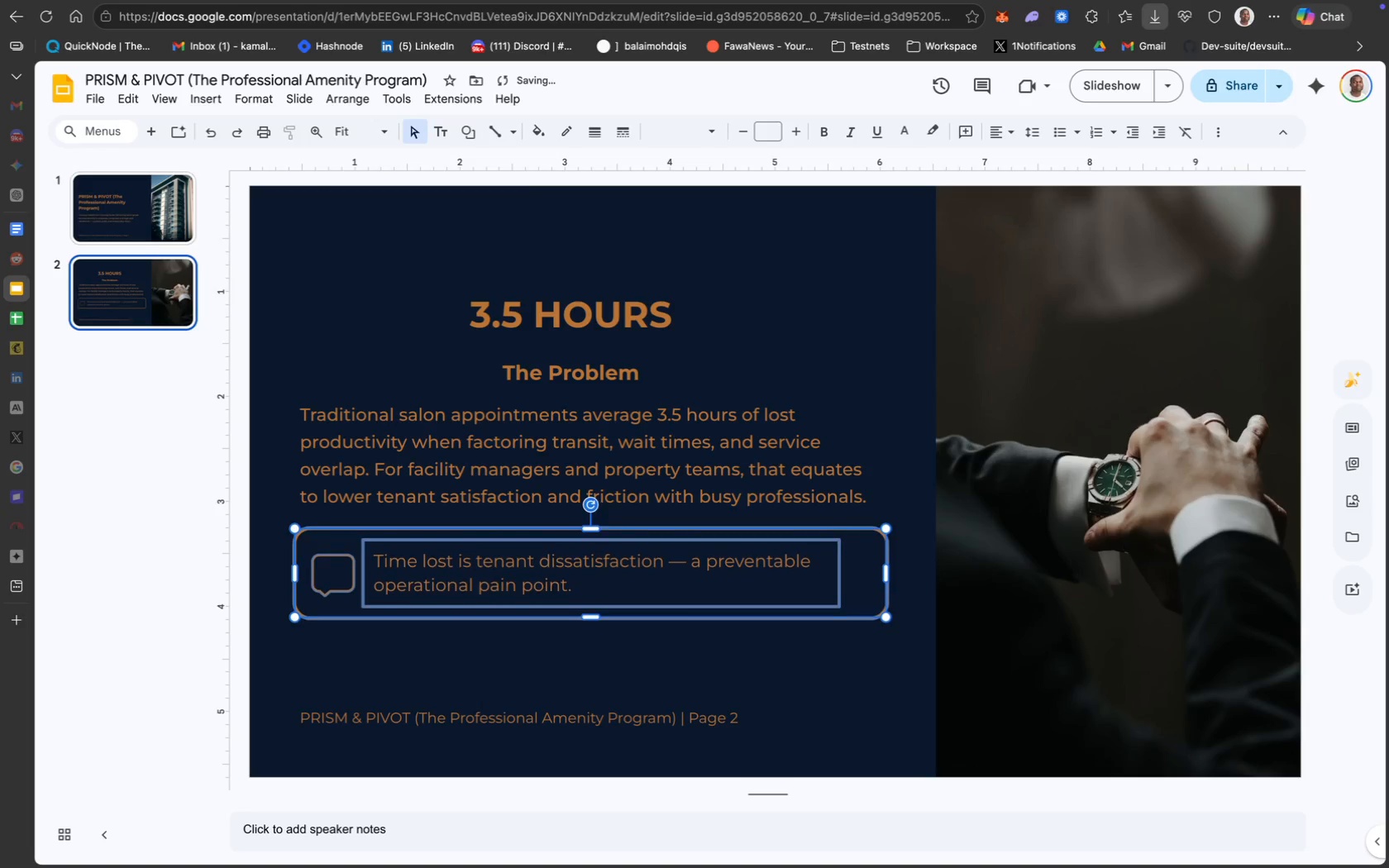 
key(ArrowUp)
 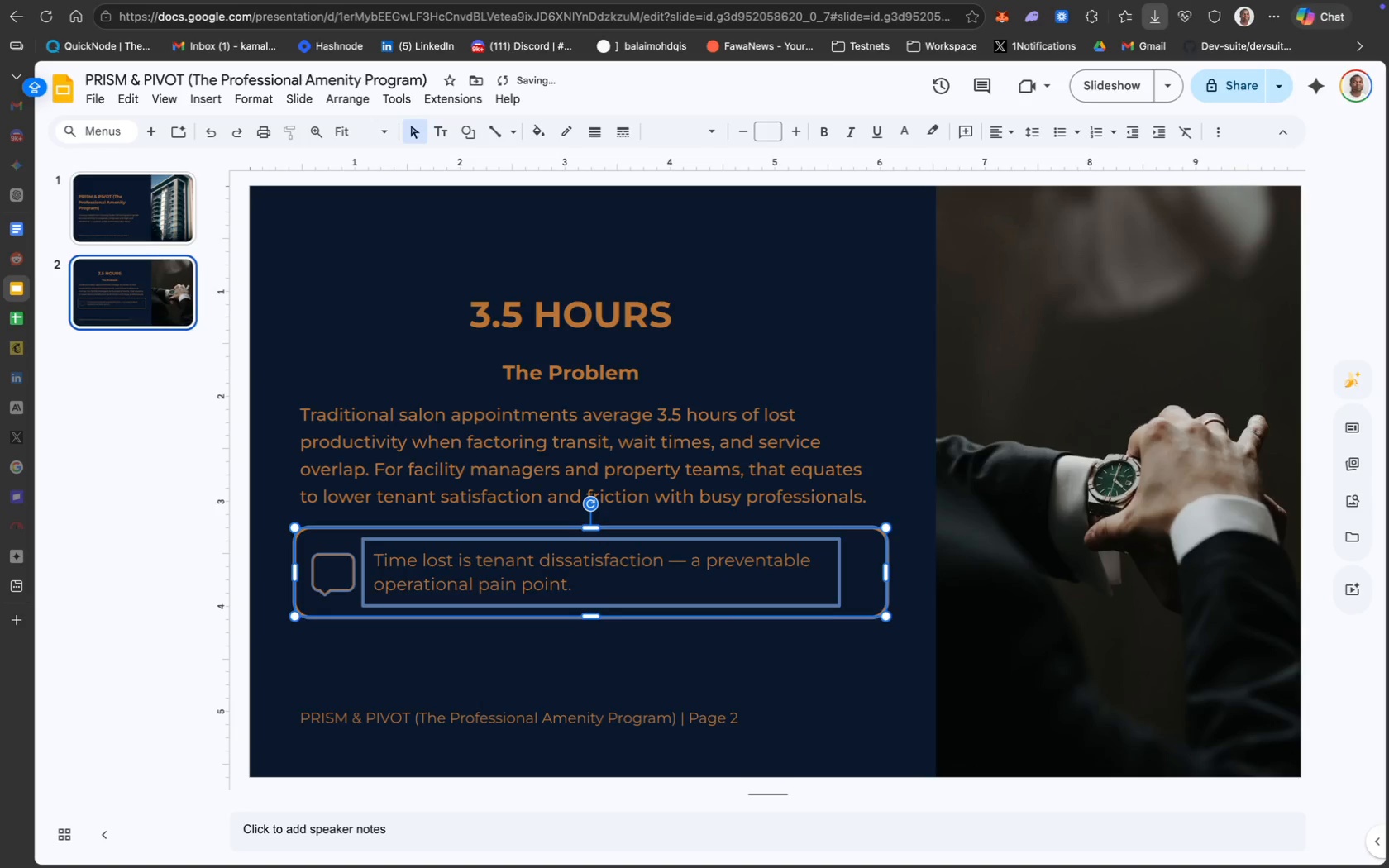 
key(ArrowUp)
 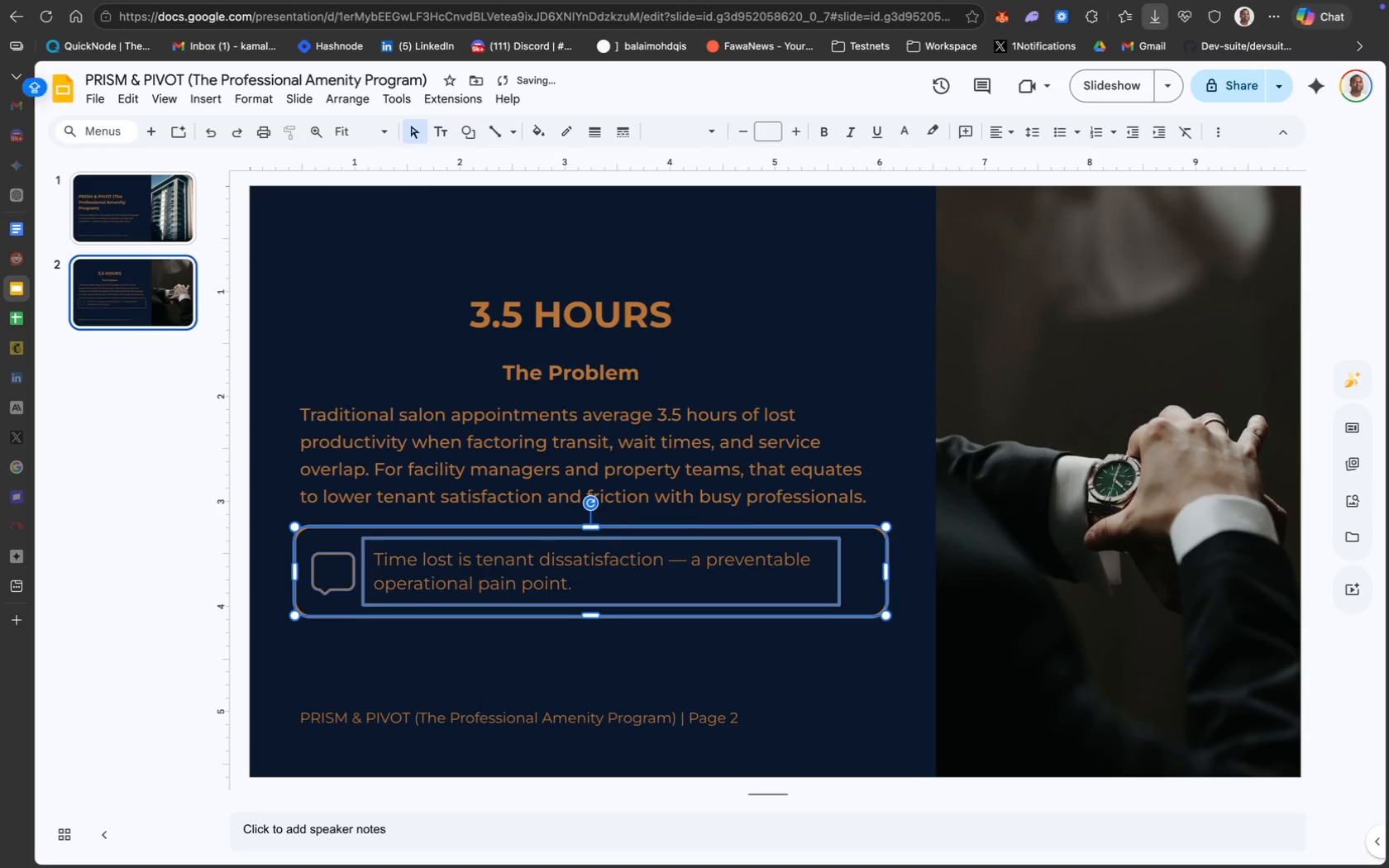 
key(ArrowUp)
 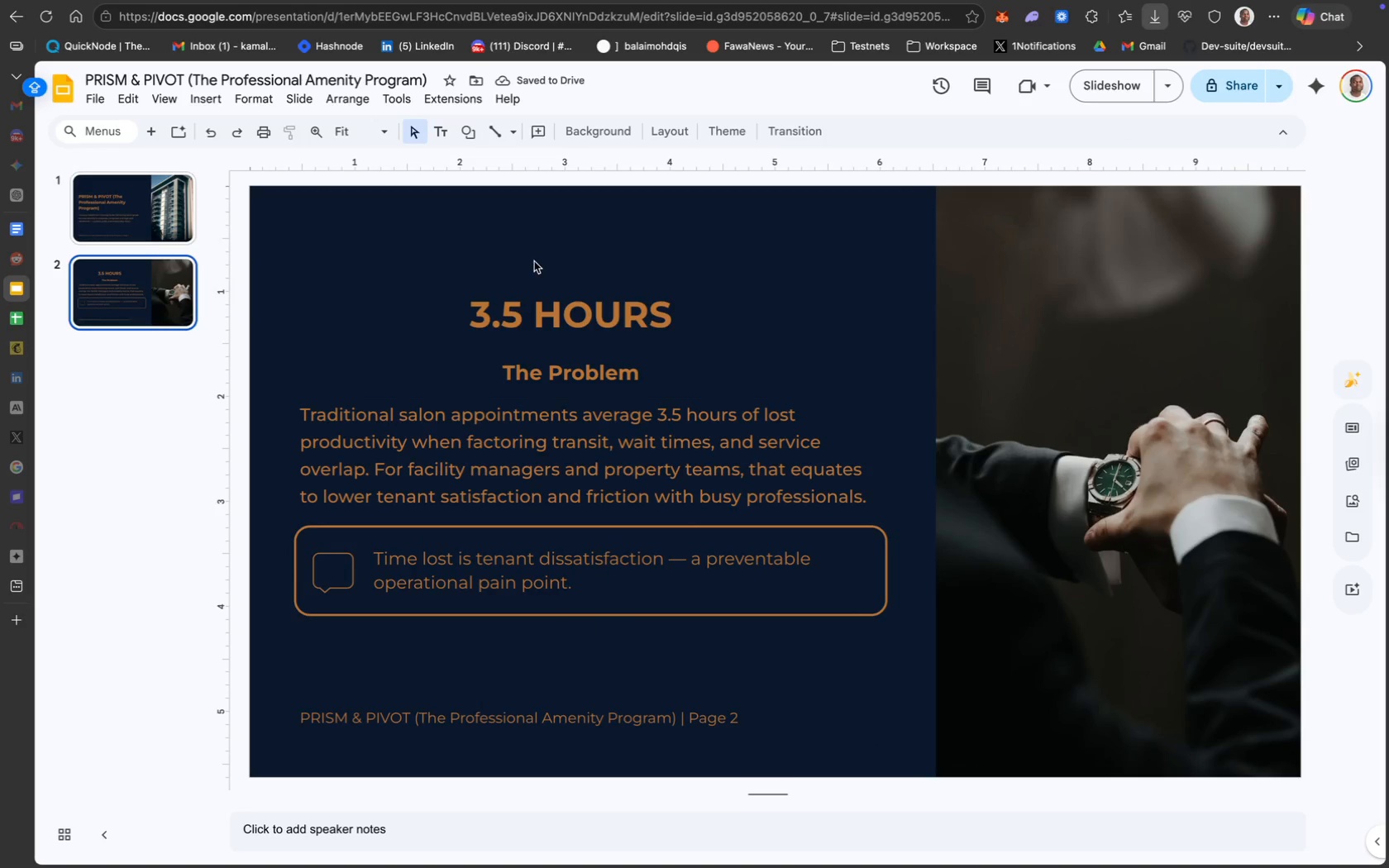 
wait(8.66)
 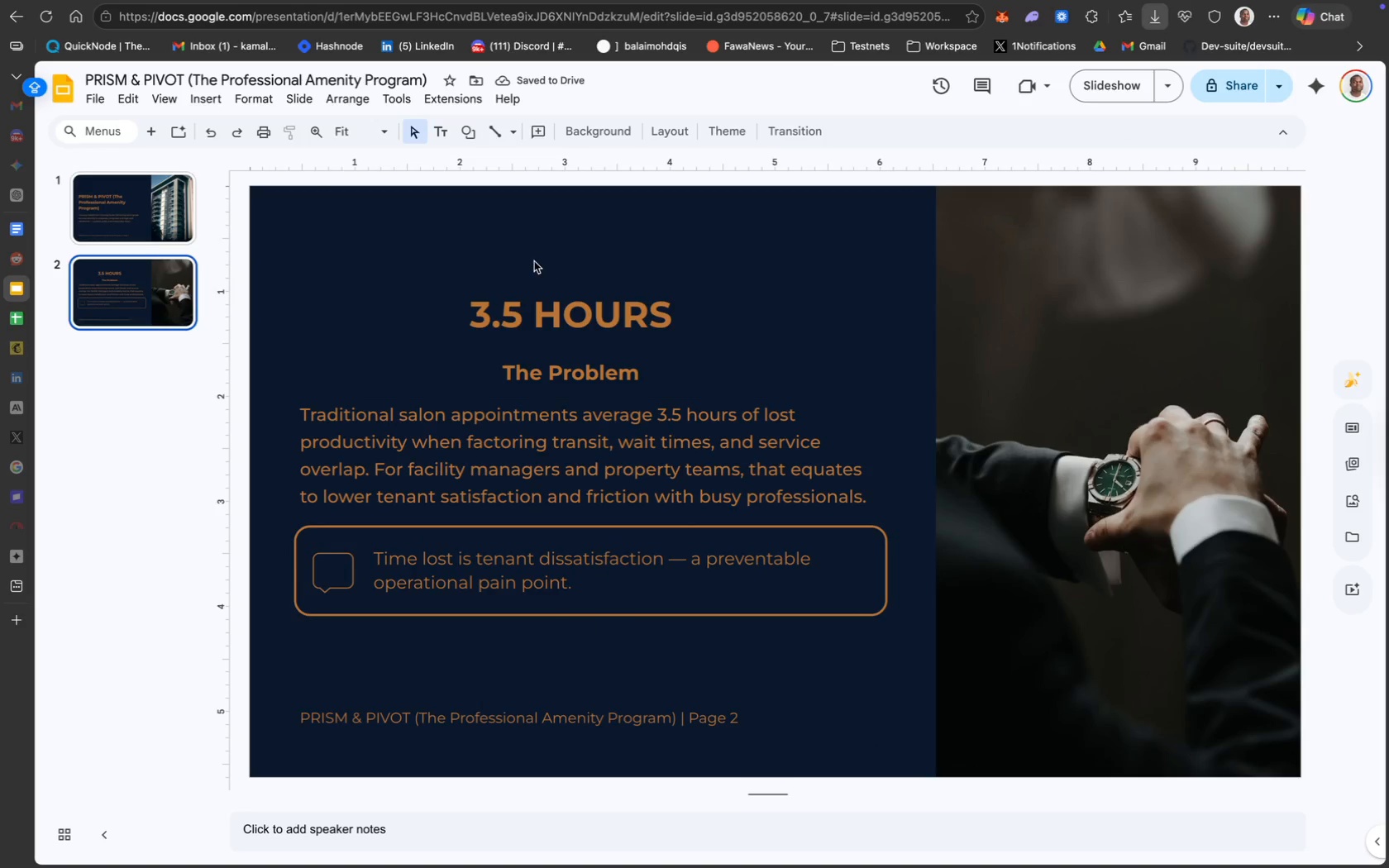 
left_click([146, 205])
 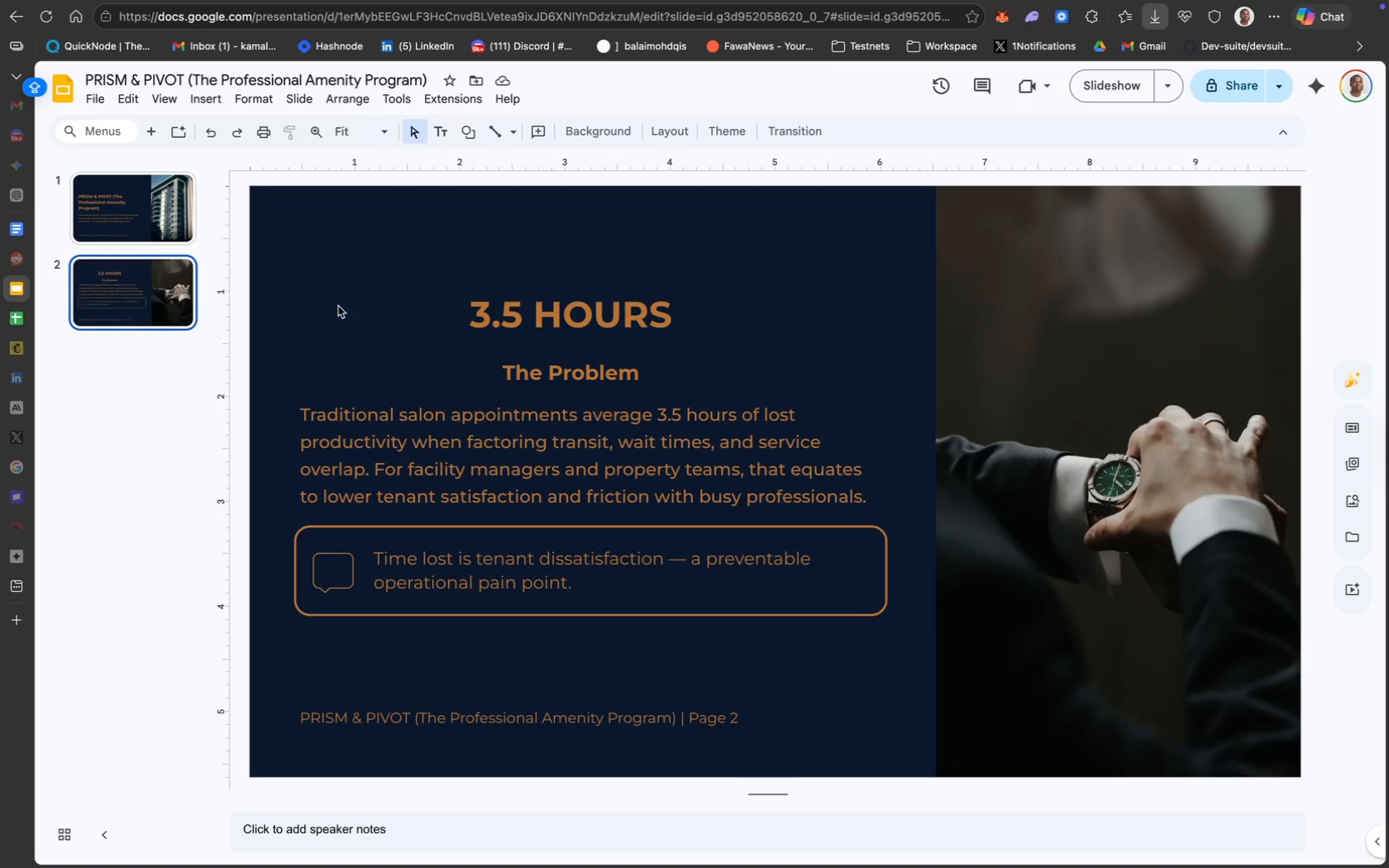 
wait(5.75)
 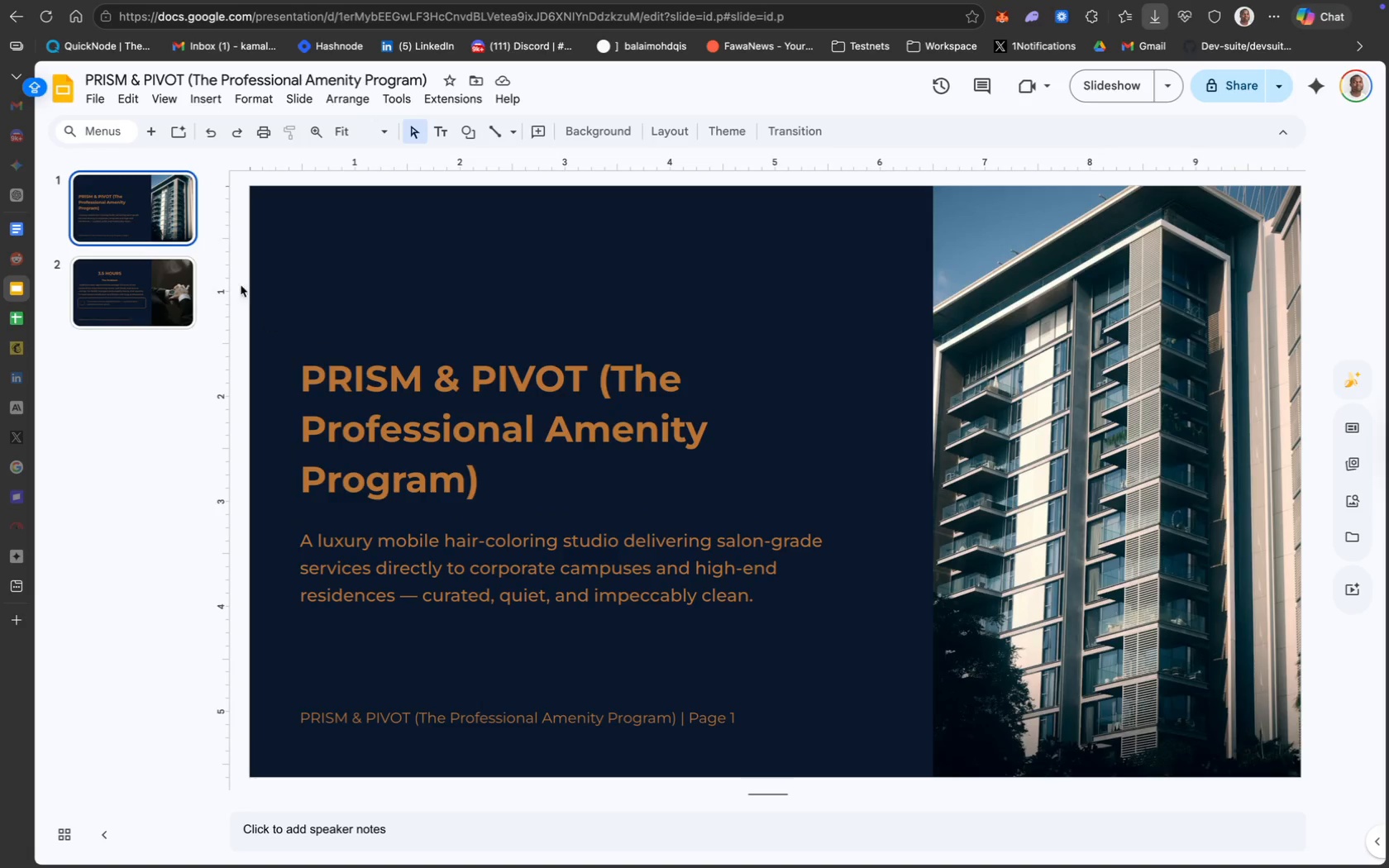 
left_click([151, 138])
 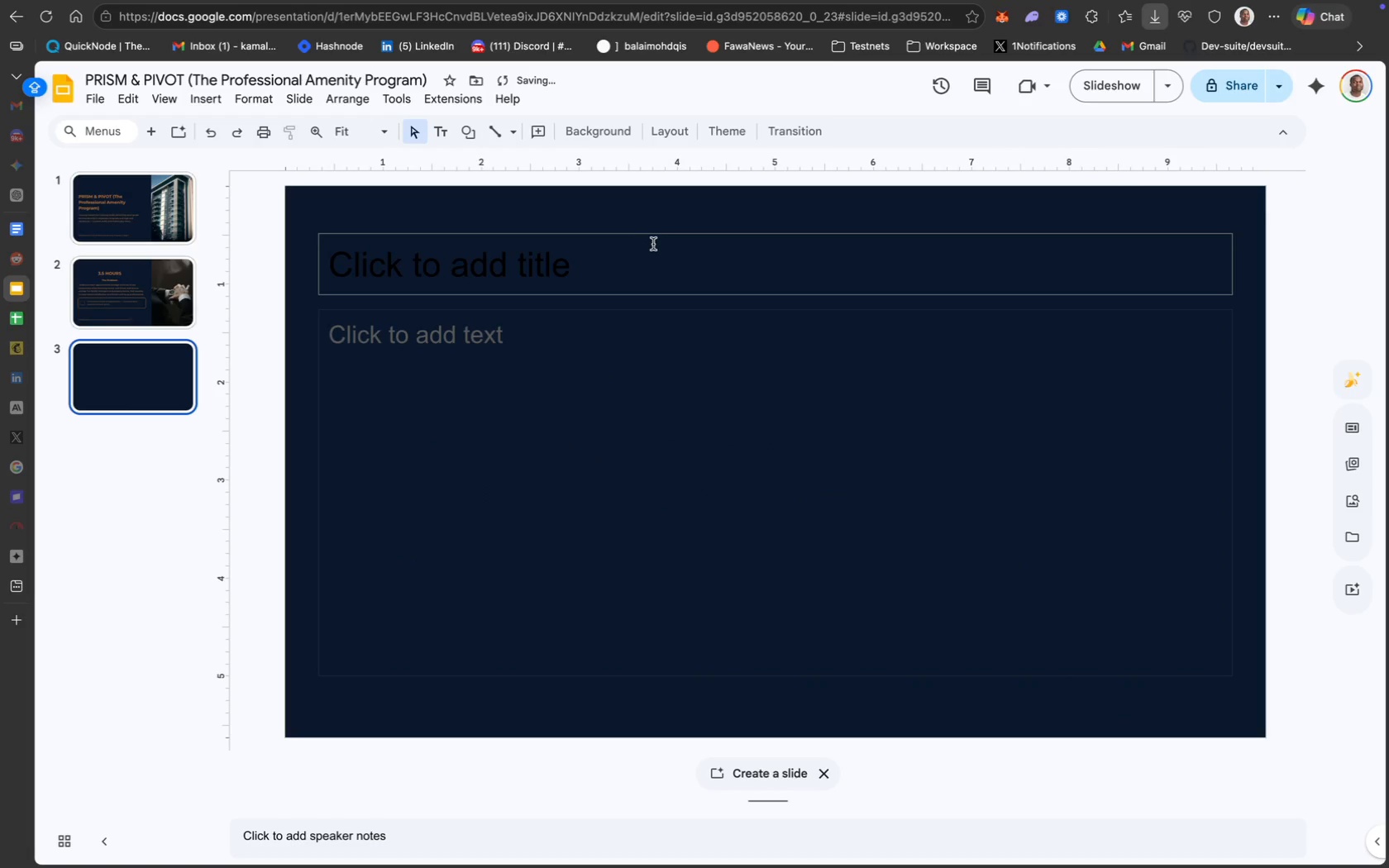 
left_click([651, 233])
 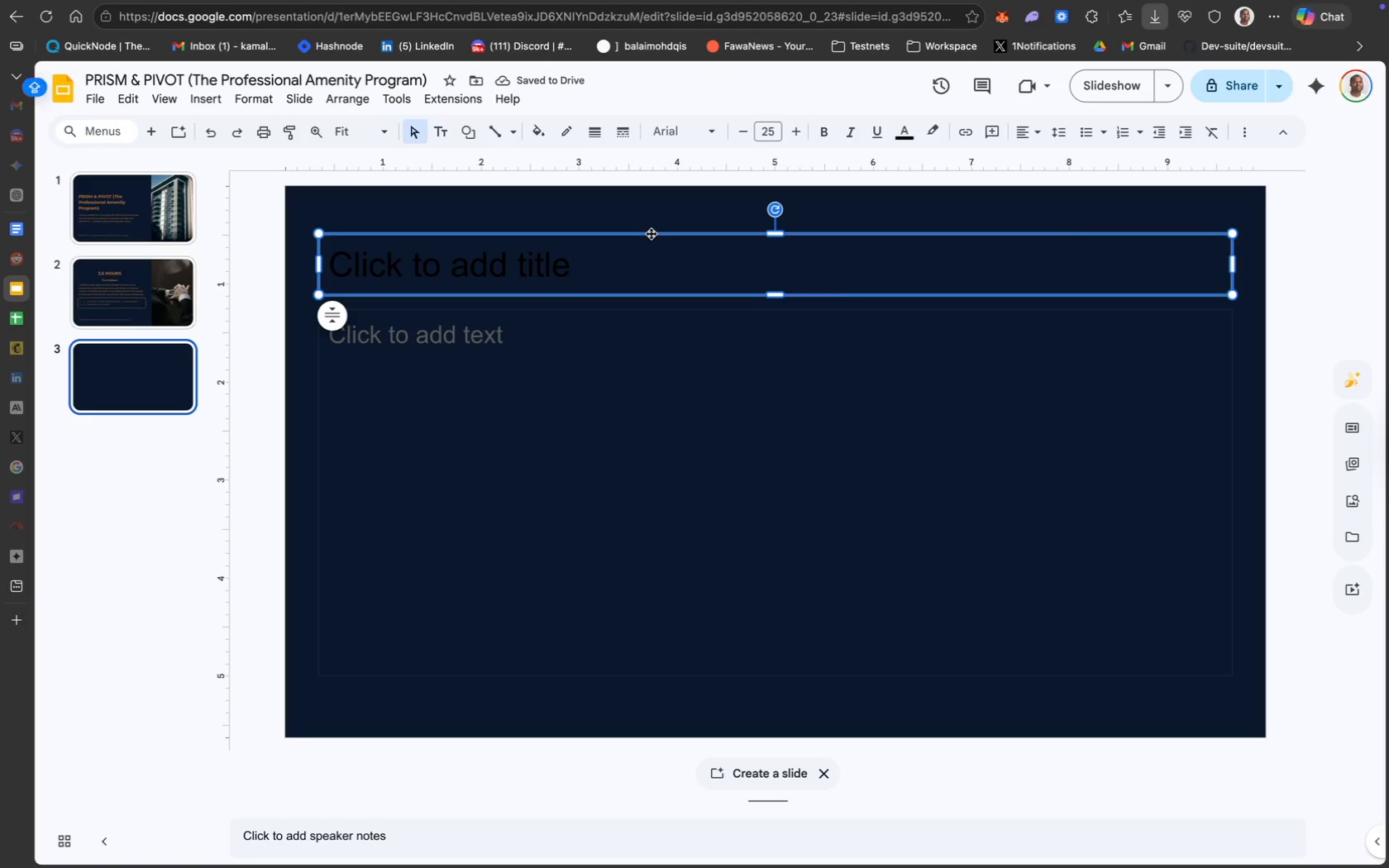 
right_click([651, 233])
 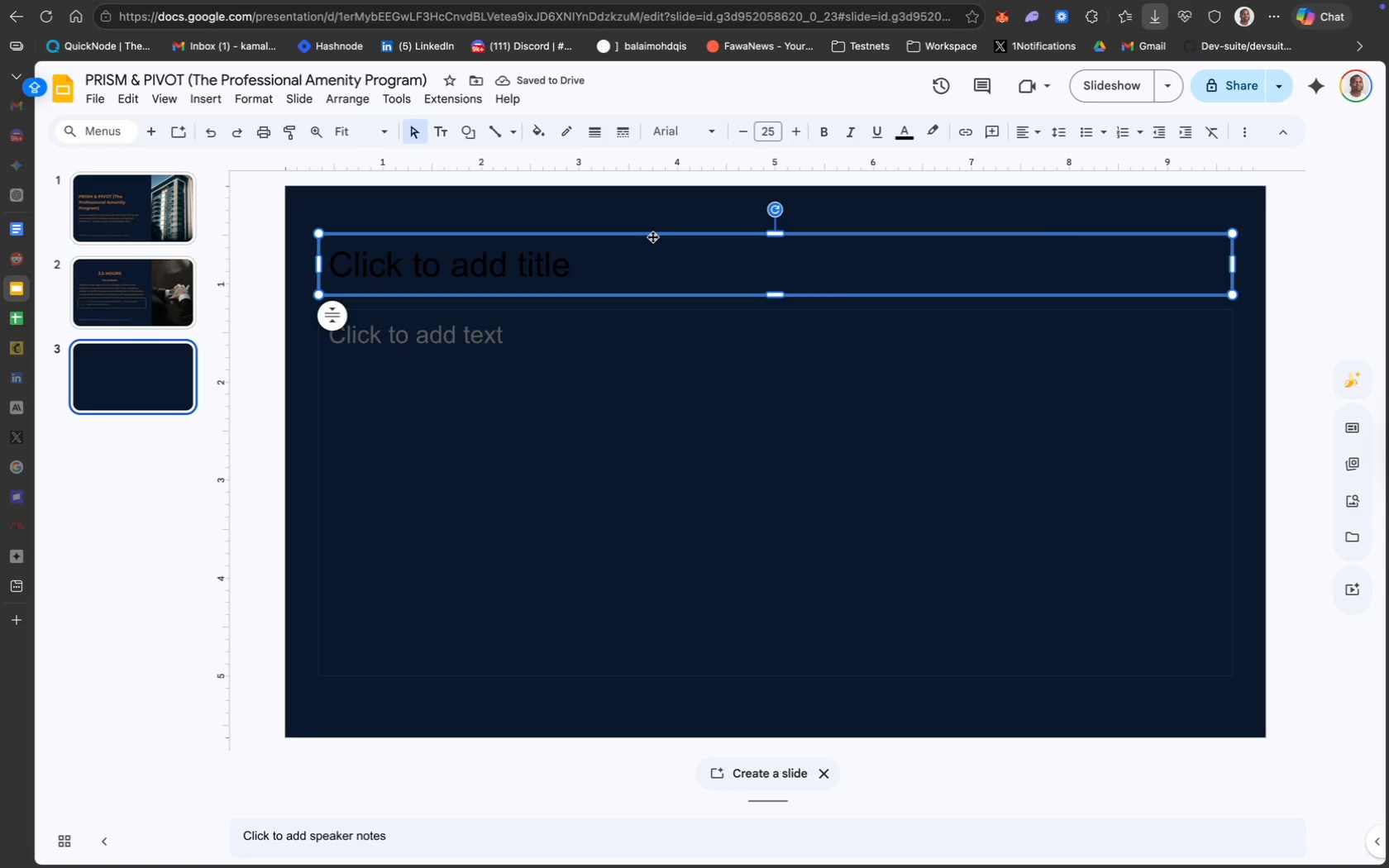 
right_click([652, 236])
 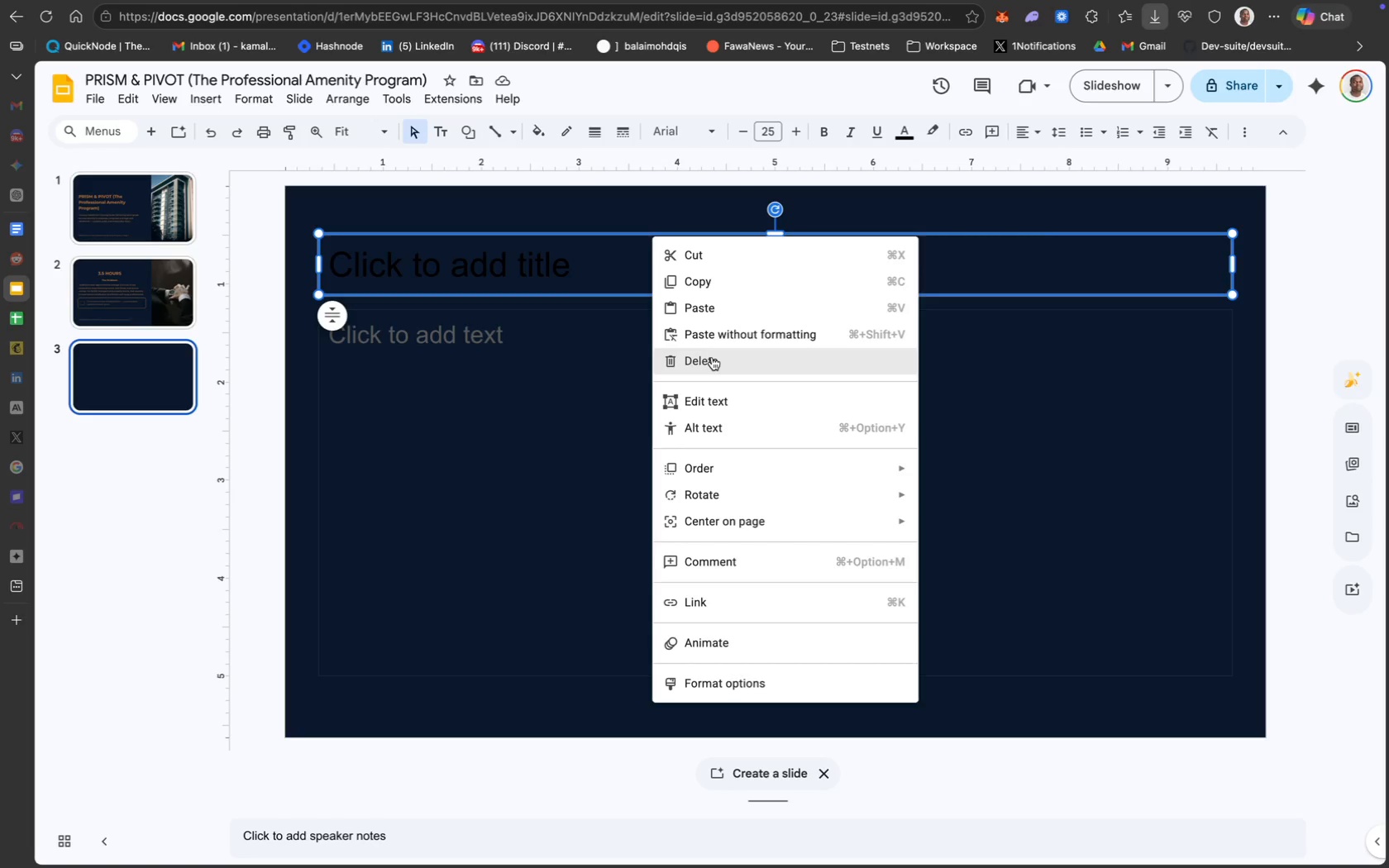 
wait(10.17)
 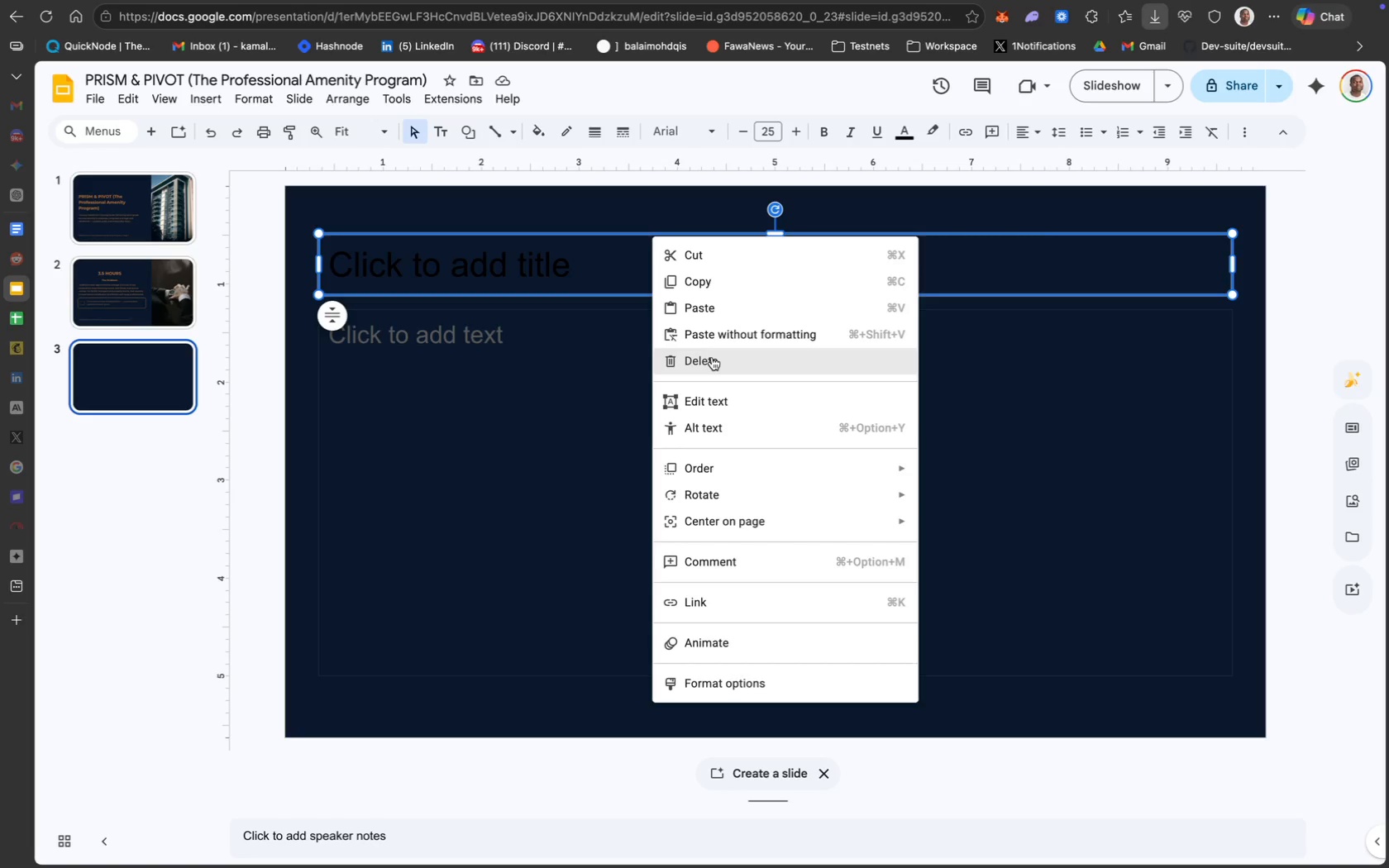 
left_click([712, 357])
 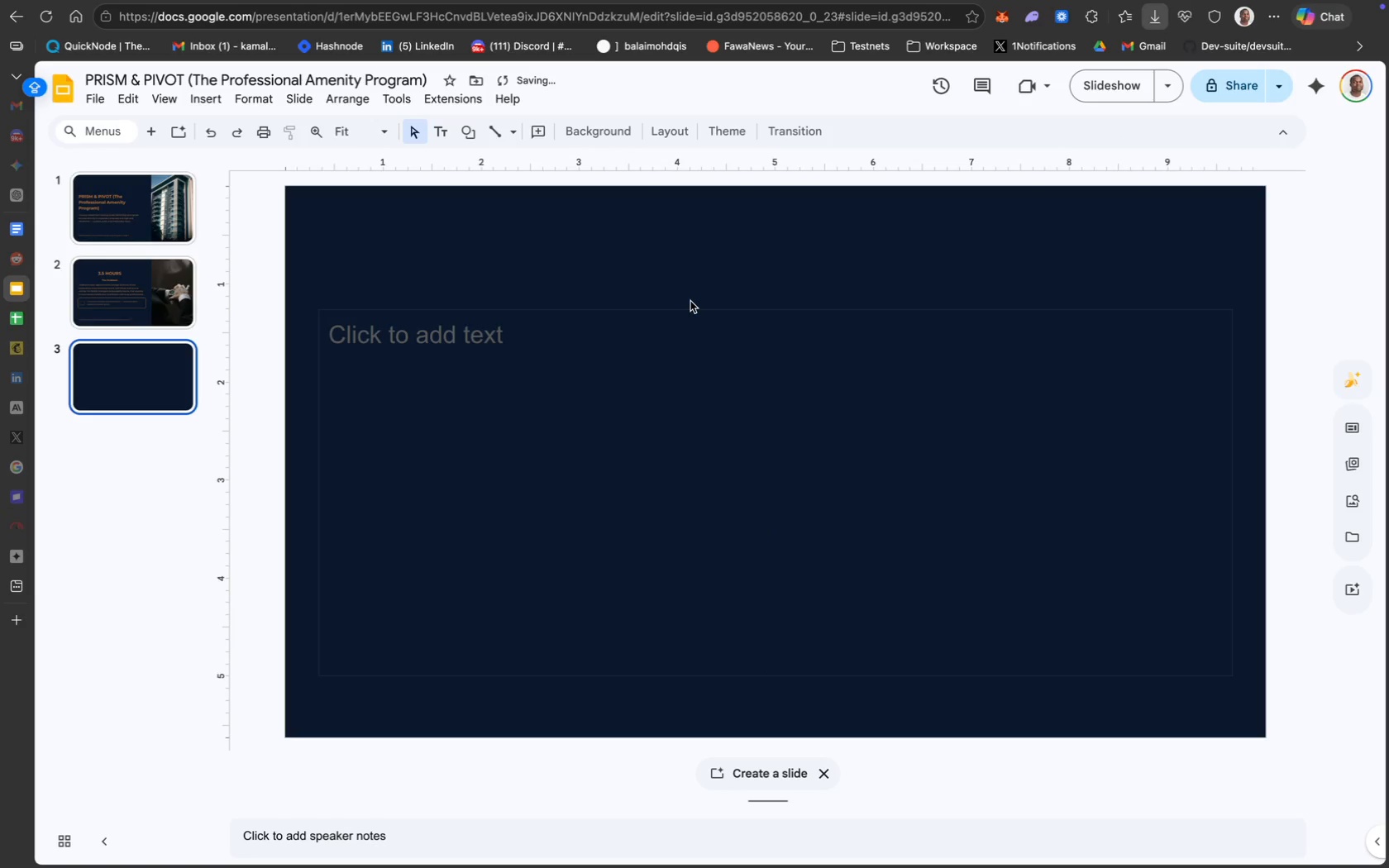 
left_click([686, 308])
 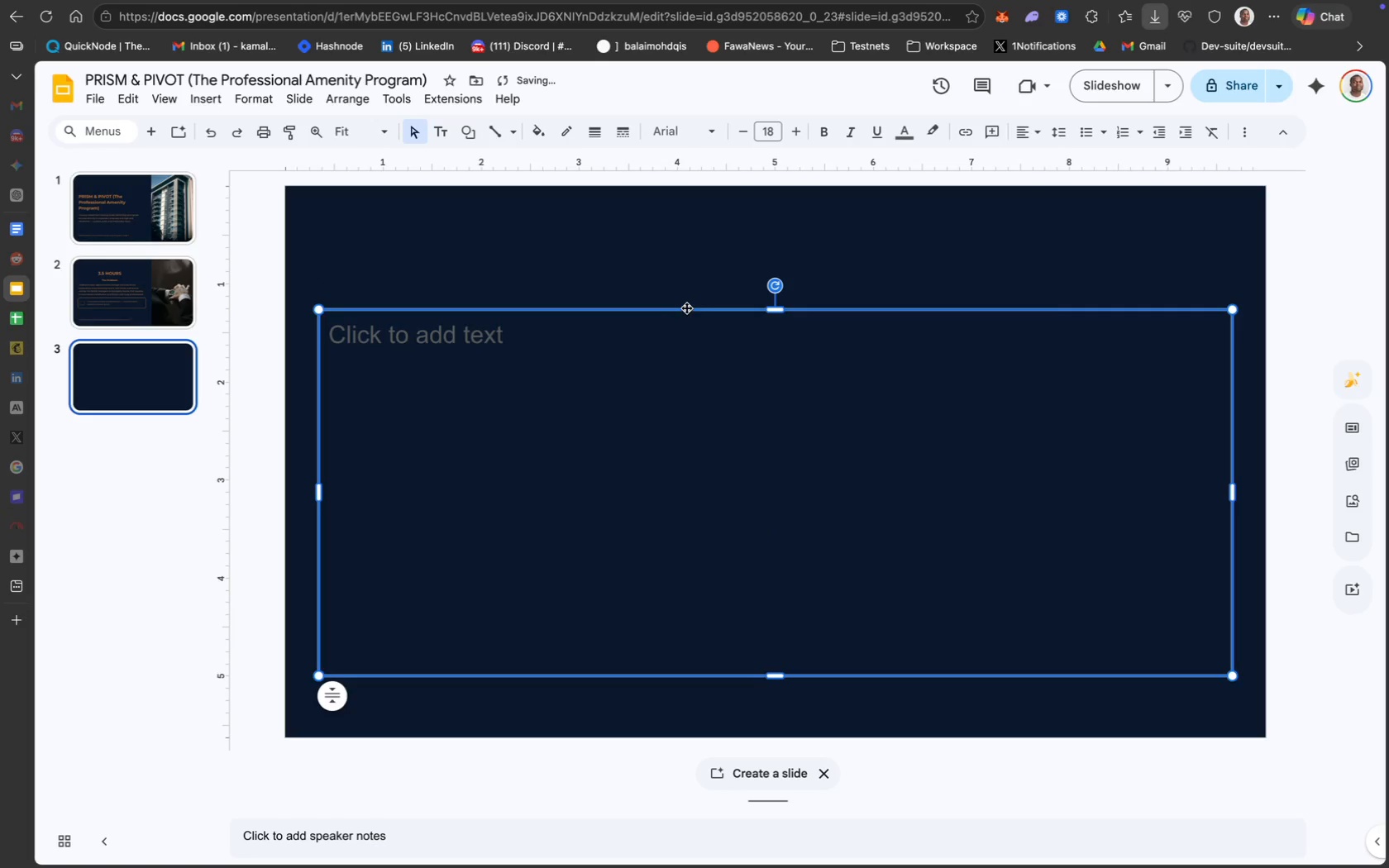 
right_click([686, 308])
 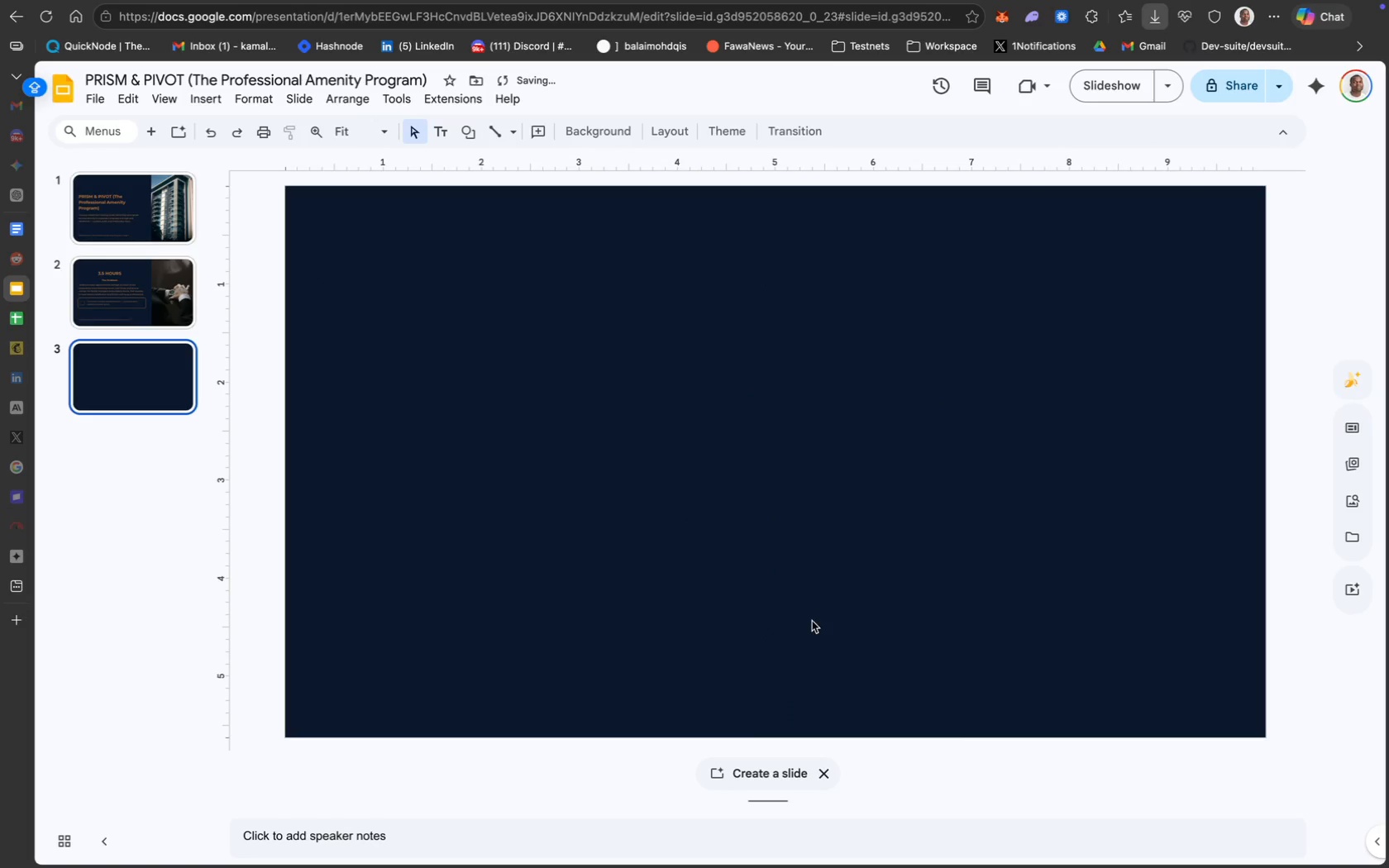 
left_click([819, 783])
 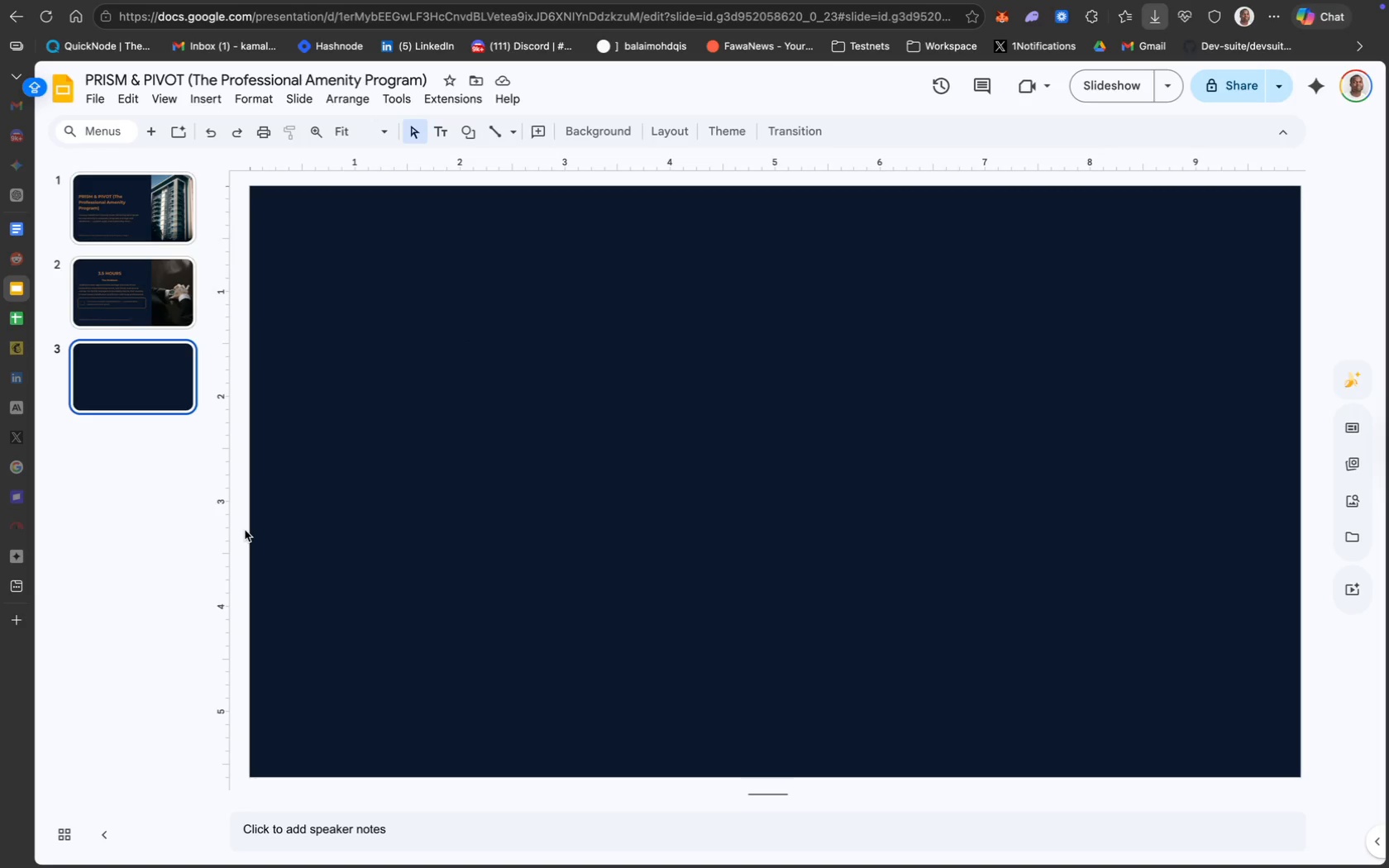 
wait(12.46)
 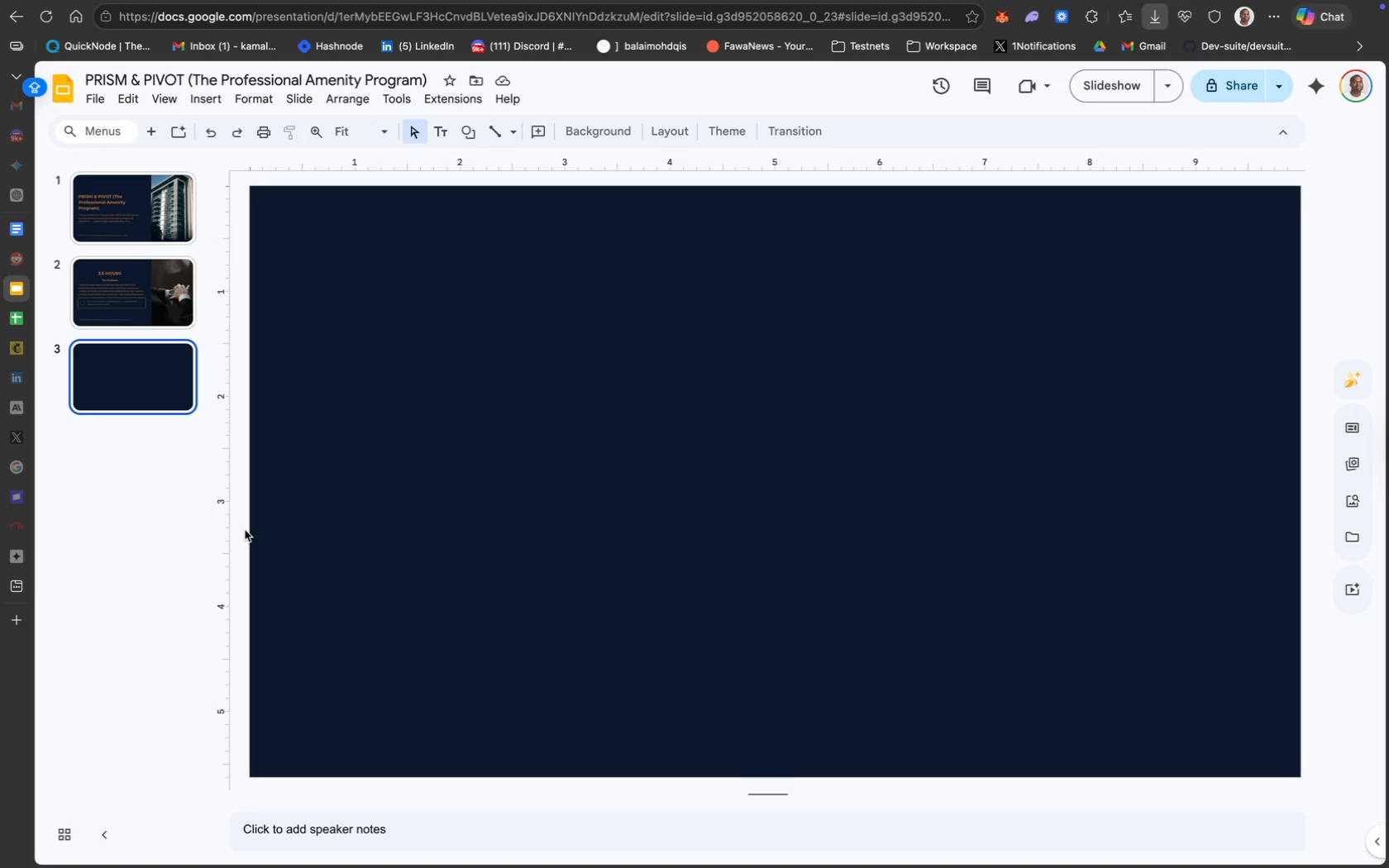 
left_click([573, 214])
 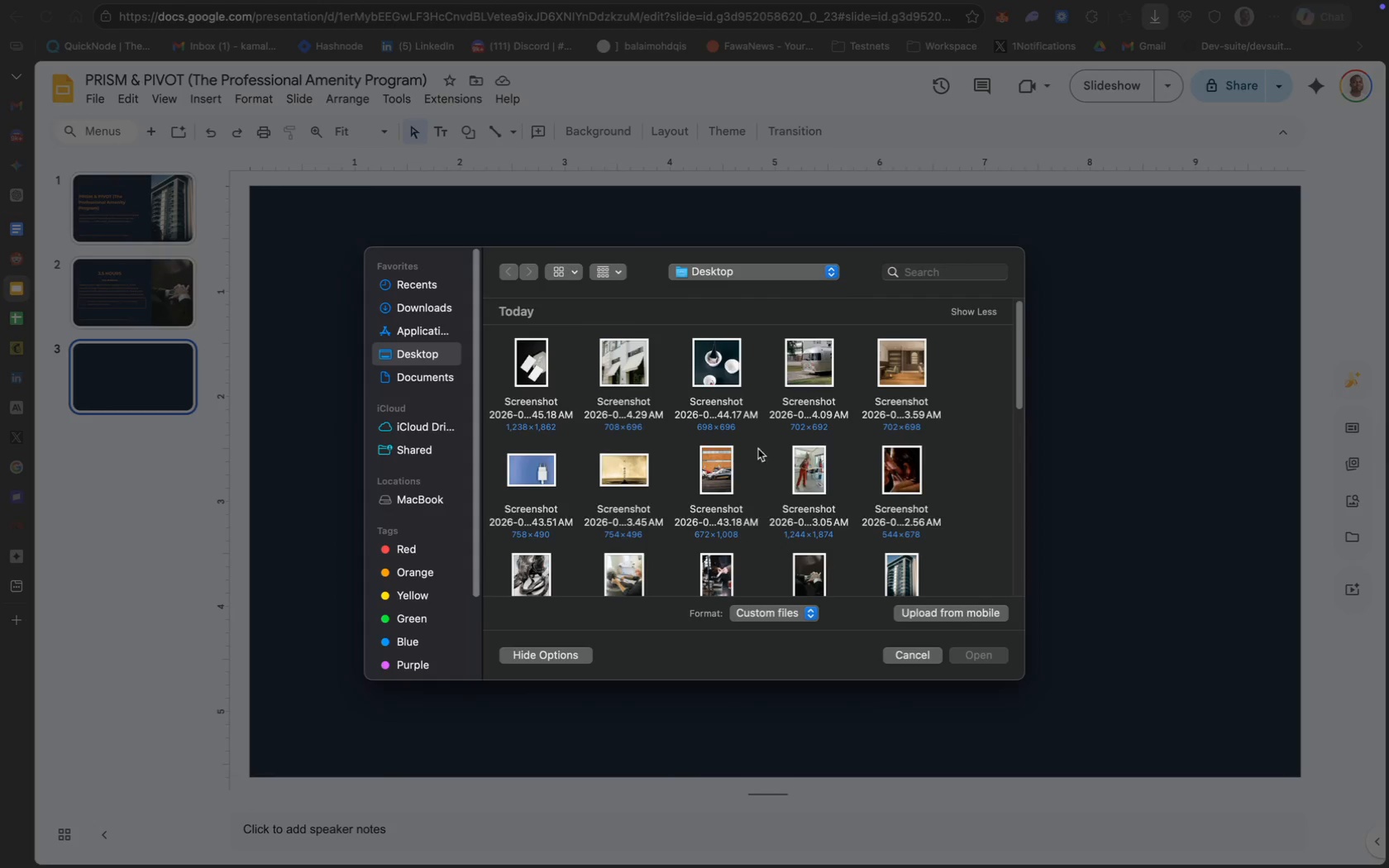 
scroll: coordinate [783, 509], scroll_direction: down, amount: 6.0
 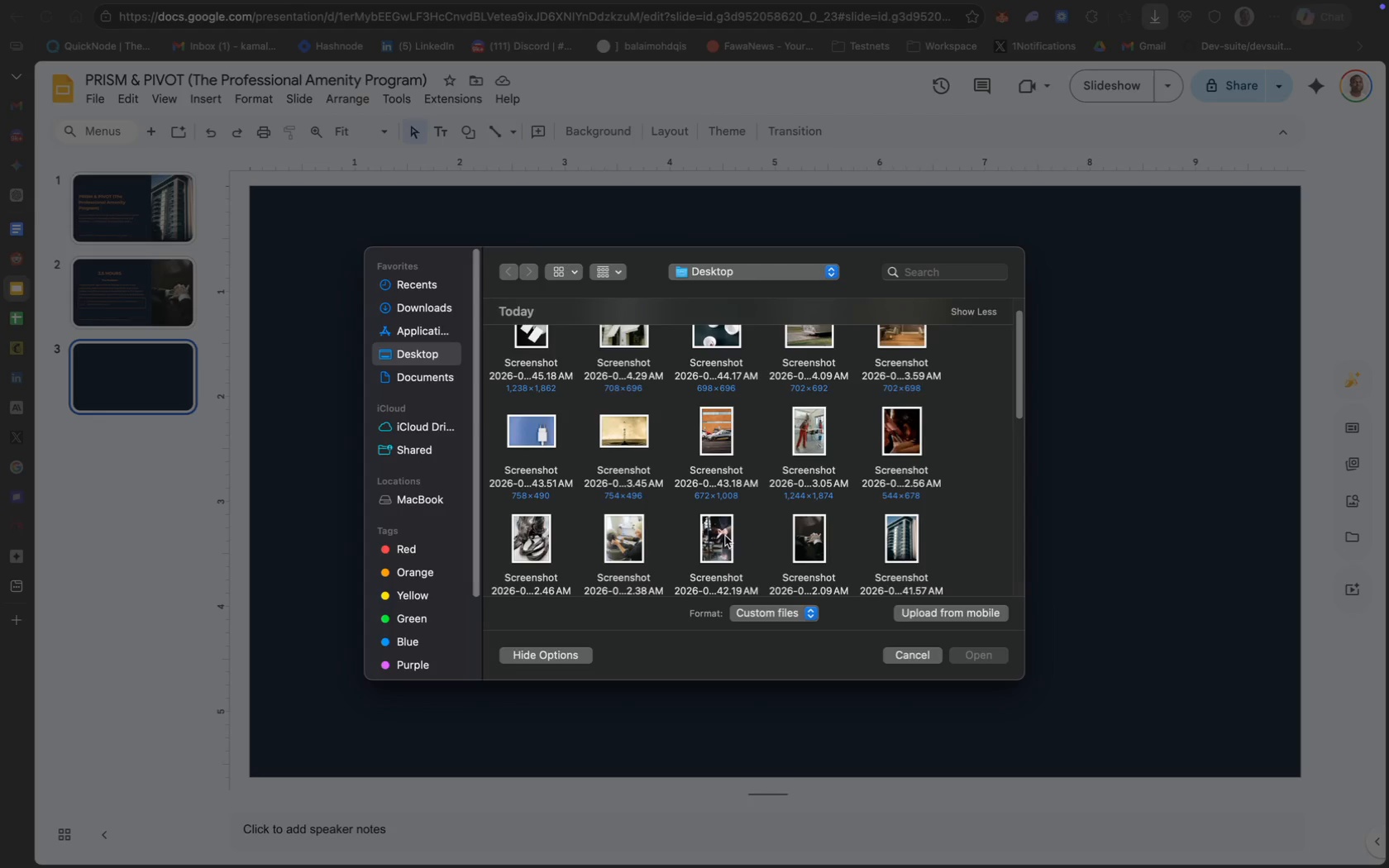 
wait(15.66)
 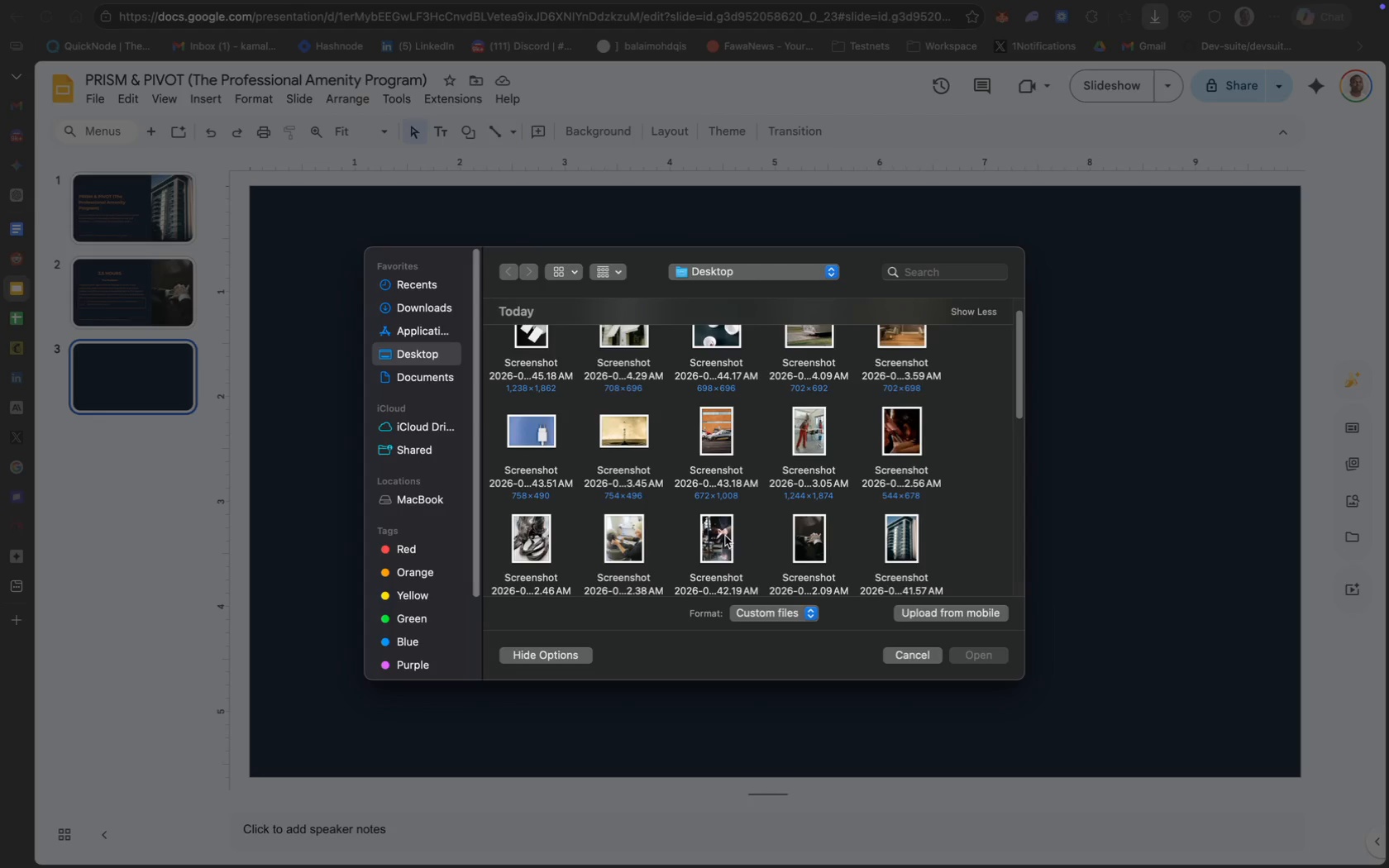 
left_click([723, 538])
 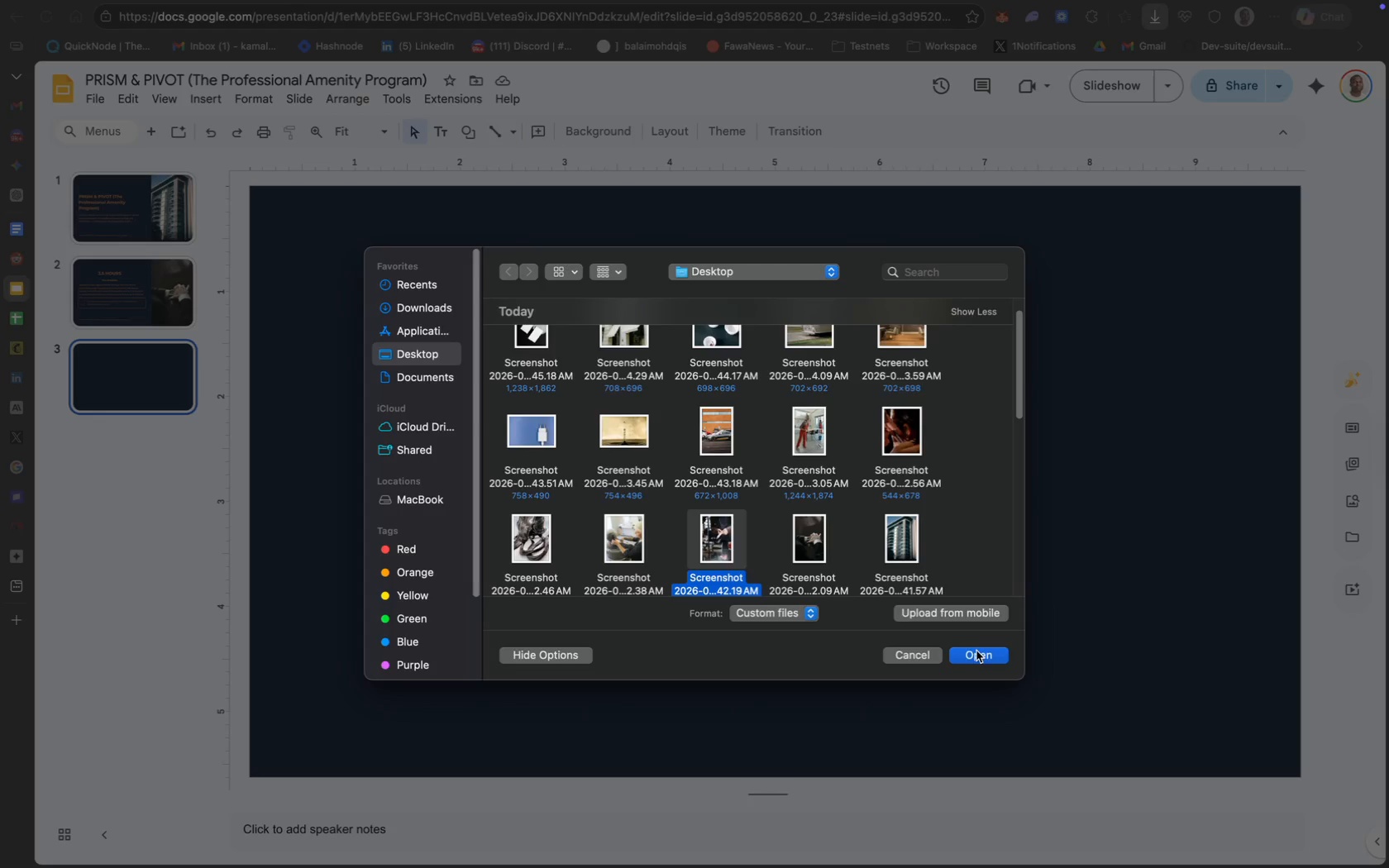 
left_click([983, 656])
 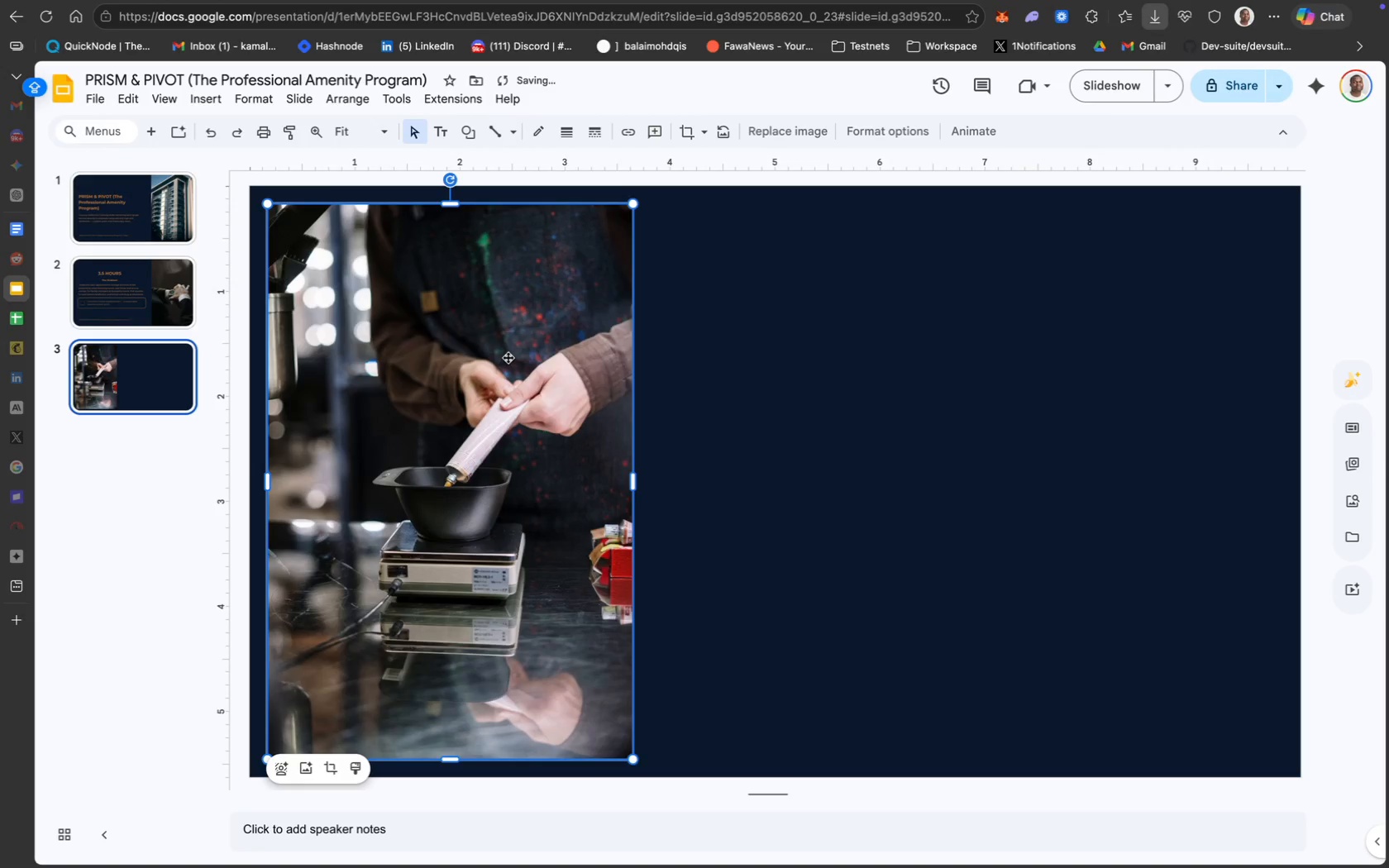 
left_click_drag(start_coordinate=[508, 357], to_coordinate=[492, 341])
 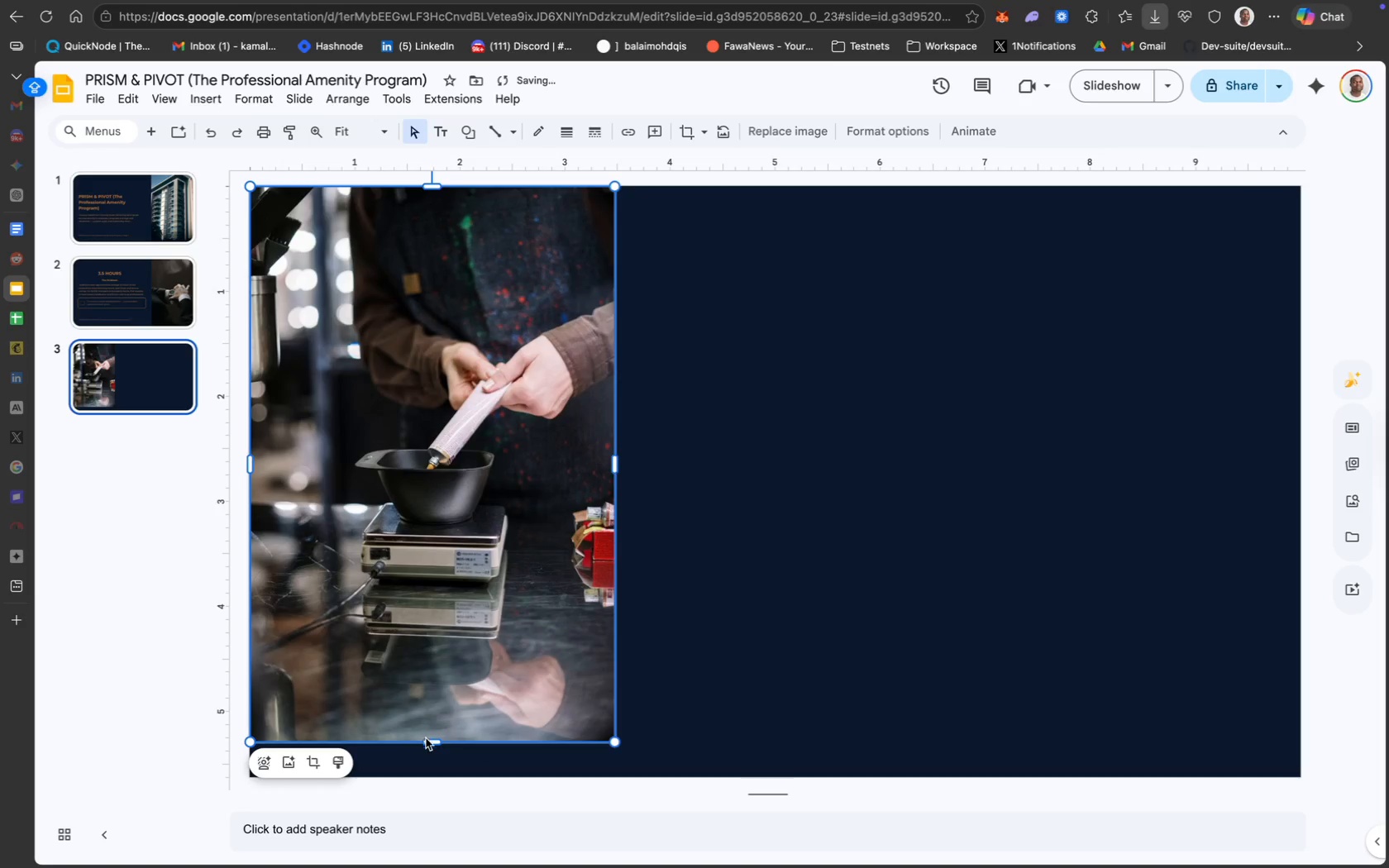 
left_click_drag(start_coordinate=[427, 742], to_coordinate=[425, 774])
 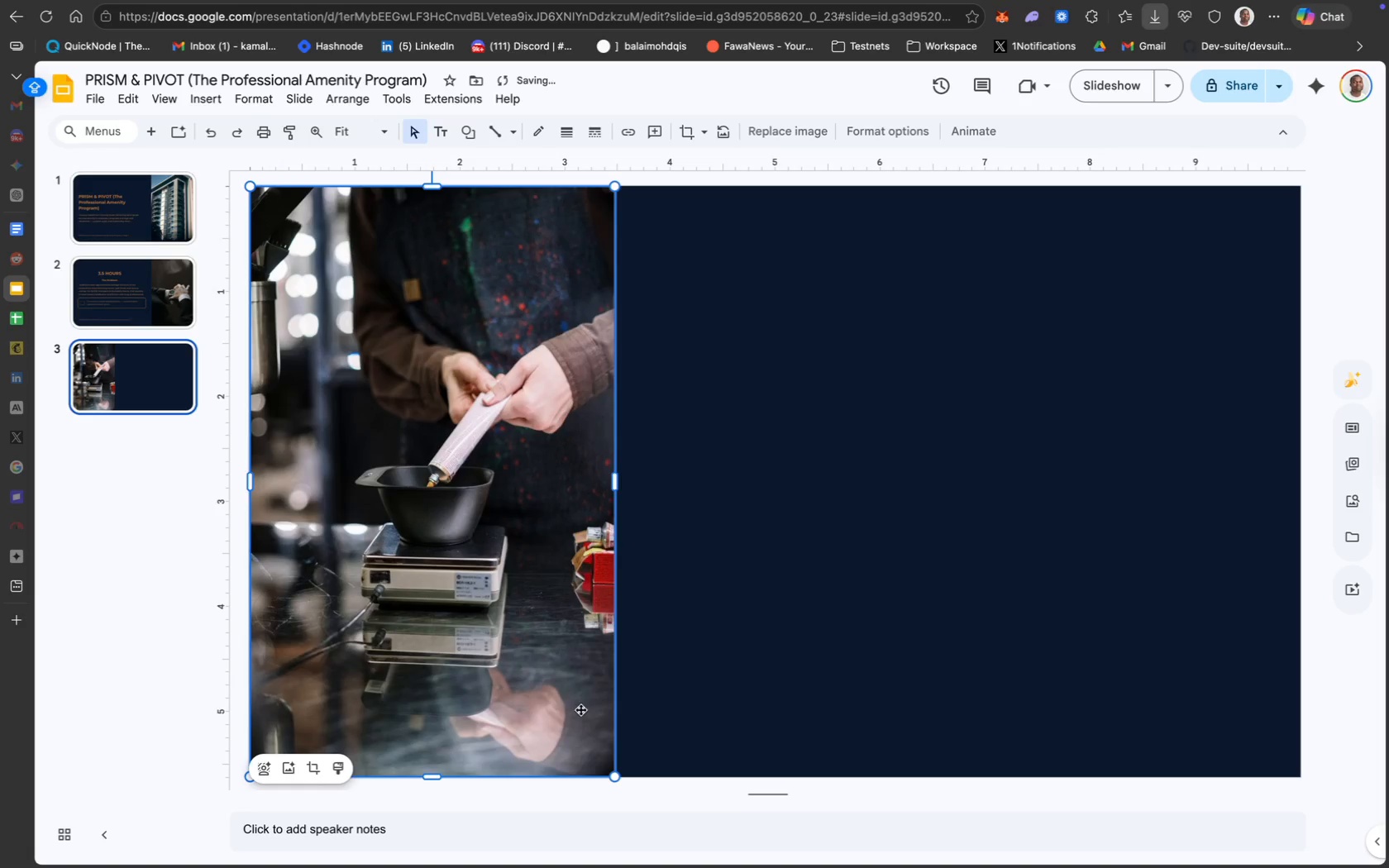 
left_click([723, 641])
 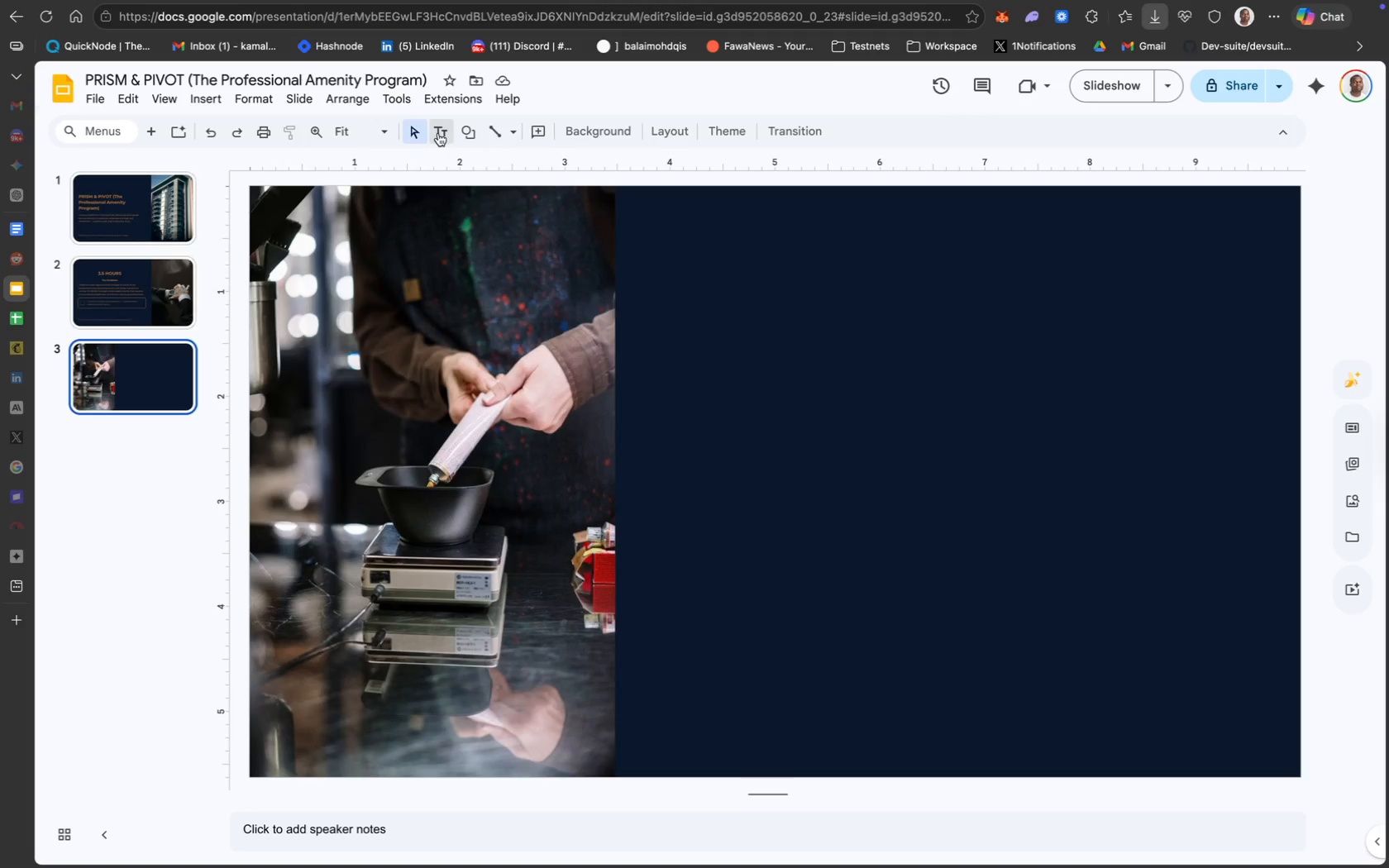 
wait(7.72)
 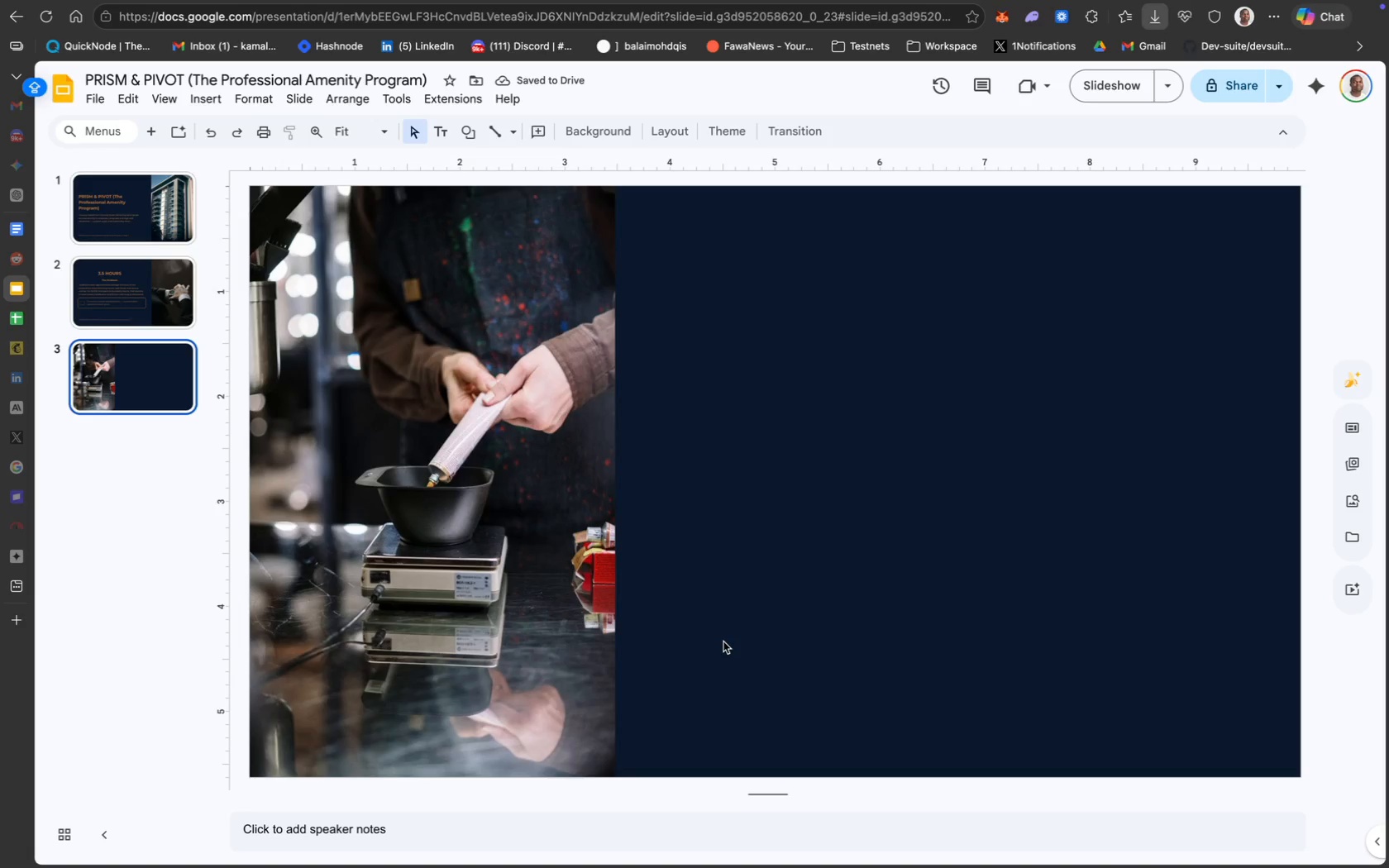 
left_click_drag(start_coordinate=[718, 250], to_coordinate=[721, 242])
 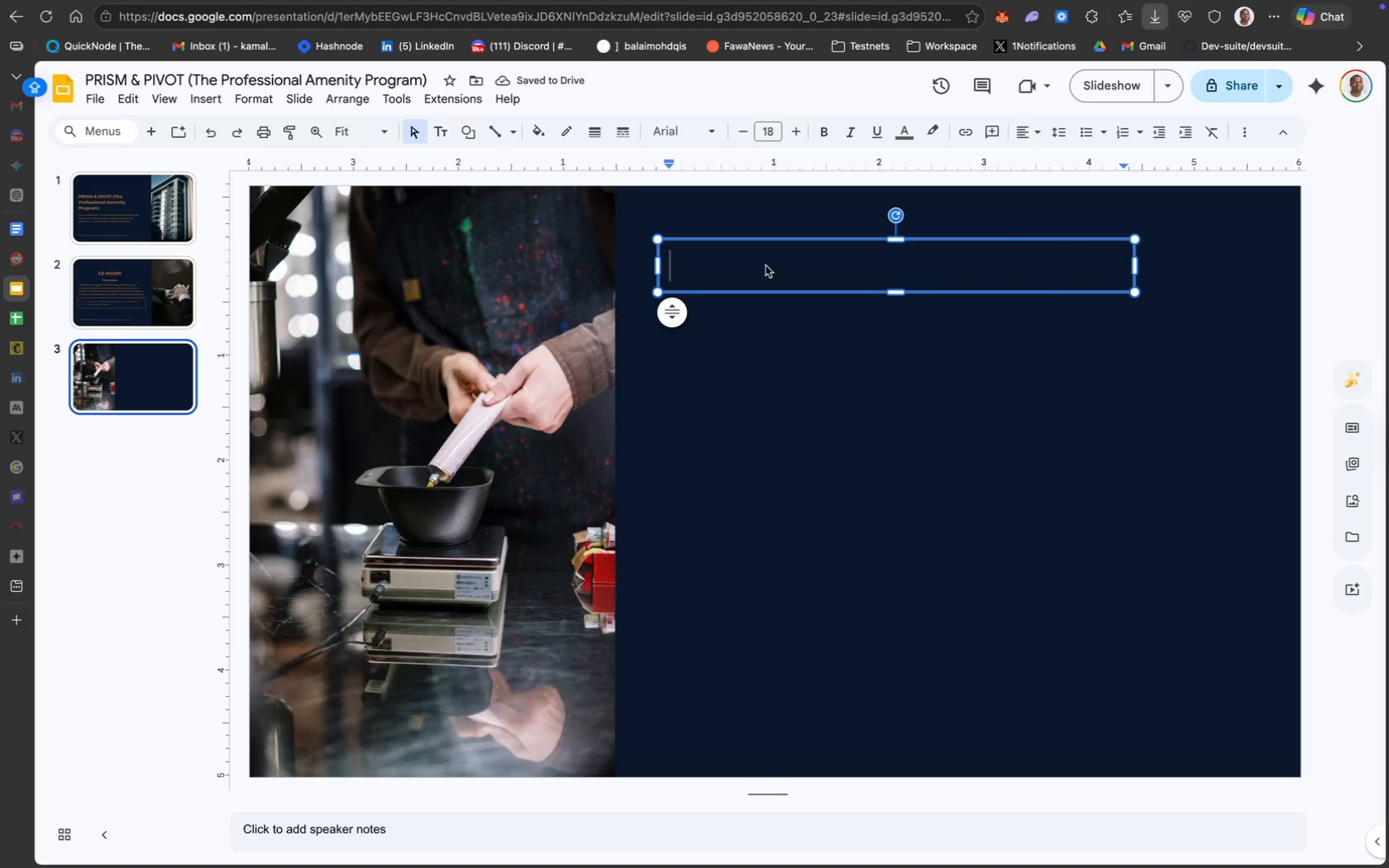 
type(The Solution)
 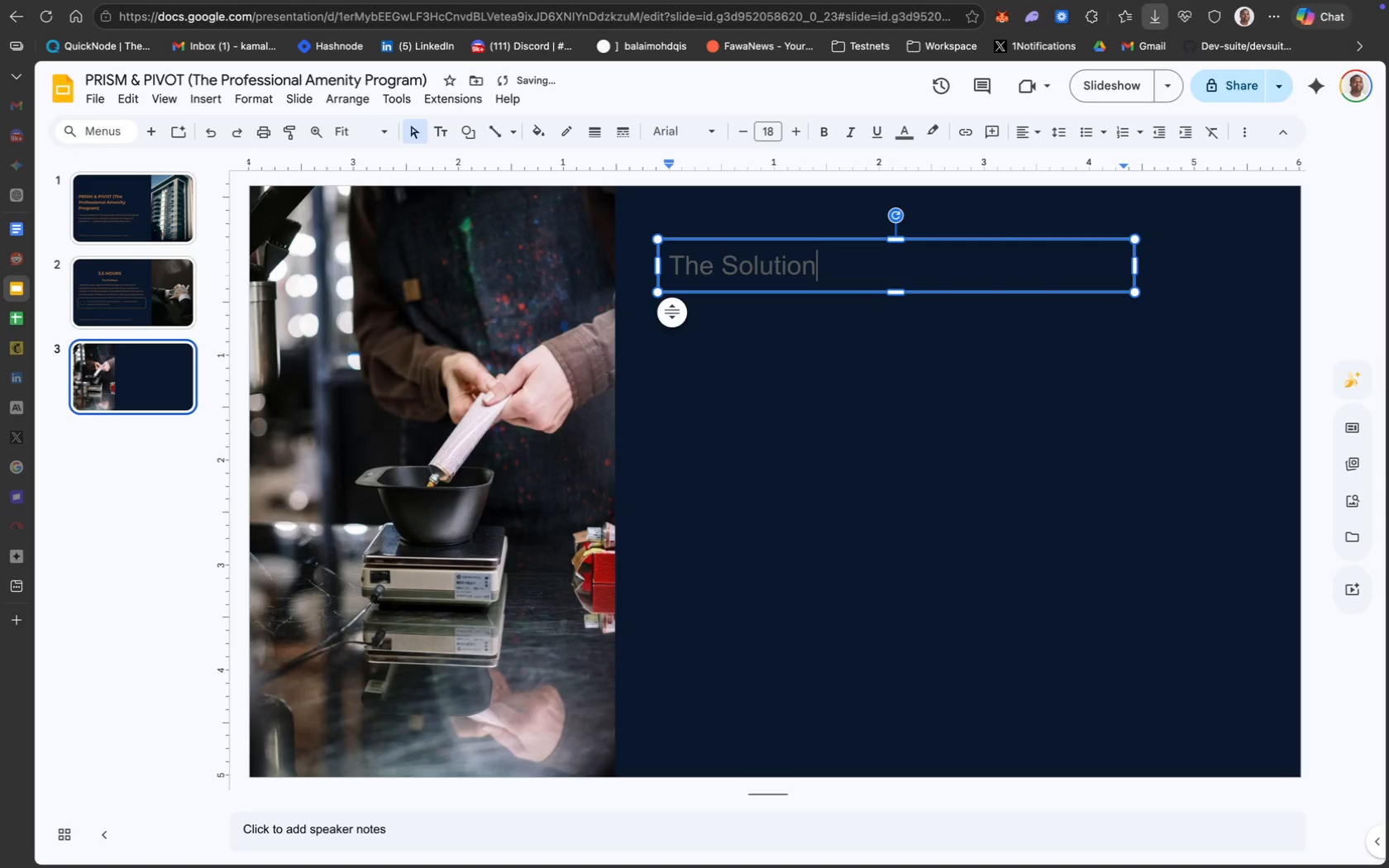 
key(Meta+A)
 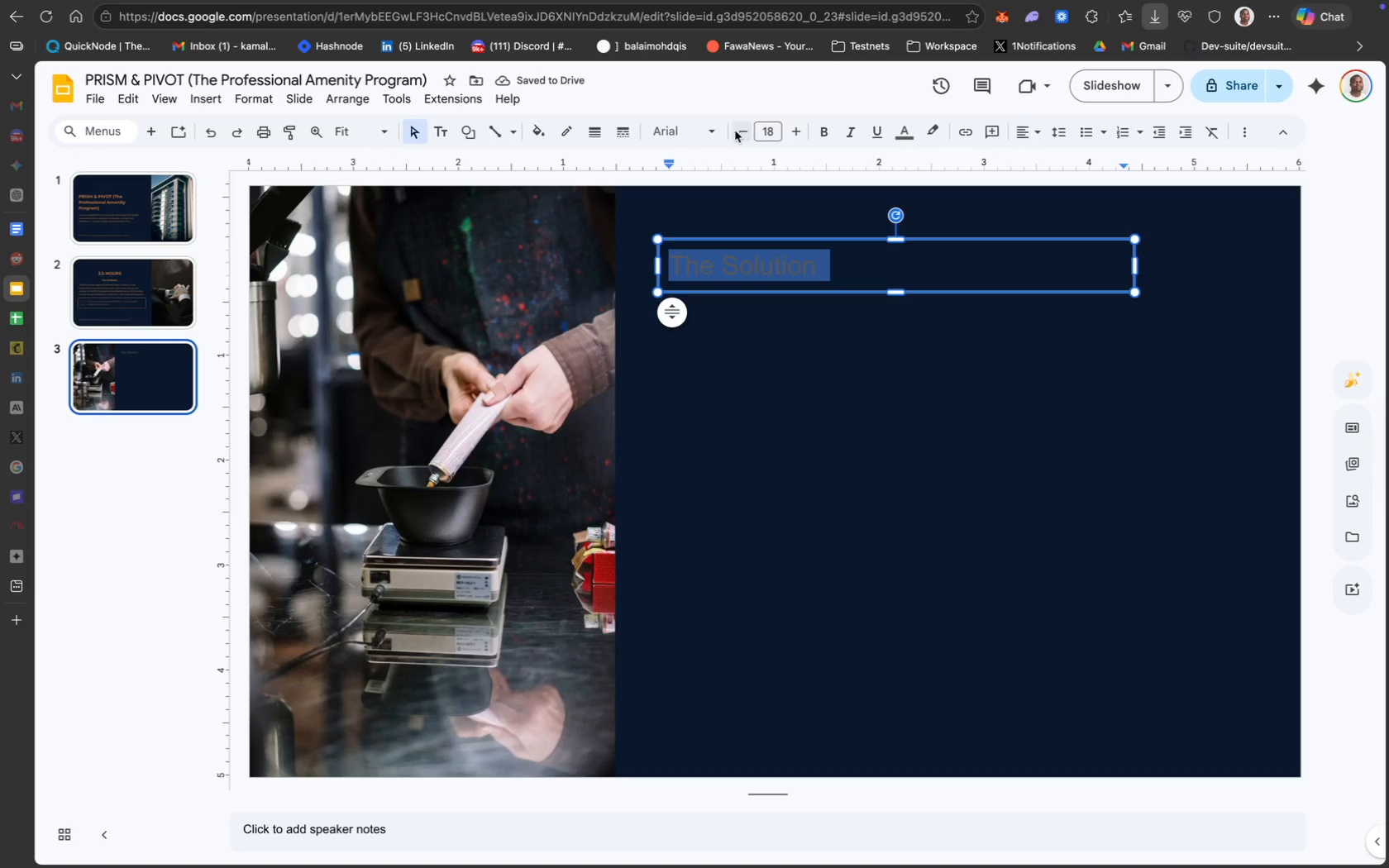 
left_click([712, 131])
 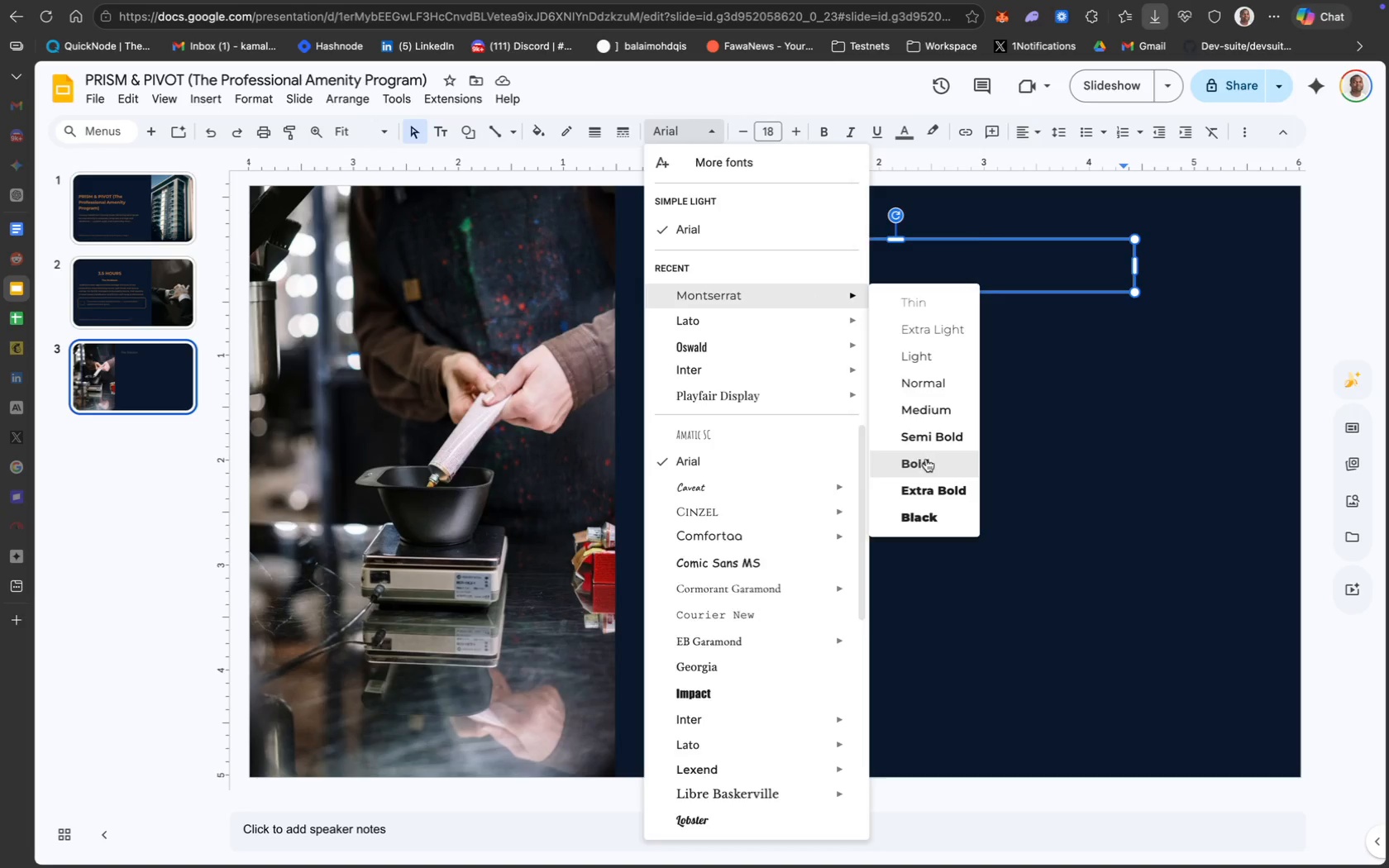 
wait(6.47)
 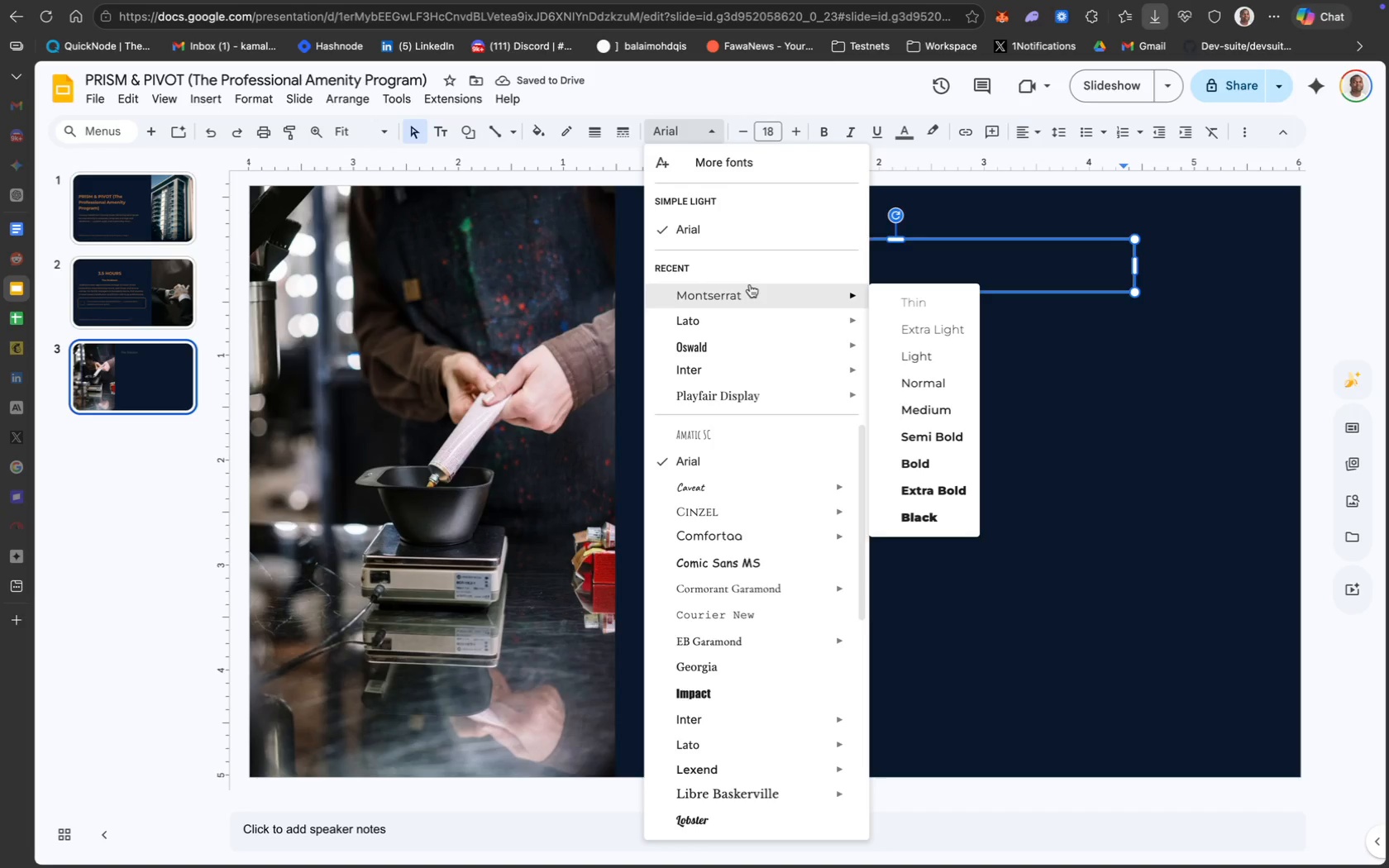 
type(25)
 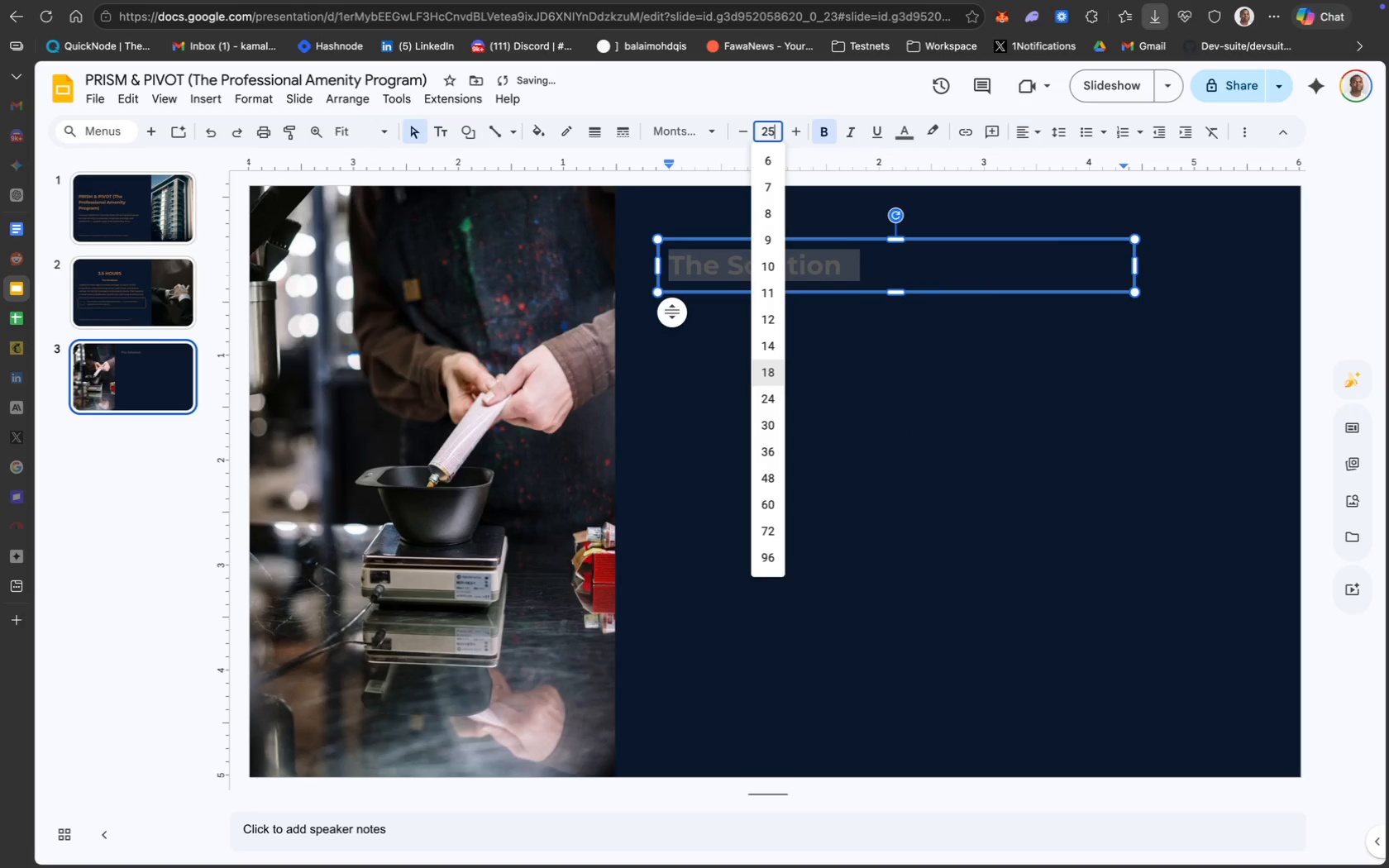 
key(Enter)
 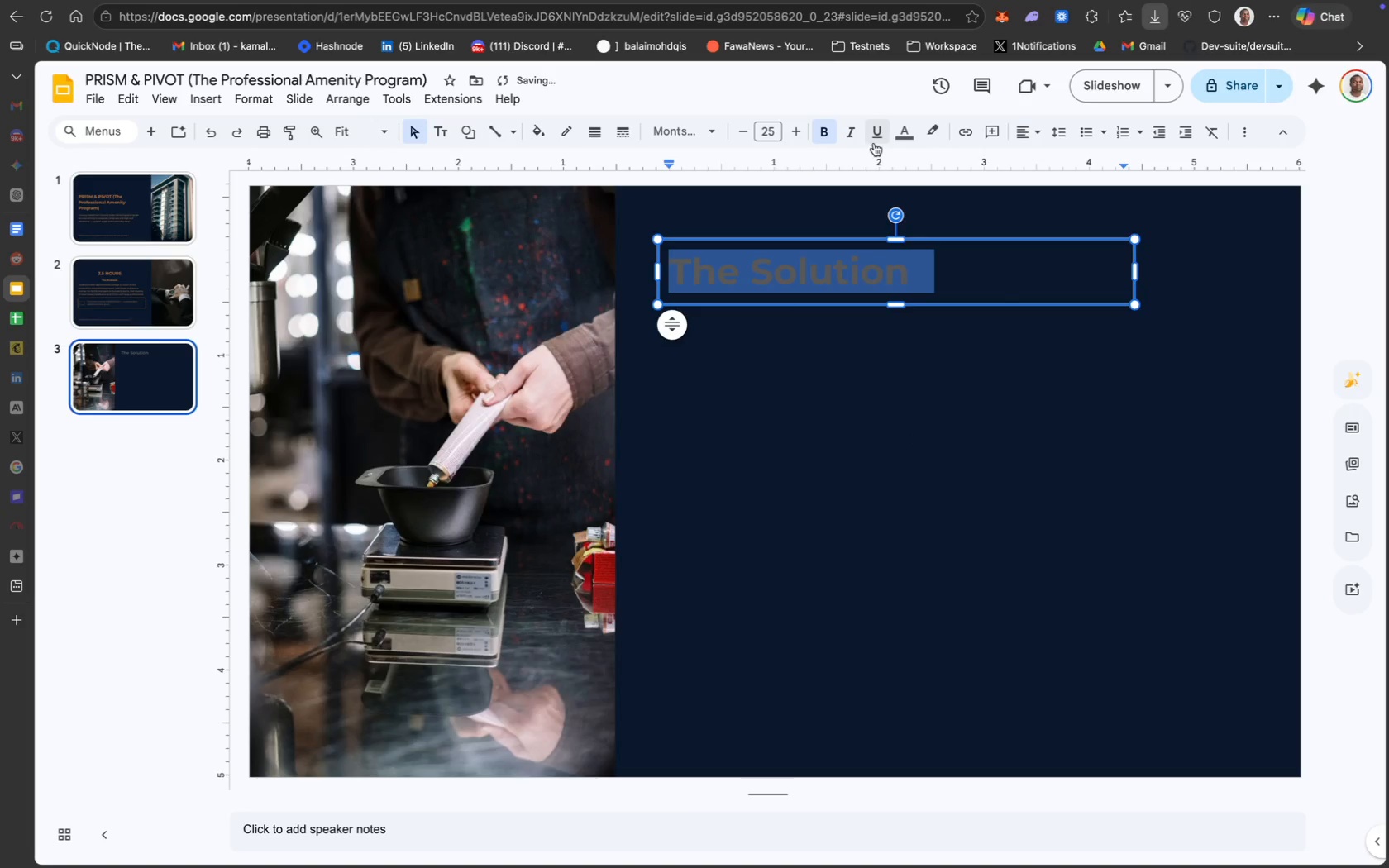 
left_click([902, 136])
 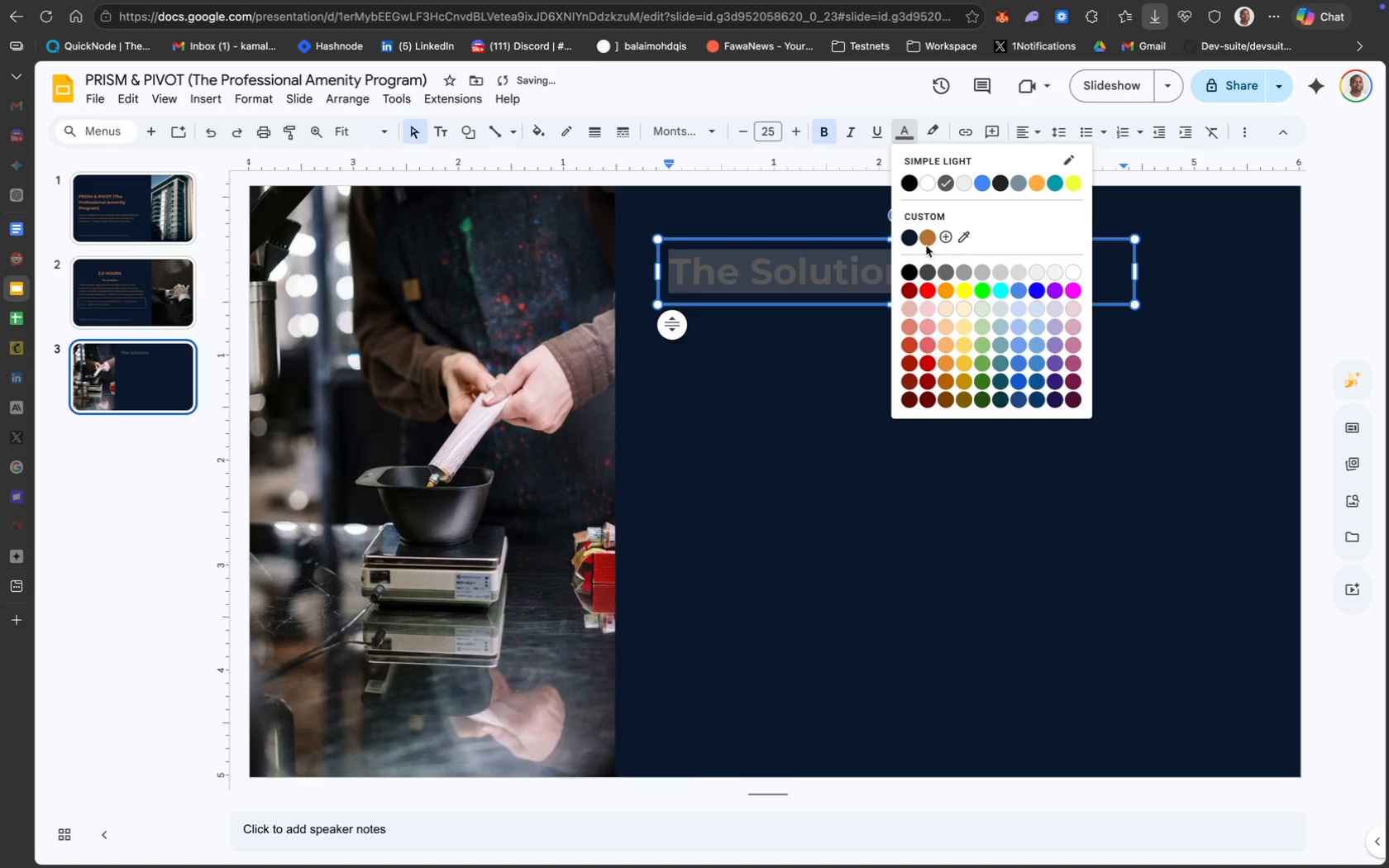 
left_click([928, 235])
 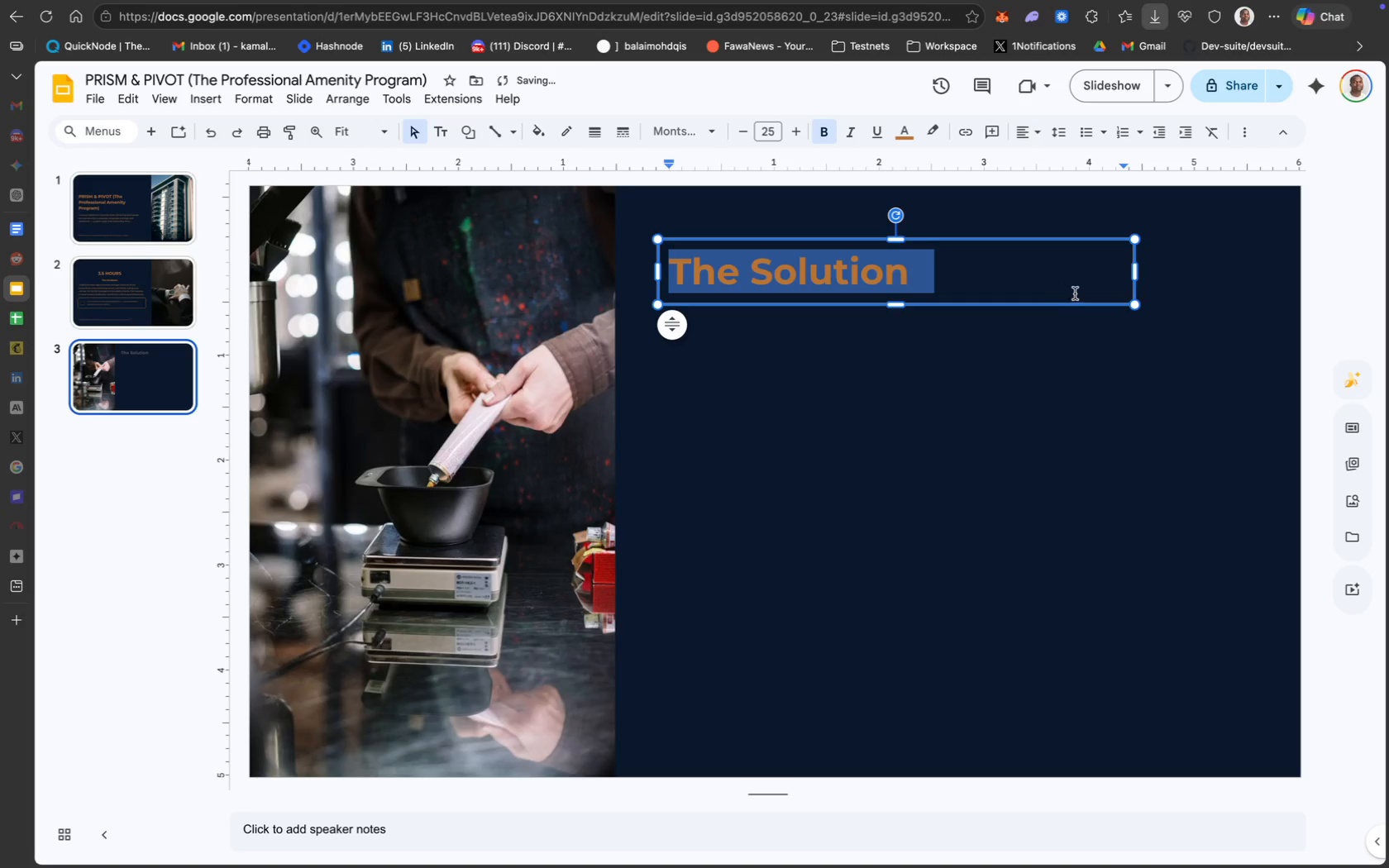 
left_click([1091, 339])
 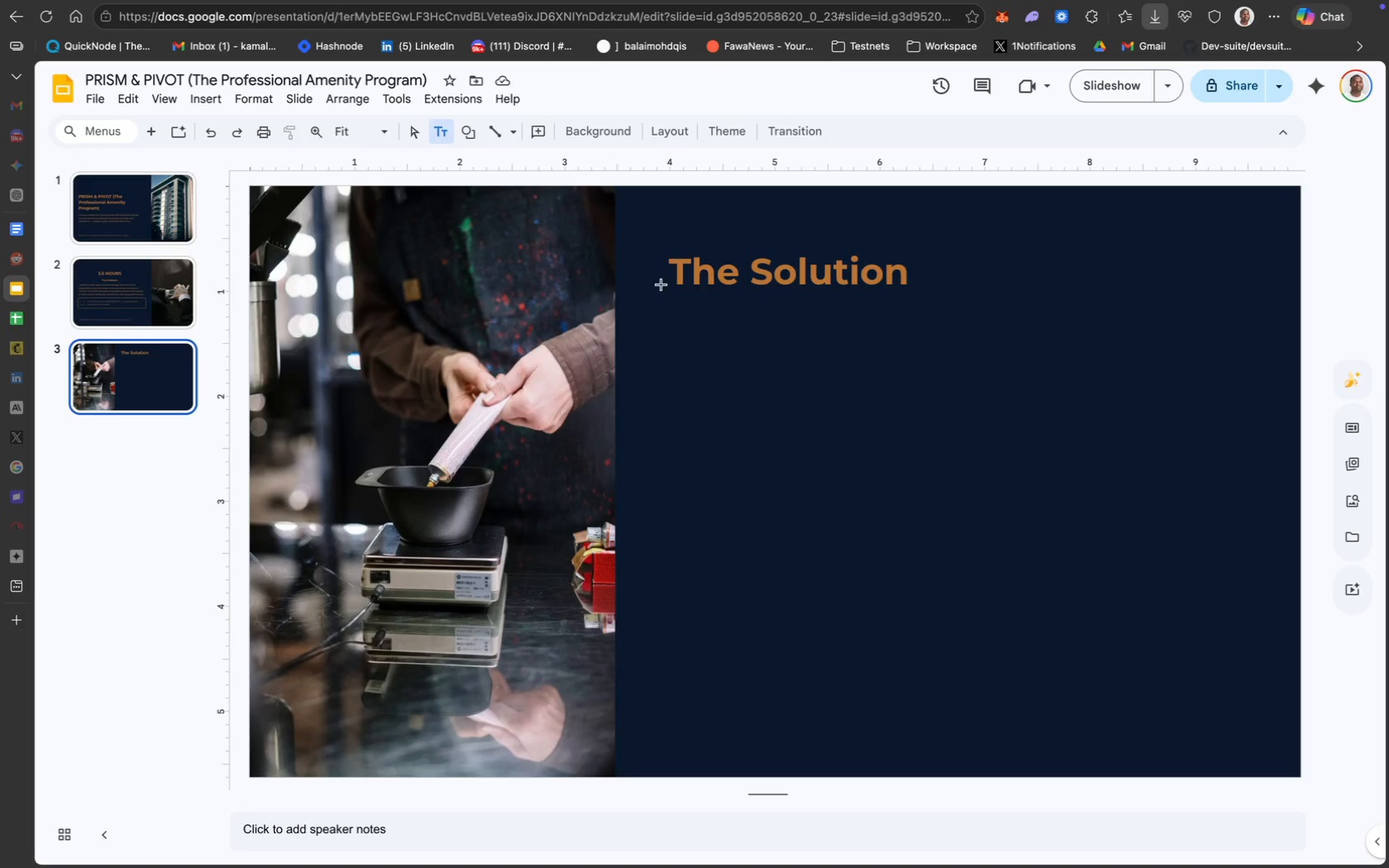 
wait(5.71)
 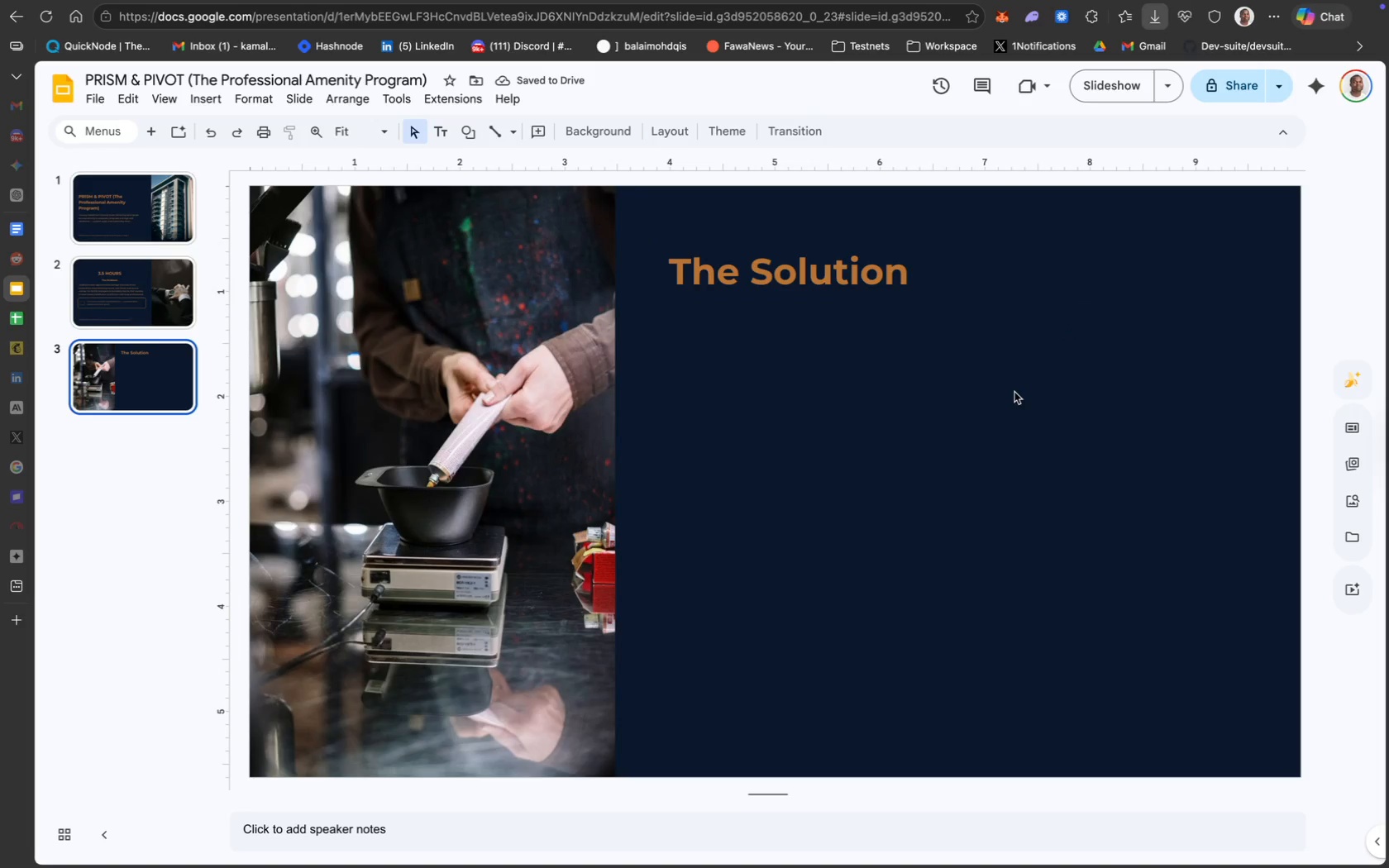 
left_click_drag(start_coordinate=[735, 307], to_coordinate=[726, 306])
 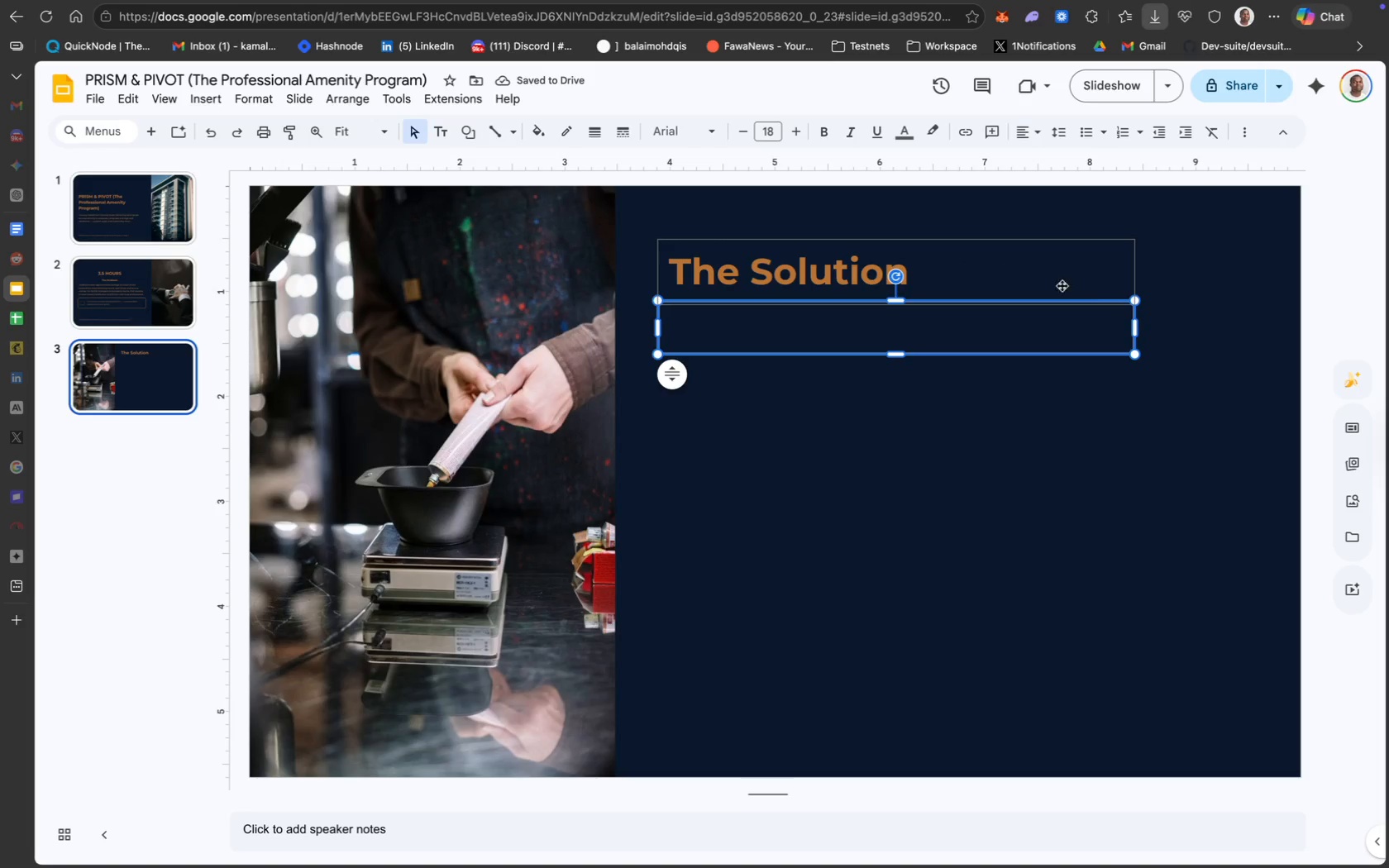 
left_click_drag(start_coordinate=[1134, 335], to_coordinate=[1247, 354])
 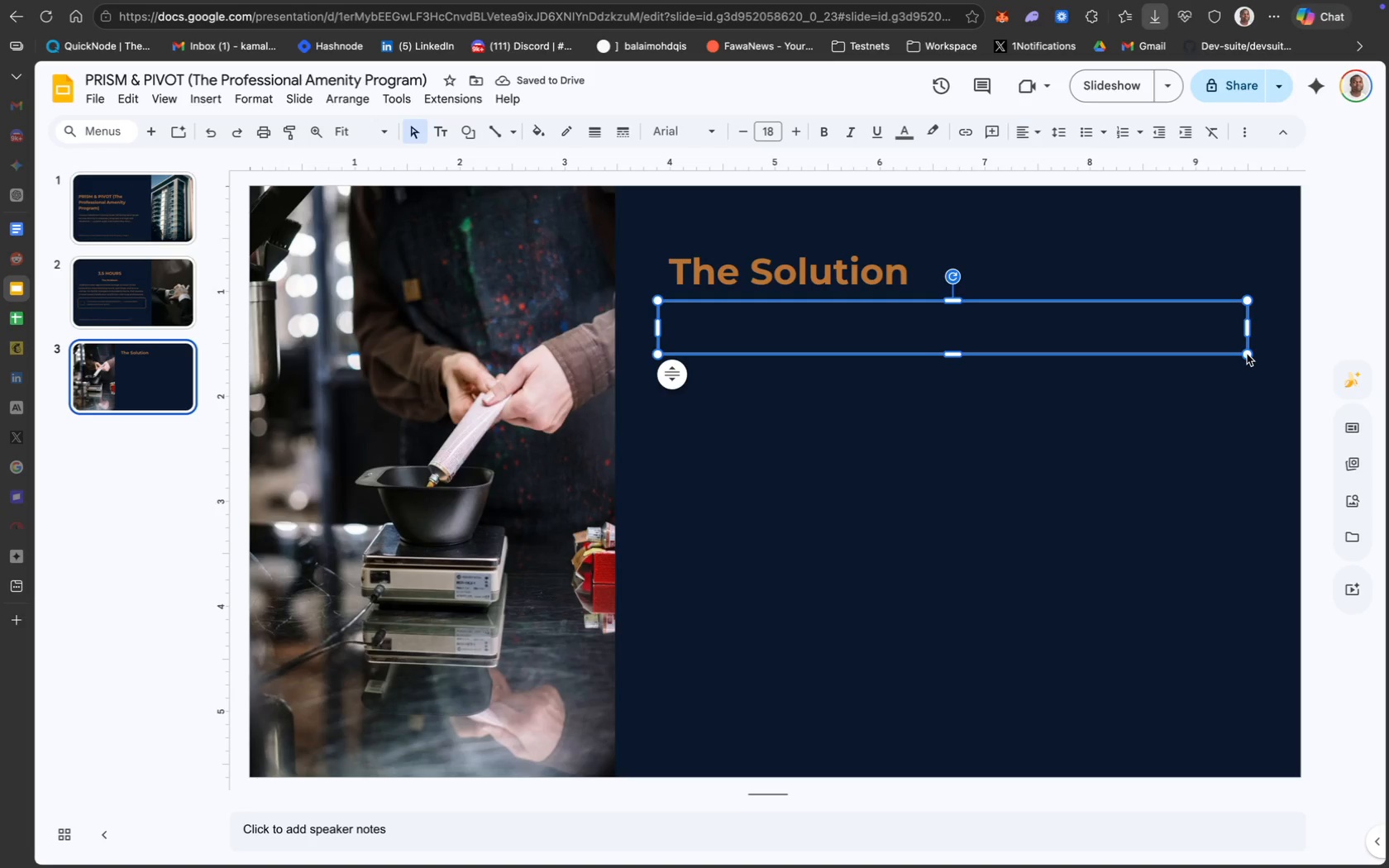 
wait(9.94)
 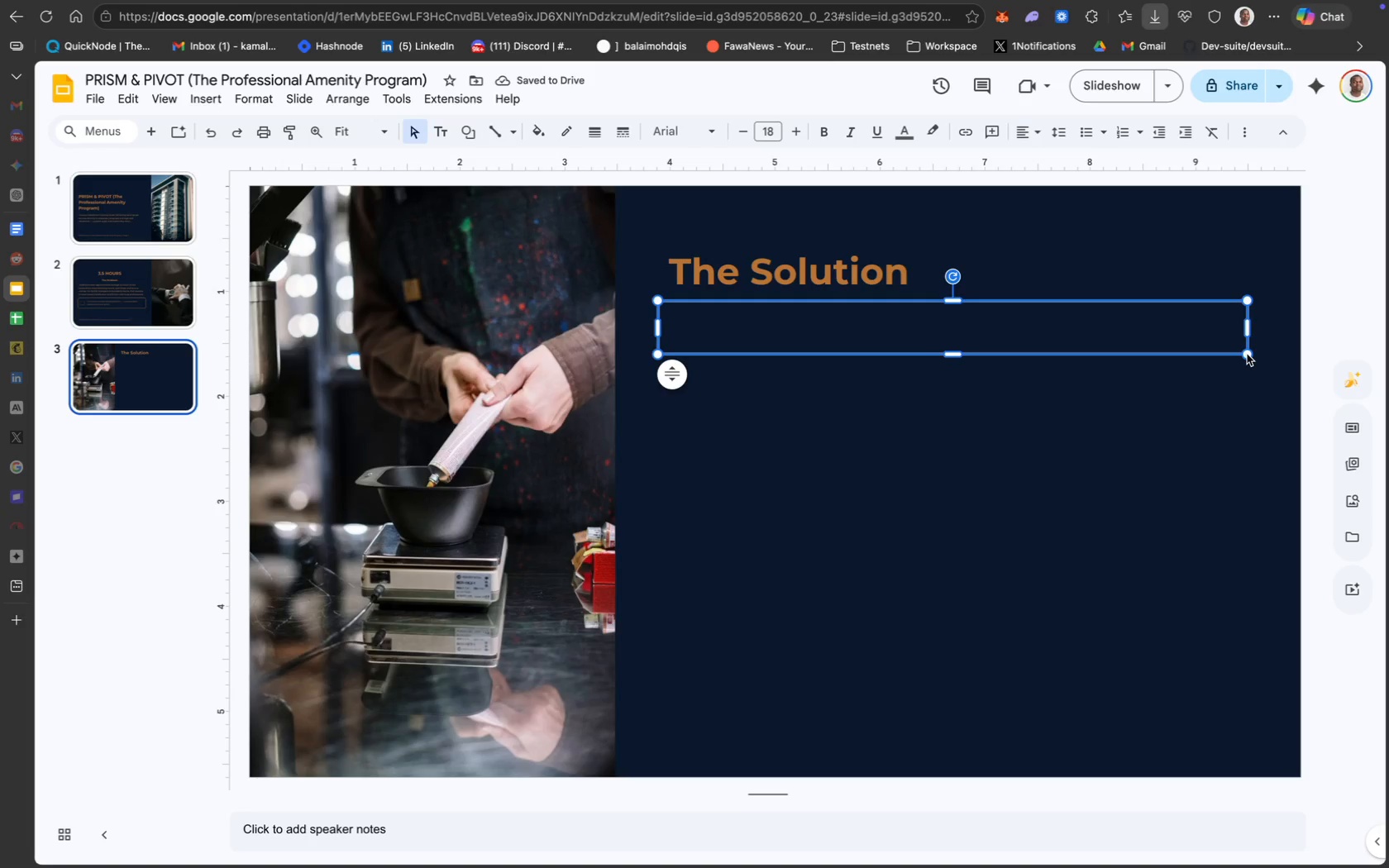 
double_click([1056, 318])
 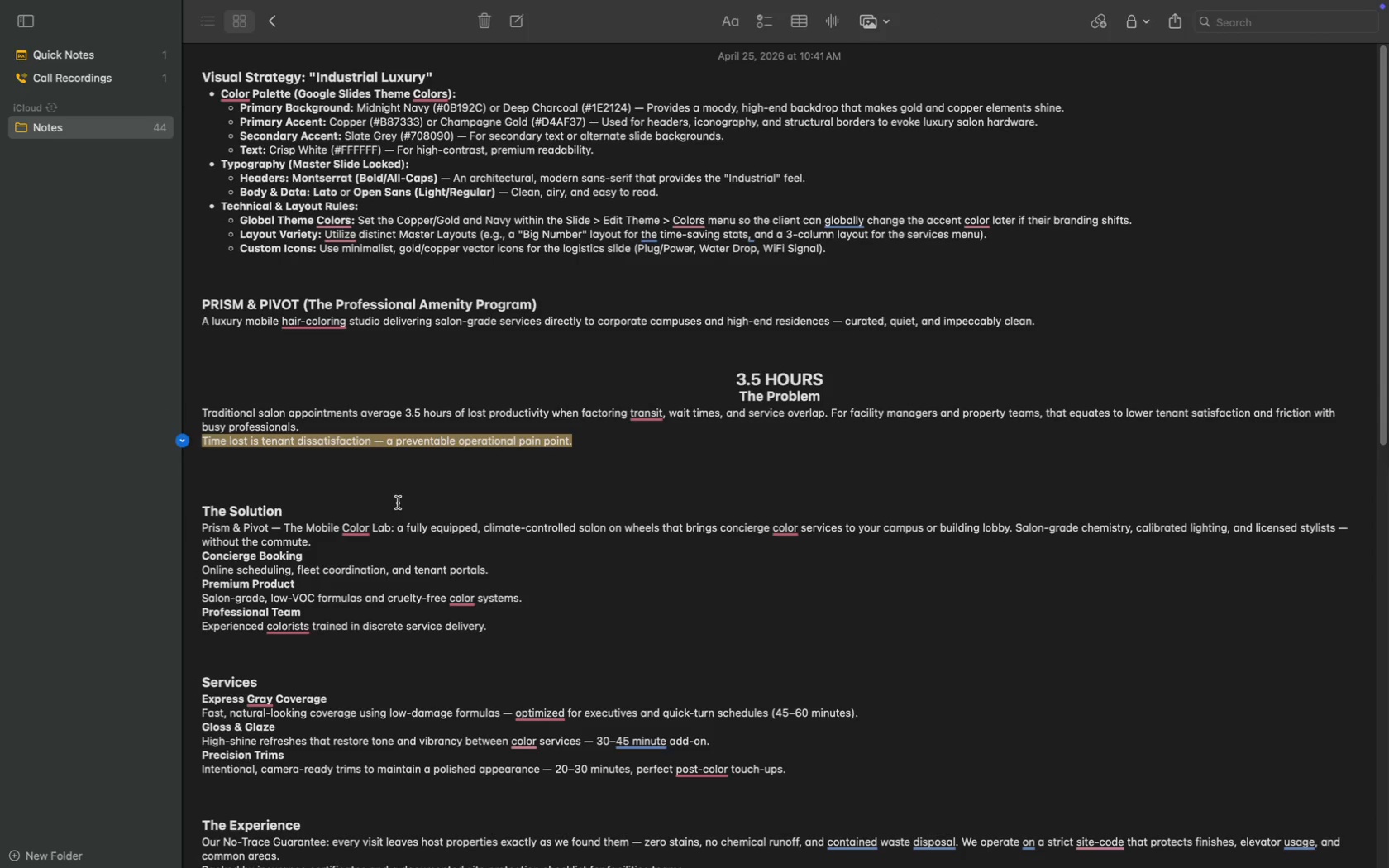 
left_click_drag(start_coordinate=[203, 527], to_coordinate=[319, 536])
 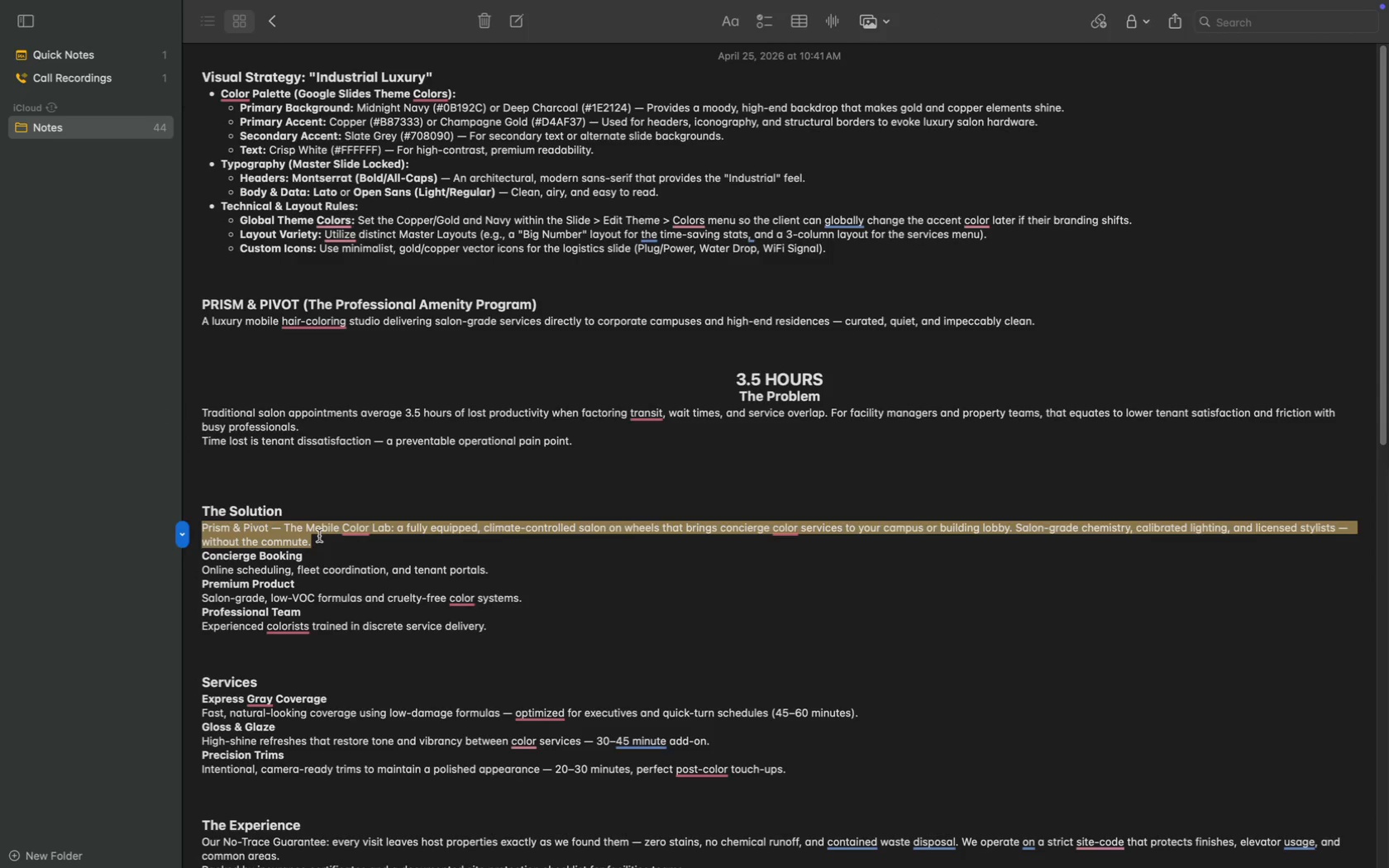 
key(Meta+C)
 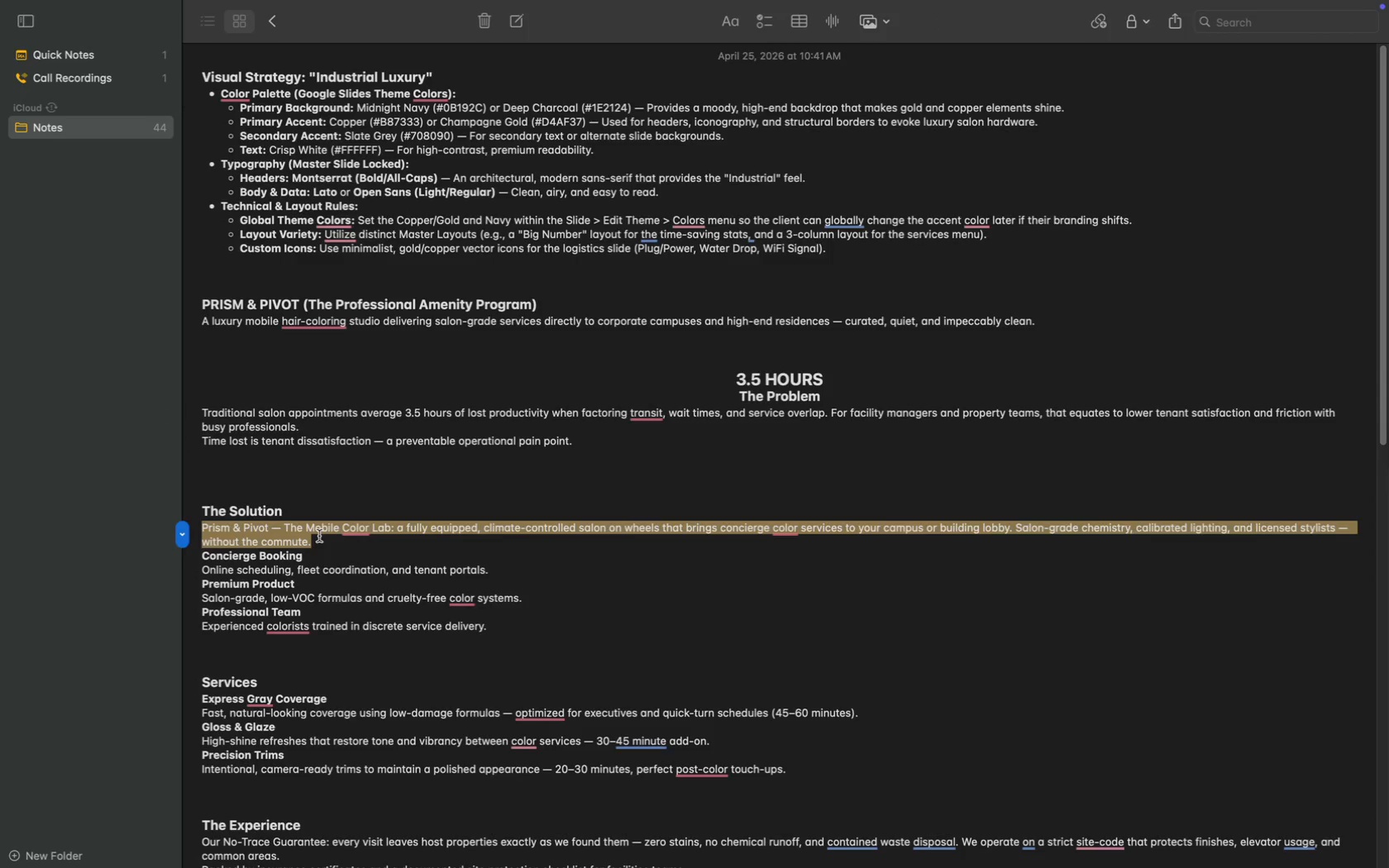 
key(Meta+C)
 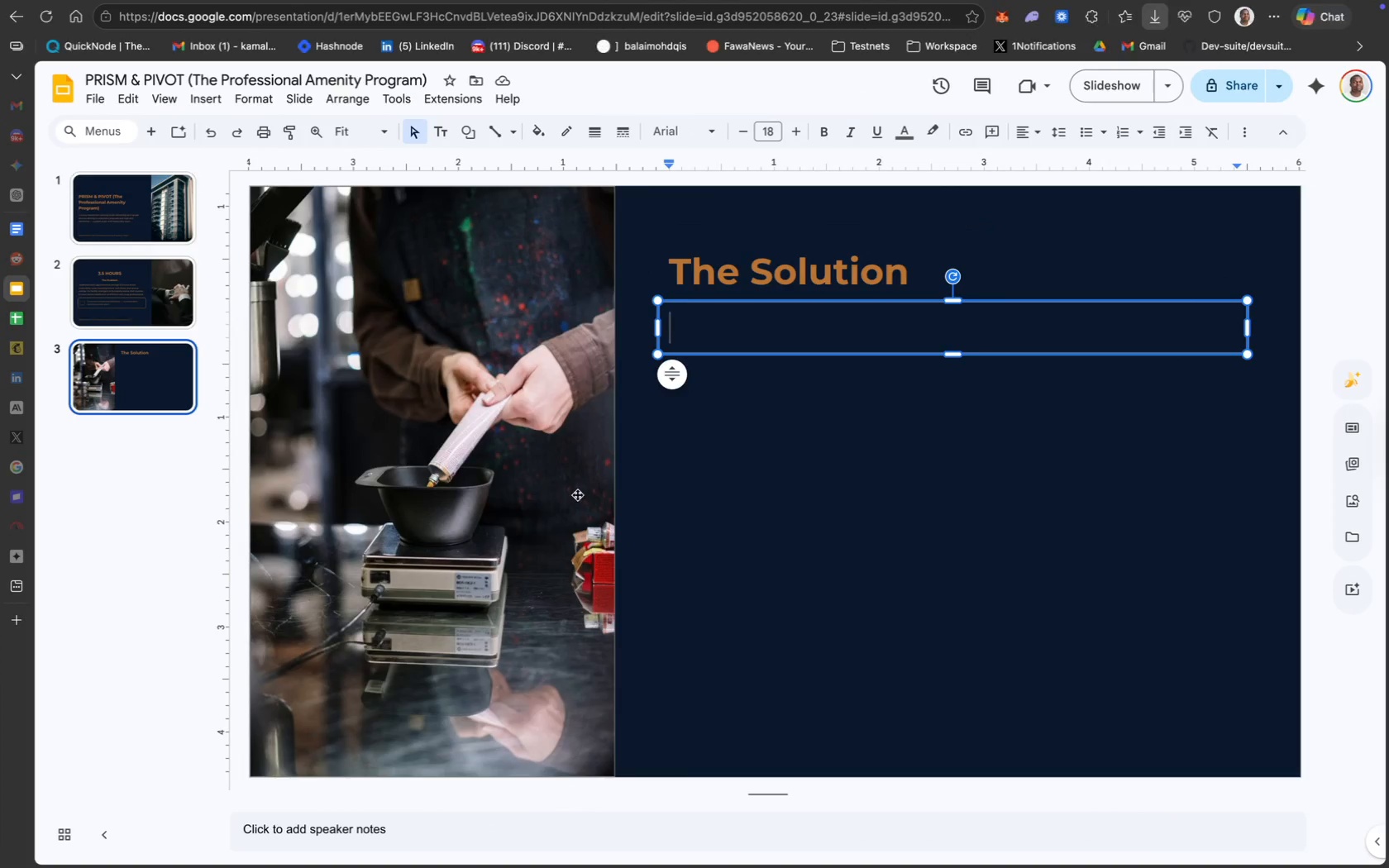 
key(Meta+V)
 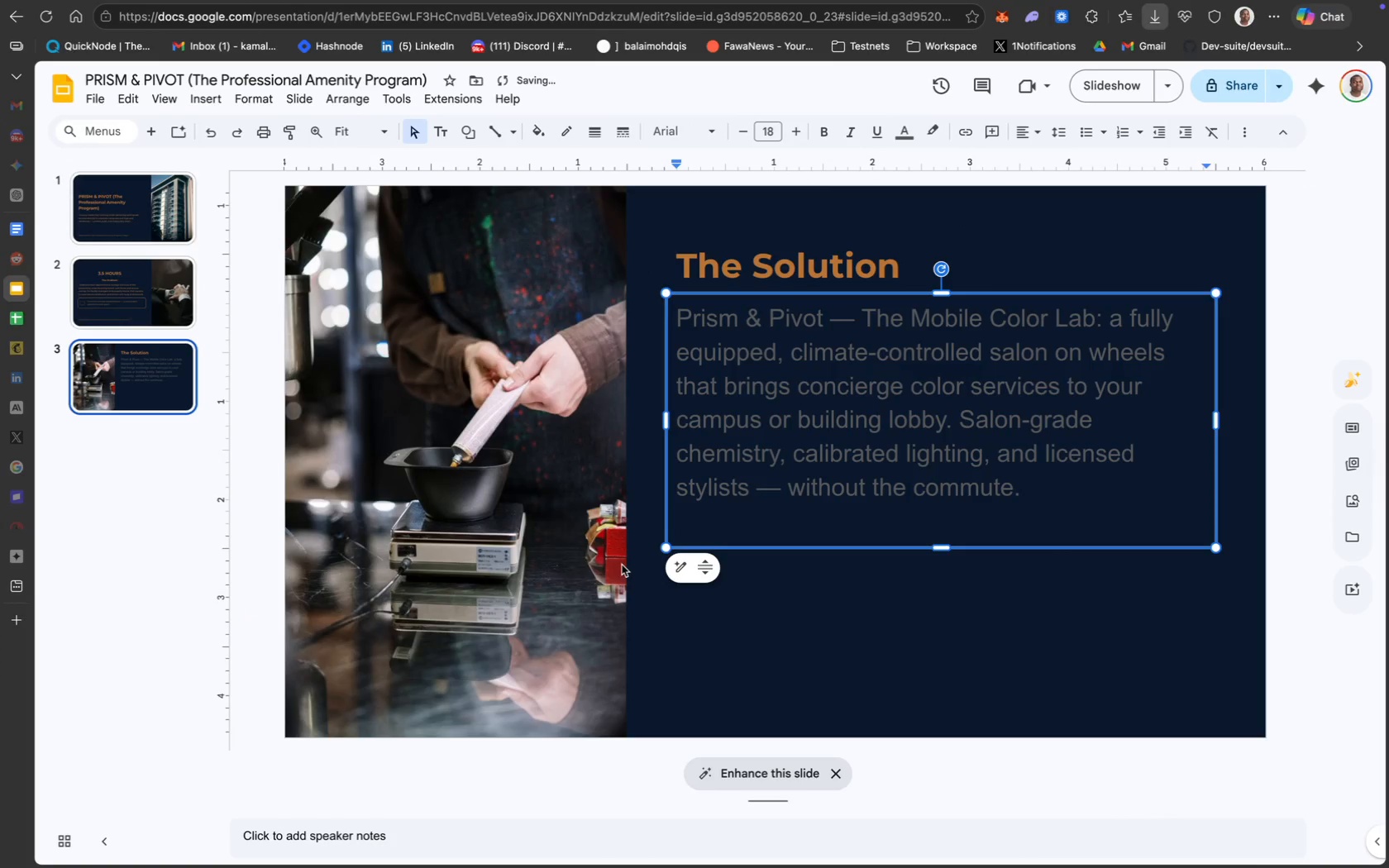 
key(Backspace)
 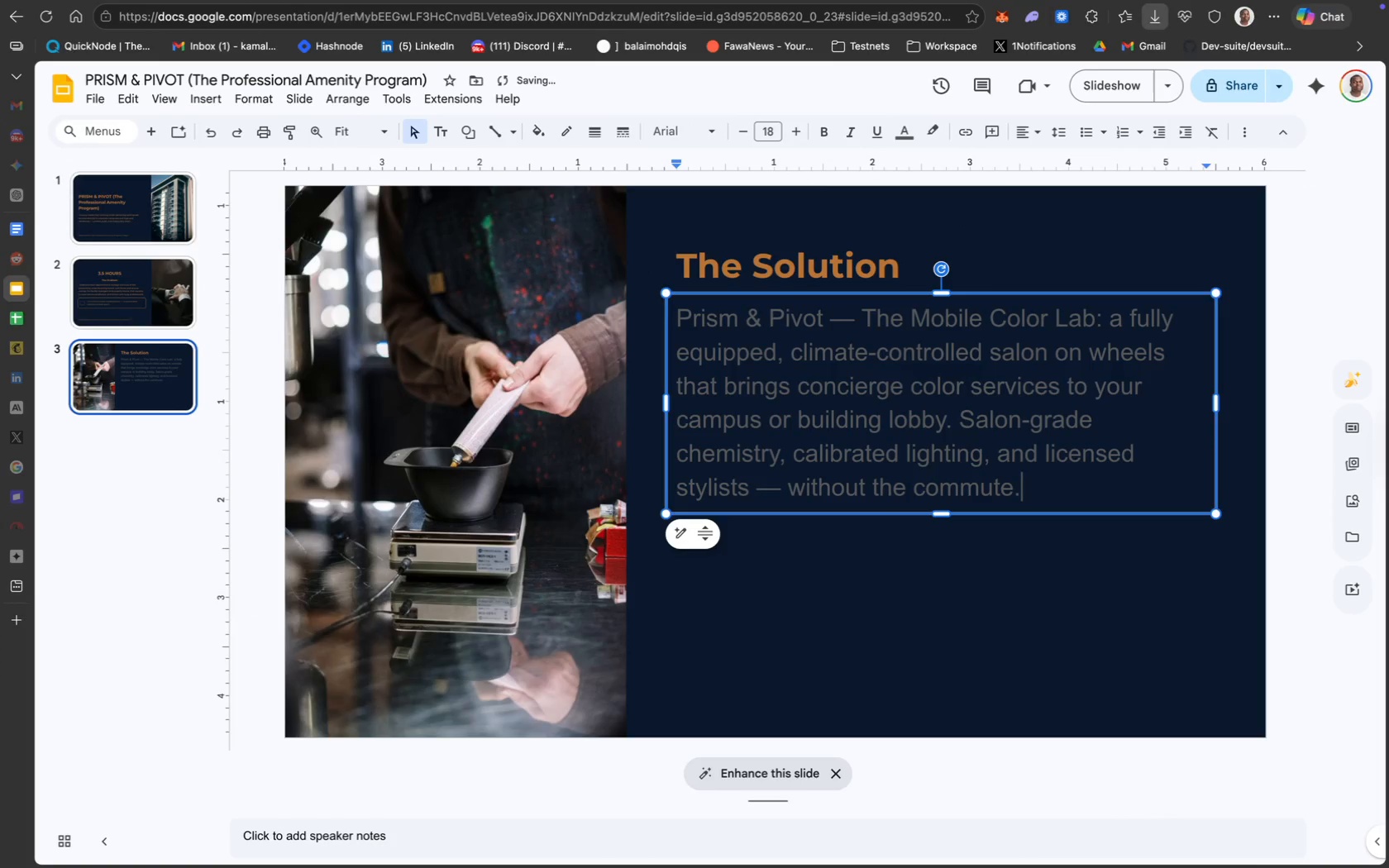 
key(Meta+A)
 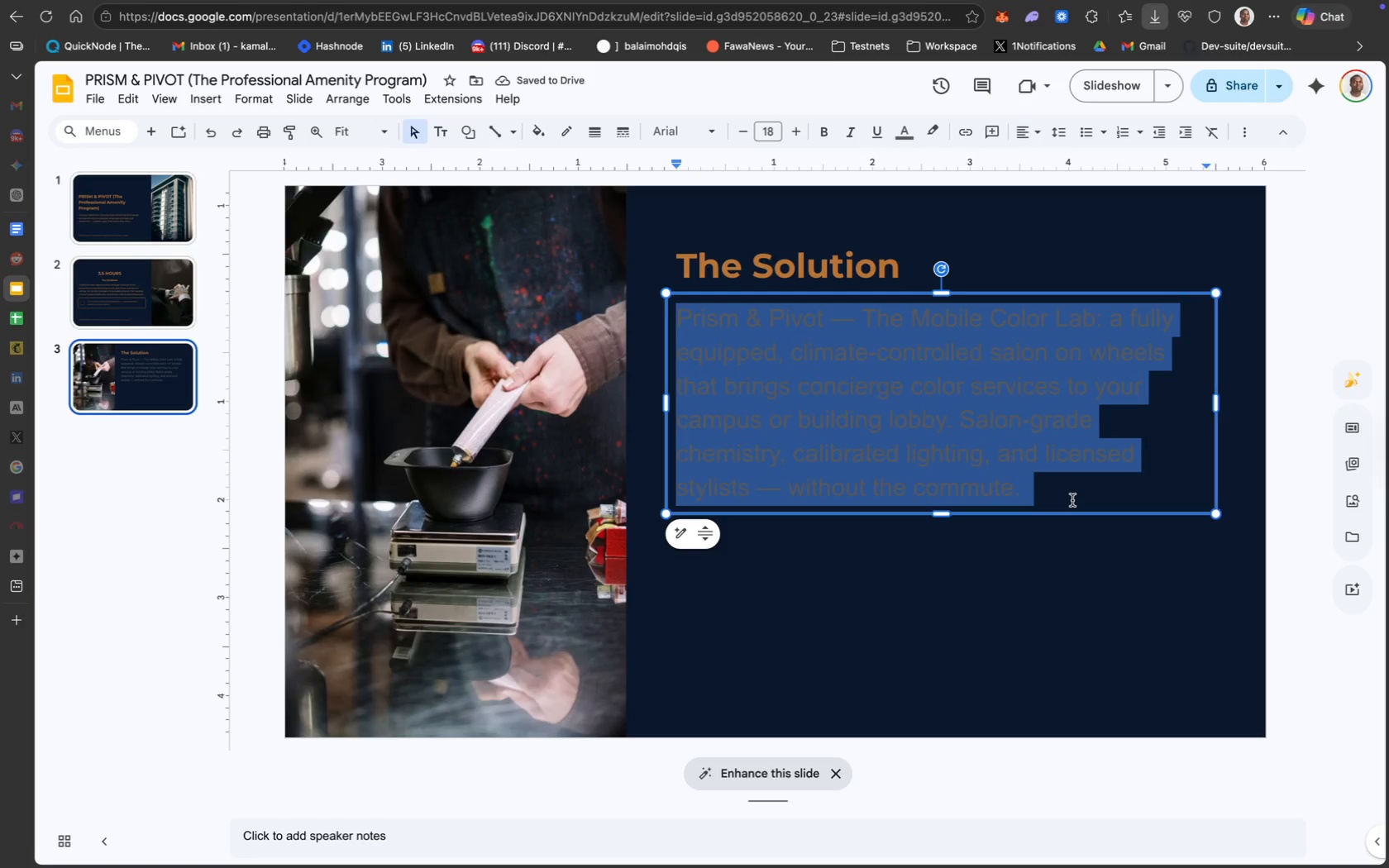 
key(CapsLock)
 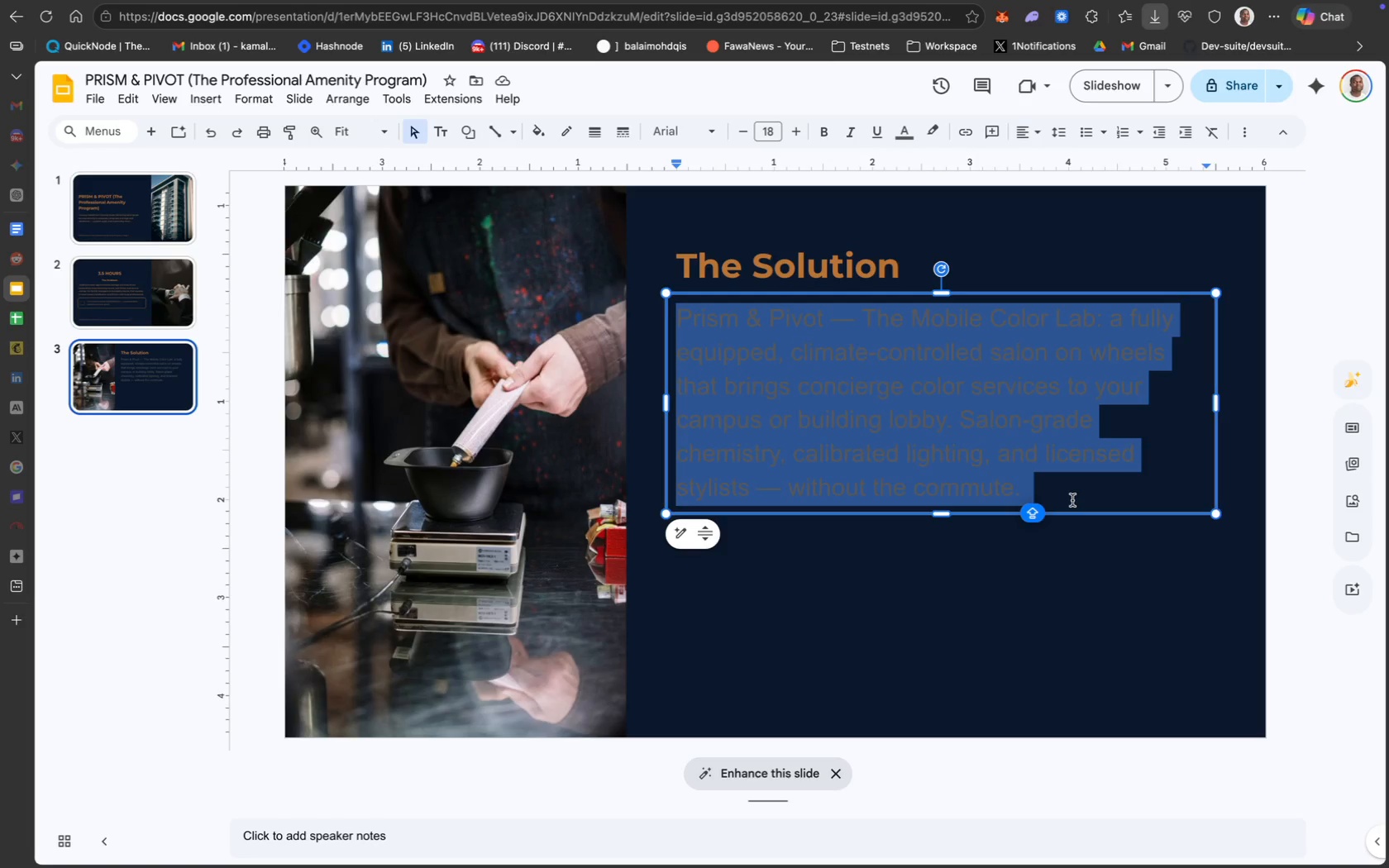 
wait(6.81)
 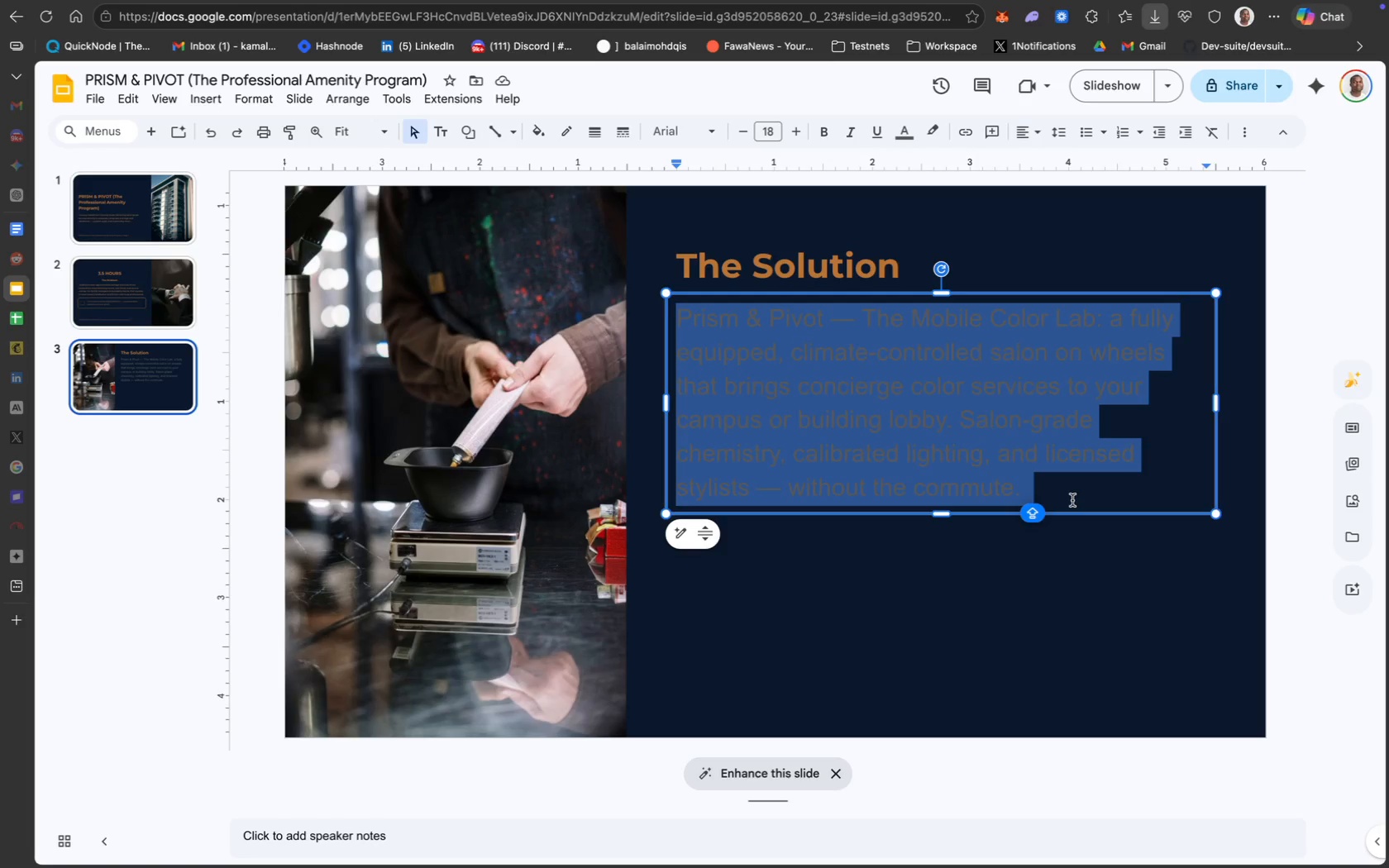 
mouse_move([690, 113])
 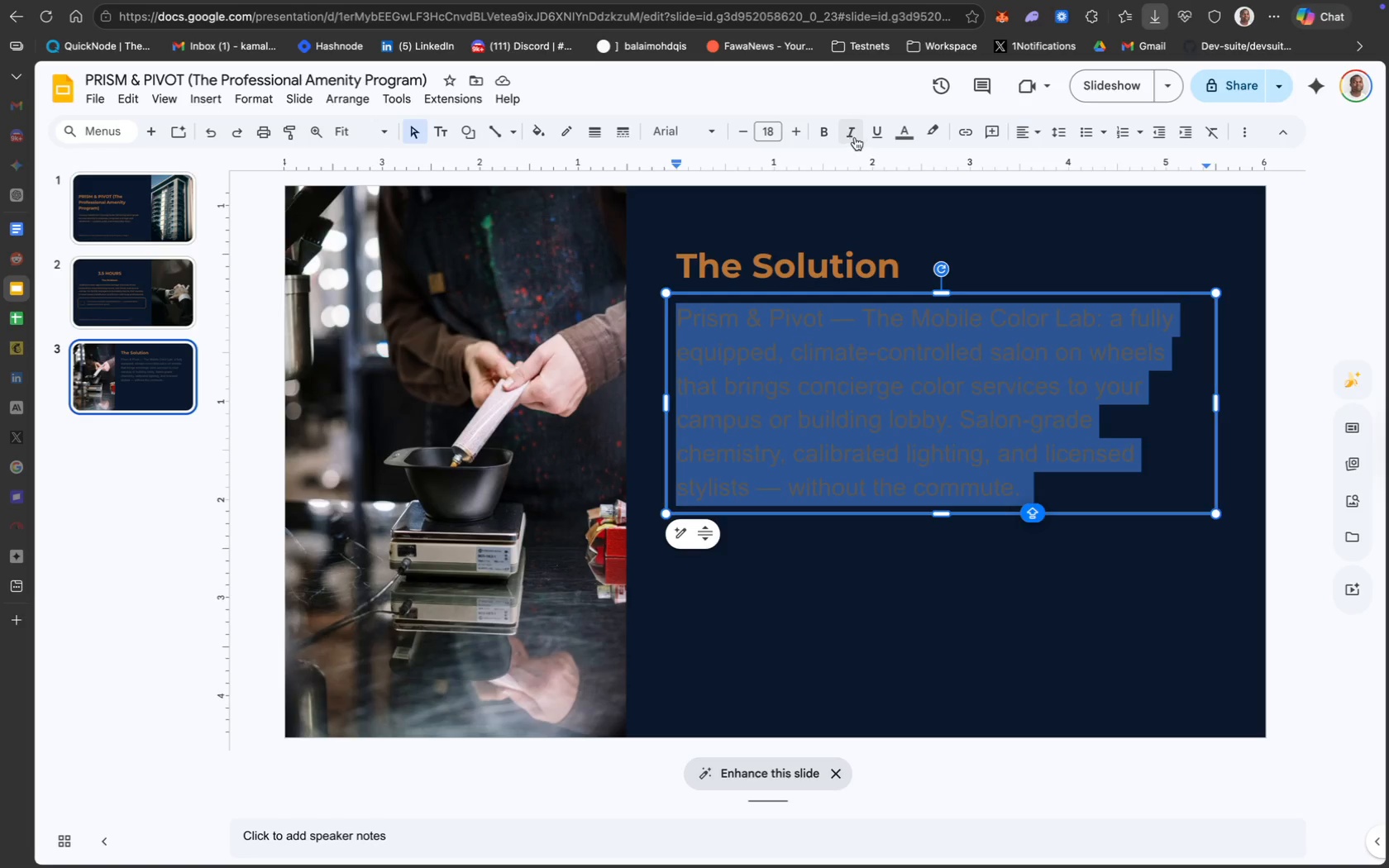 
mouse_move([913, 152])
 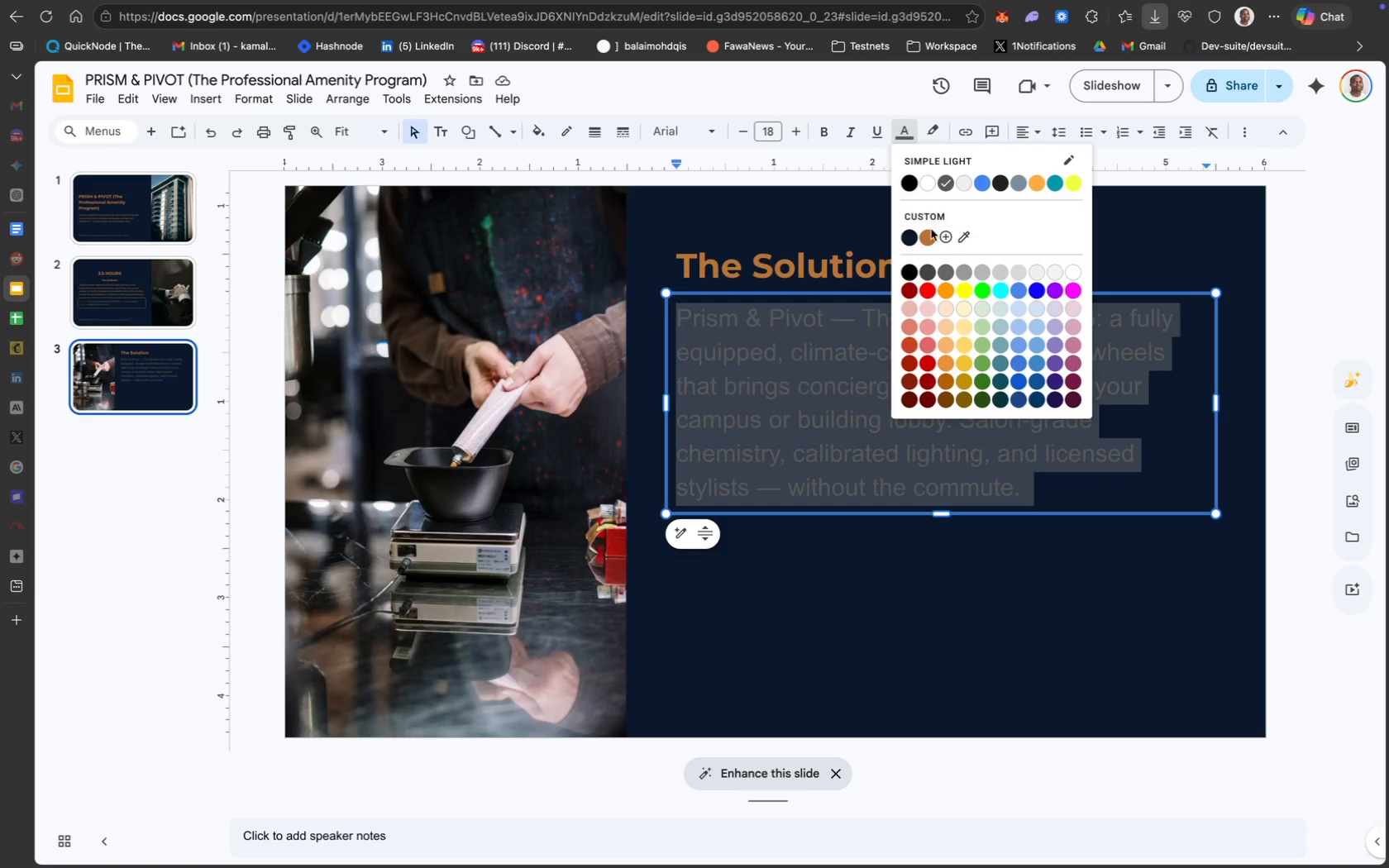 
left_click([928, 236])
 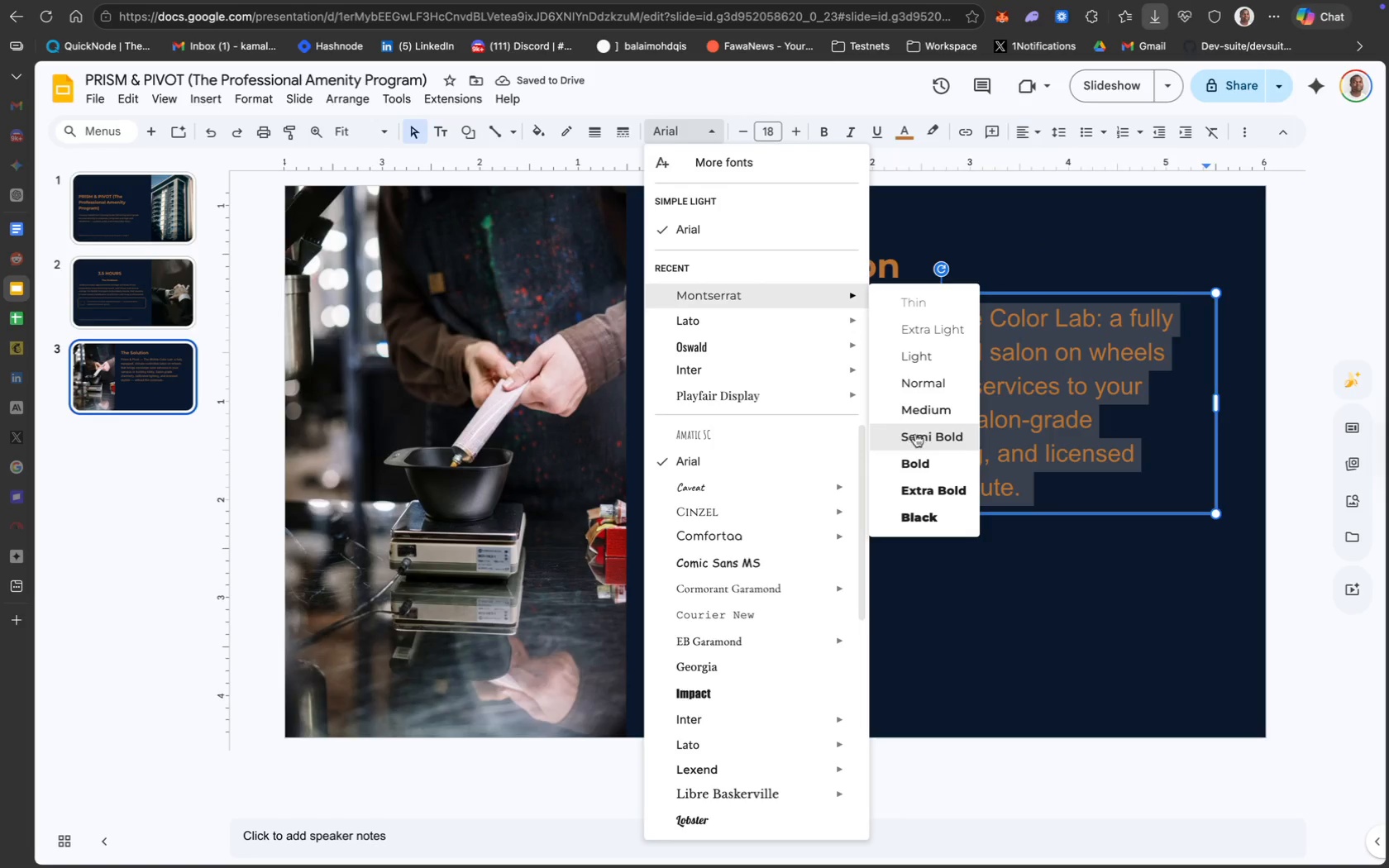 
wait(10.05)
 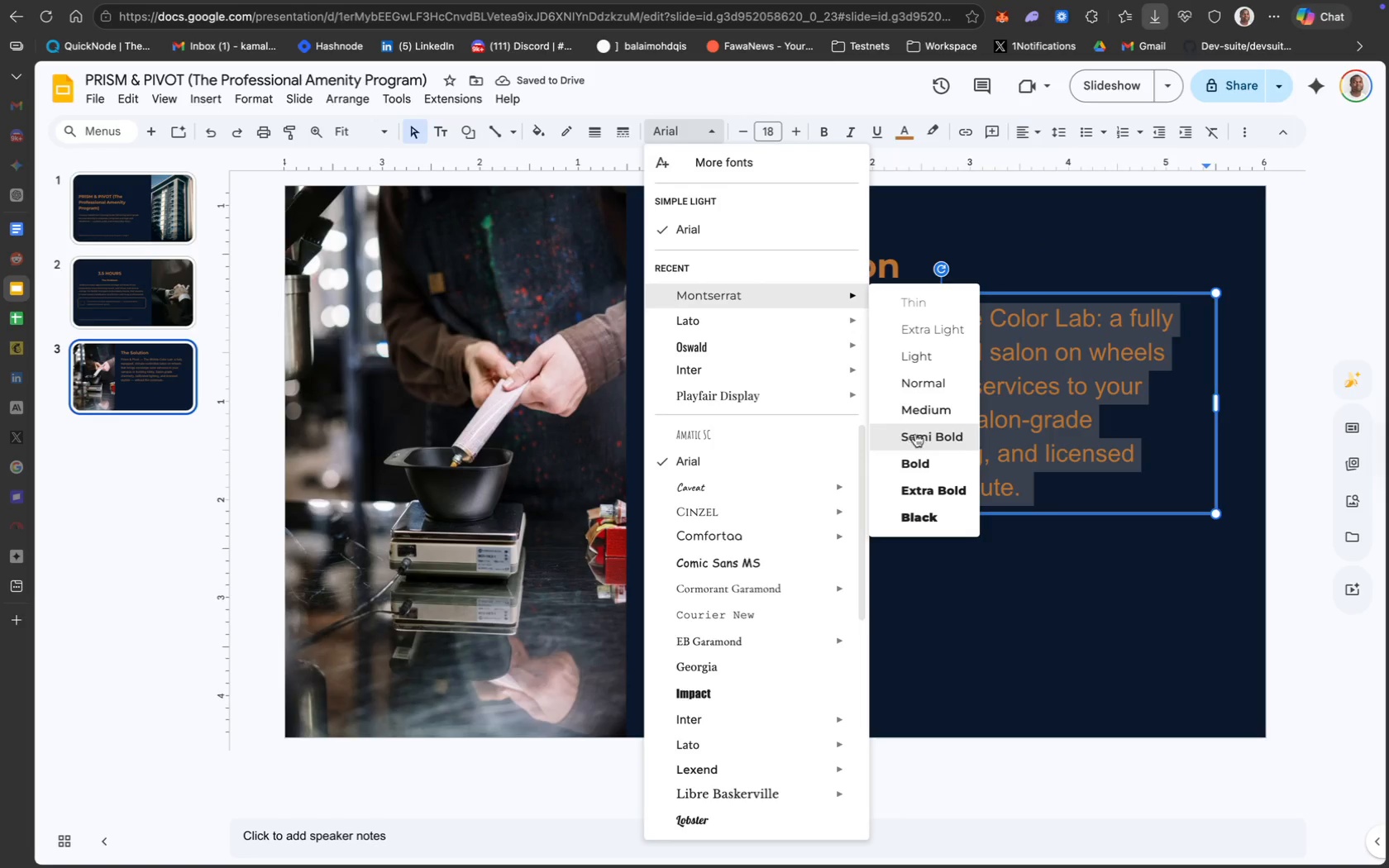 
left_click([772, 134])
 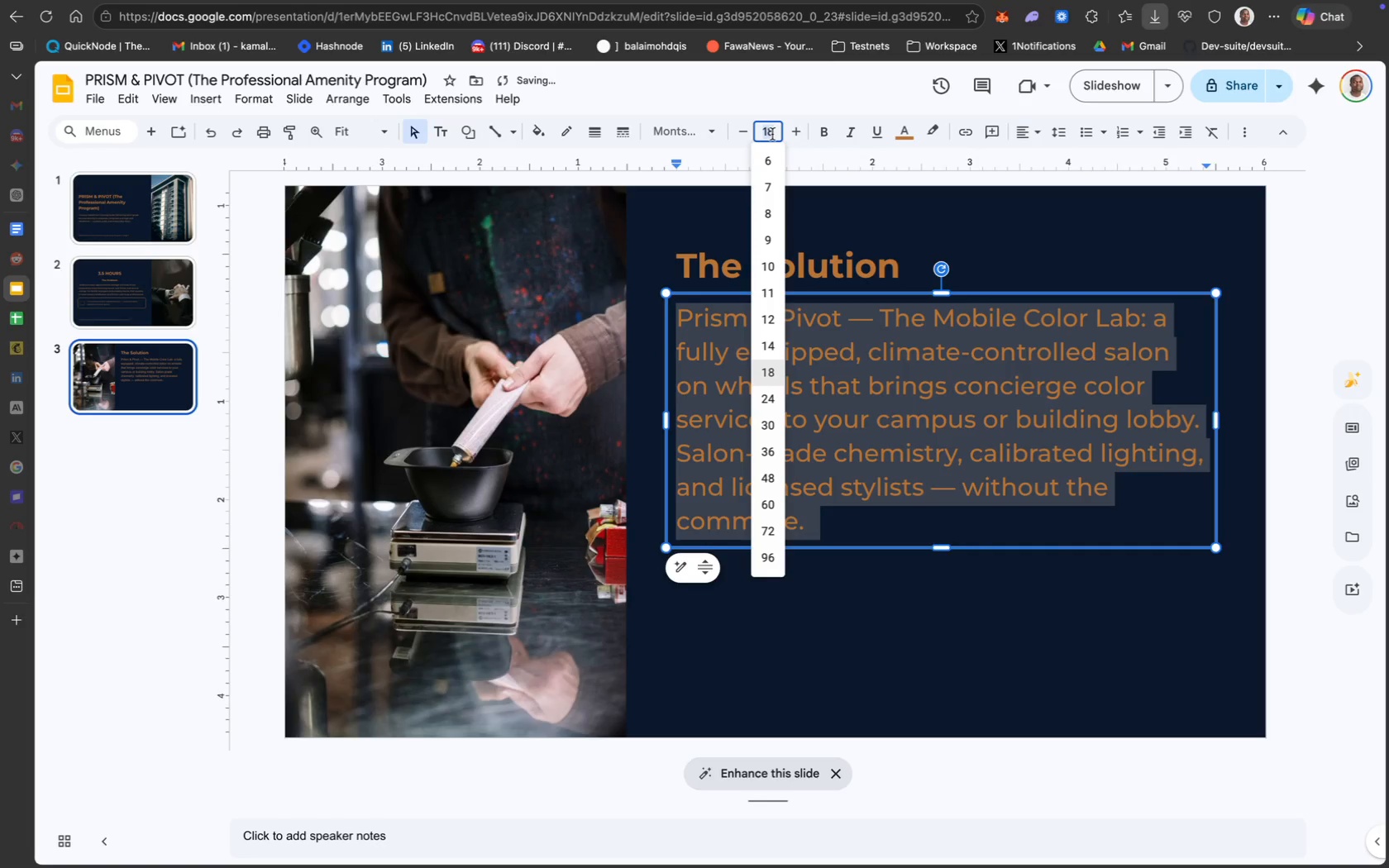 
type(12)
 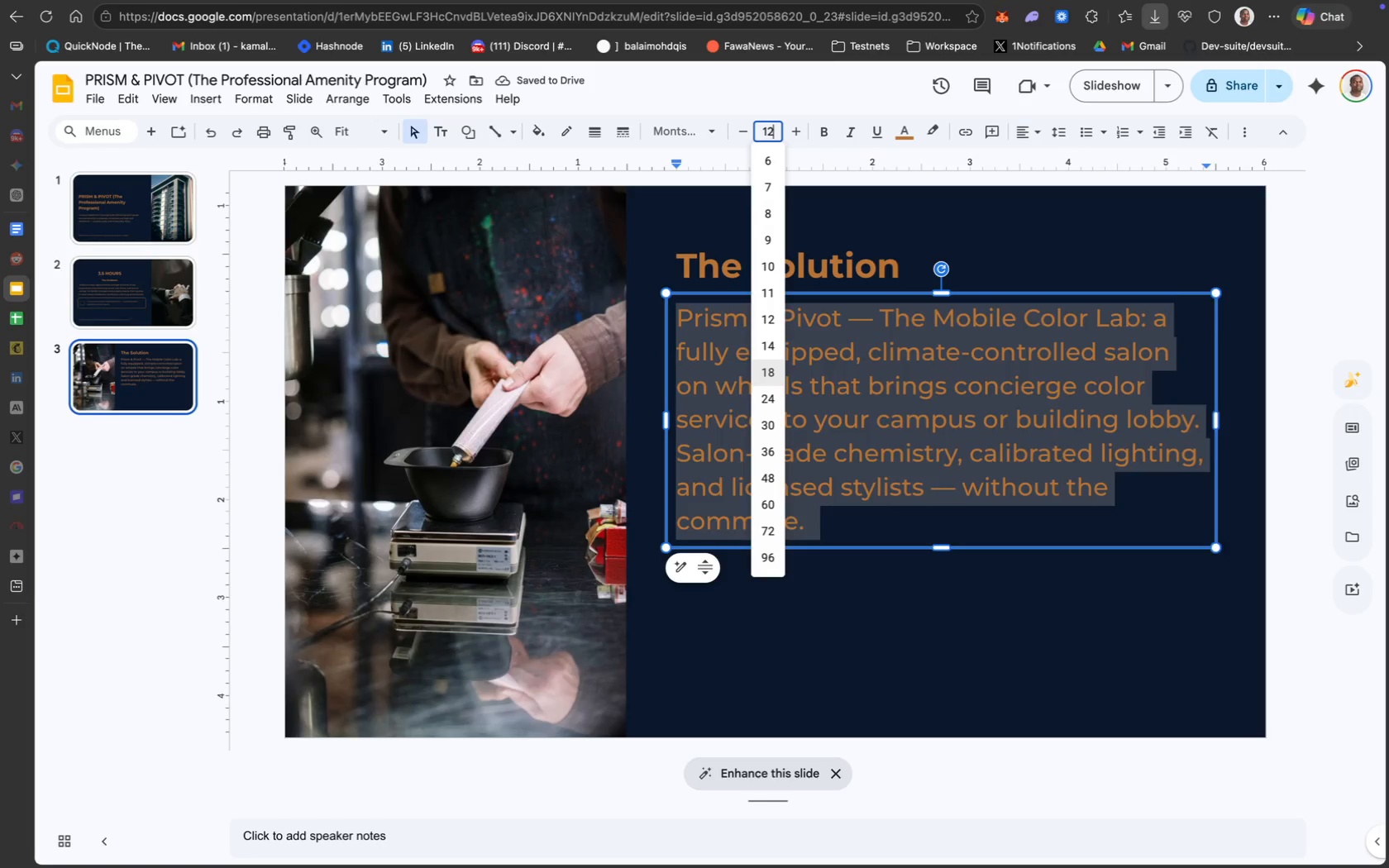 
key(Enter)
 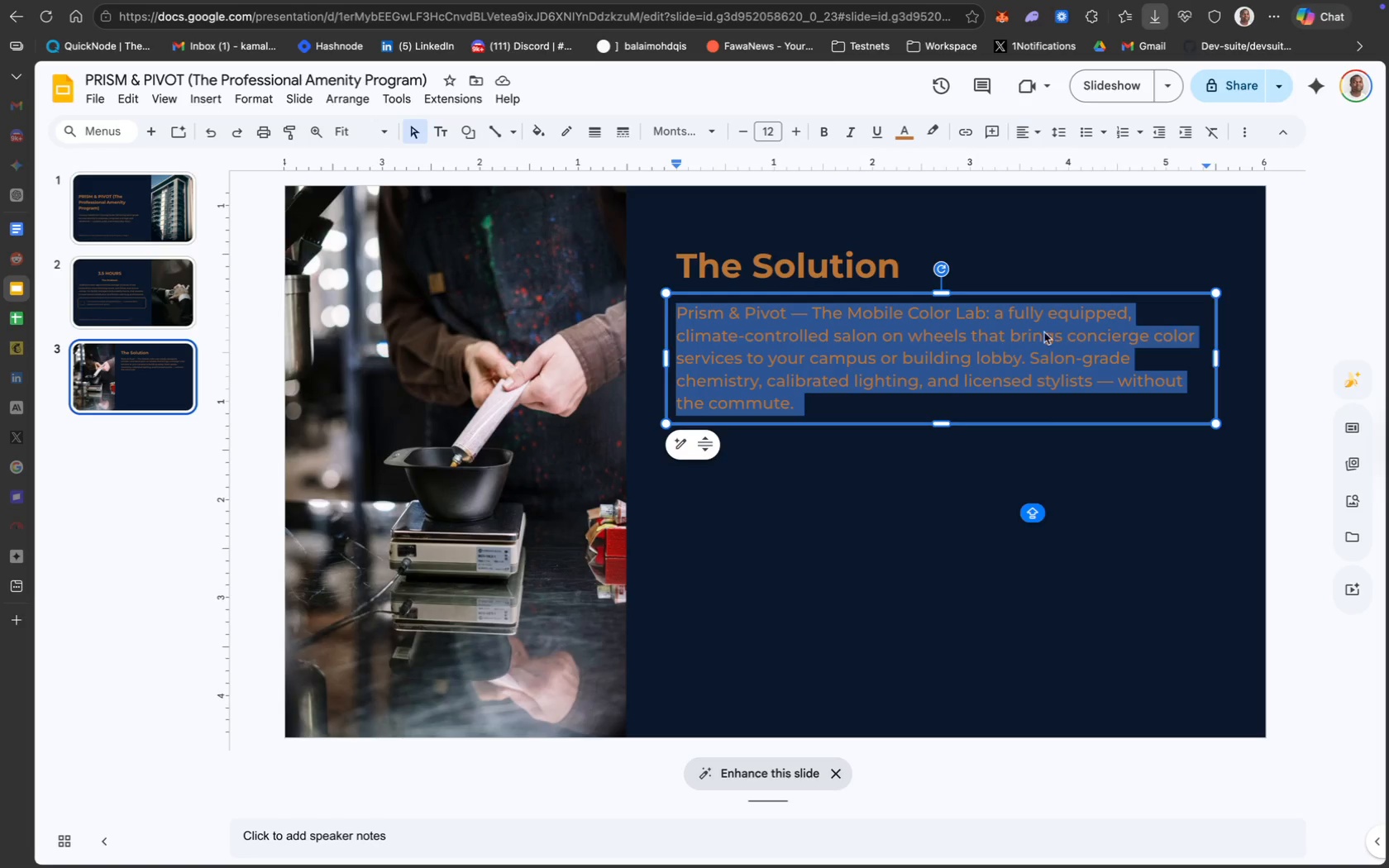 
wait(13.97)
 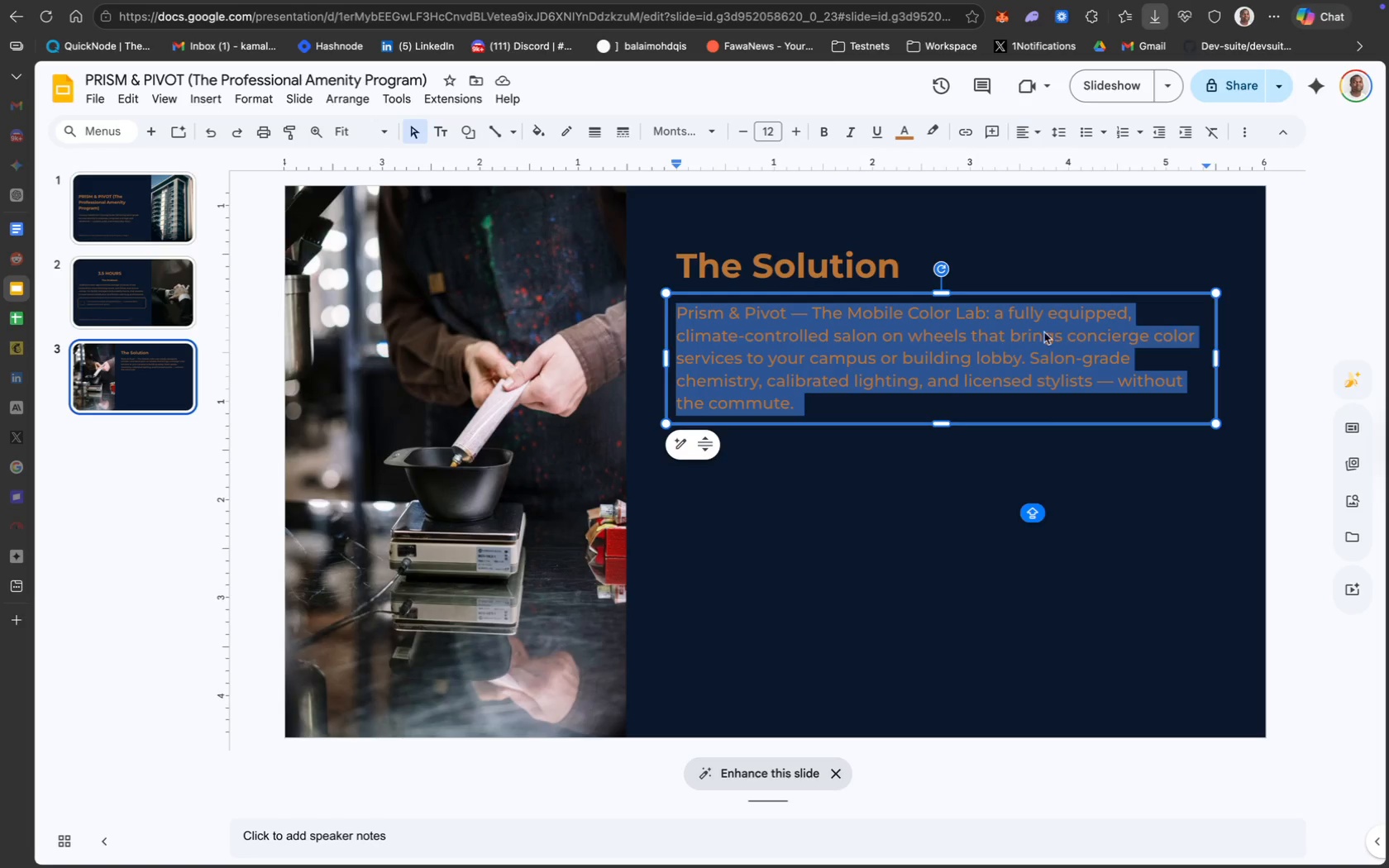 
left_click([1091, 476])
 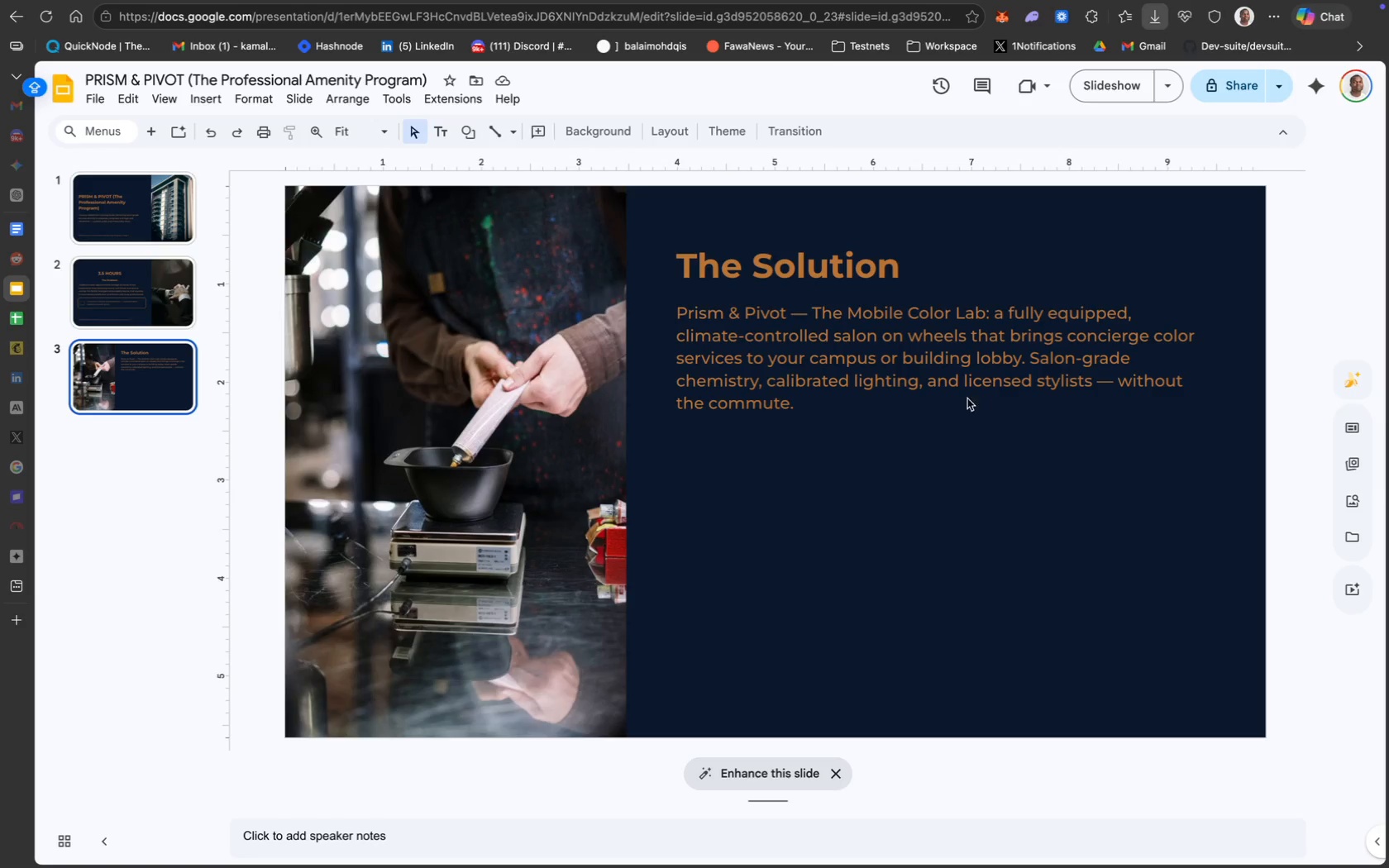 
wait(5.52)
 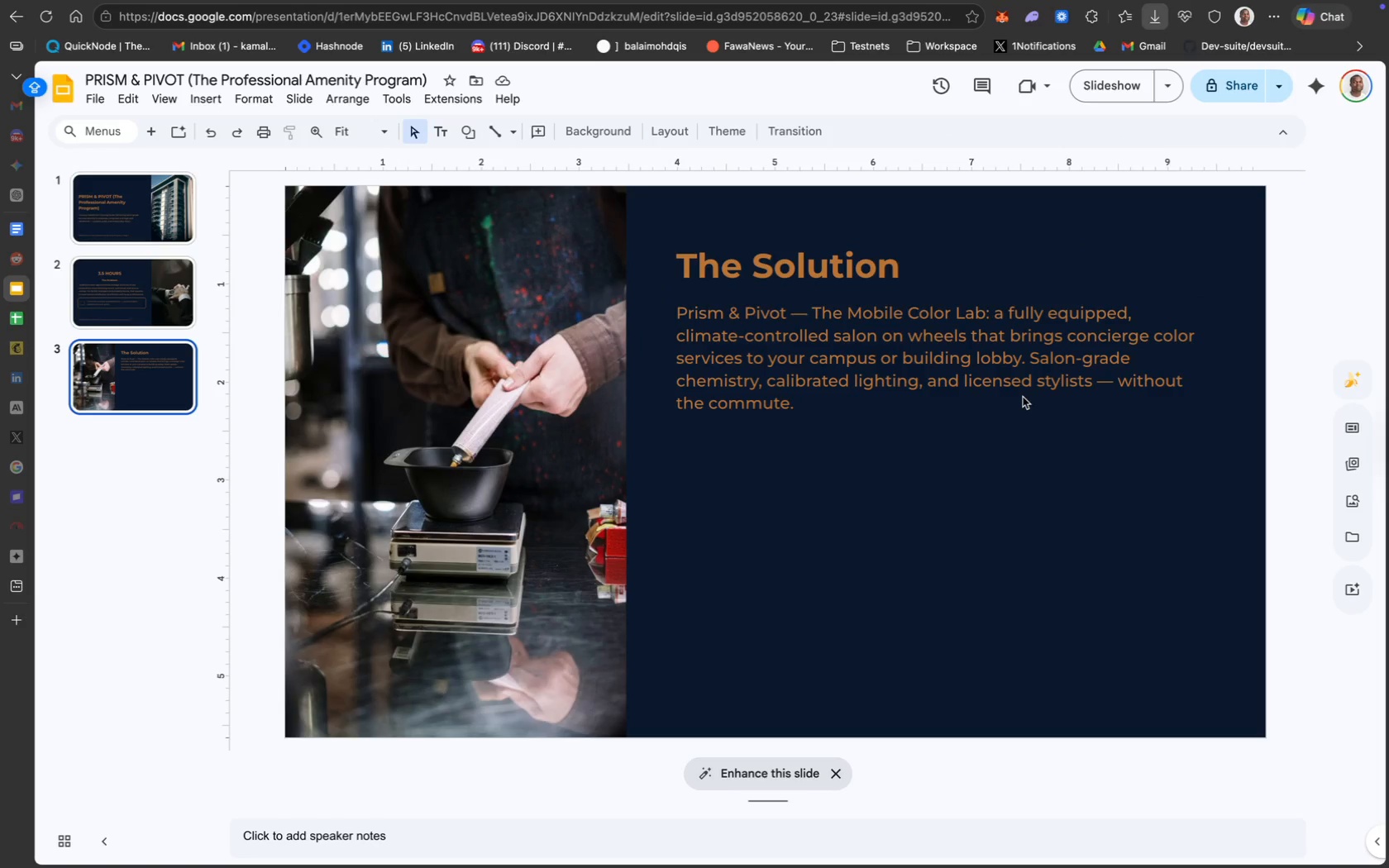 
key(Meta+A)
 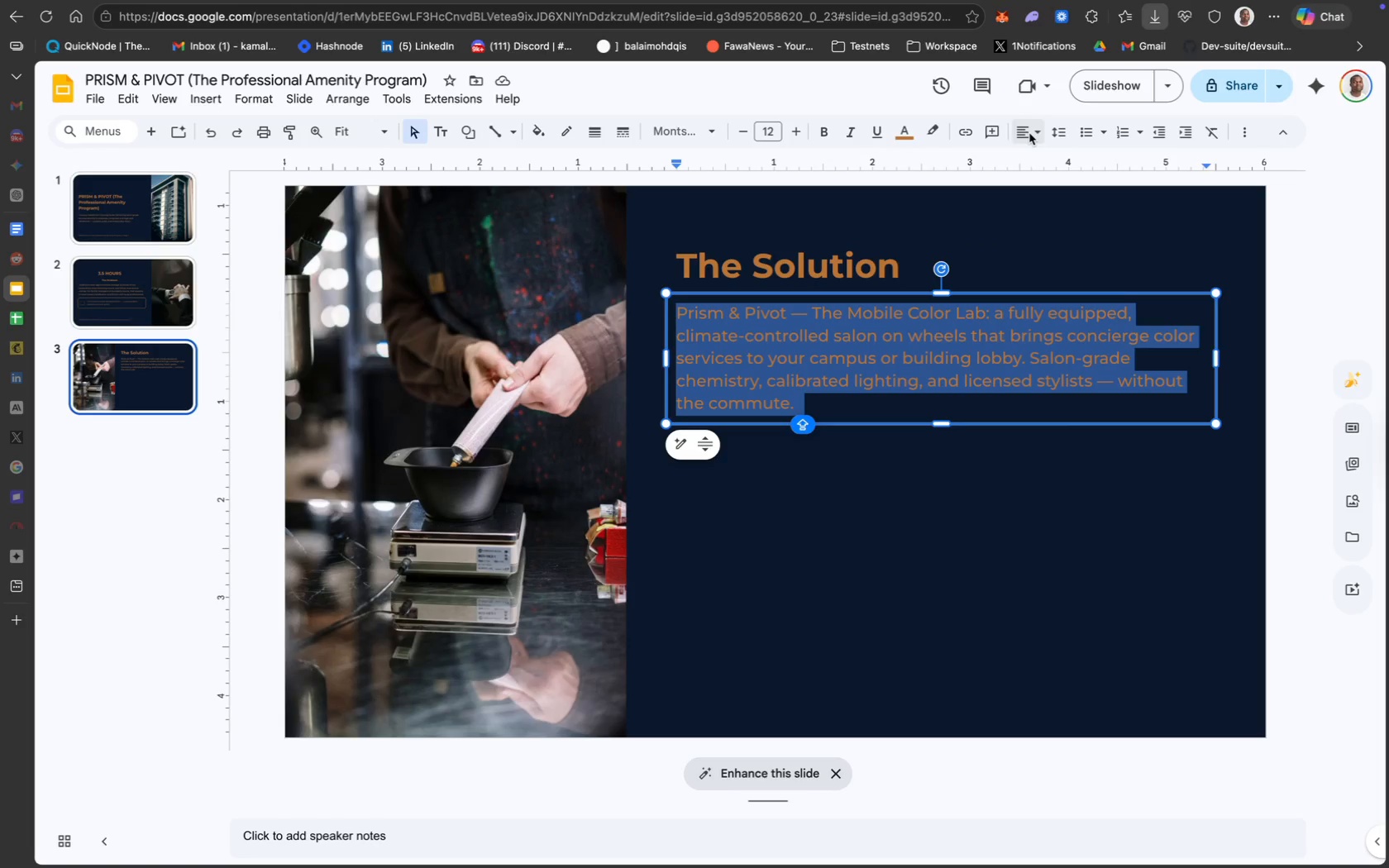 
left_click([1057, 134])
 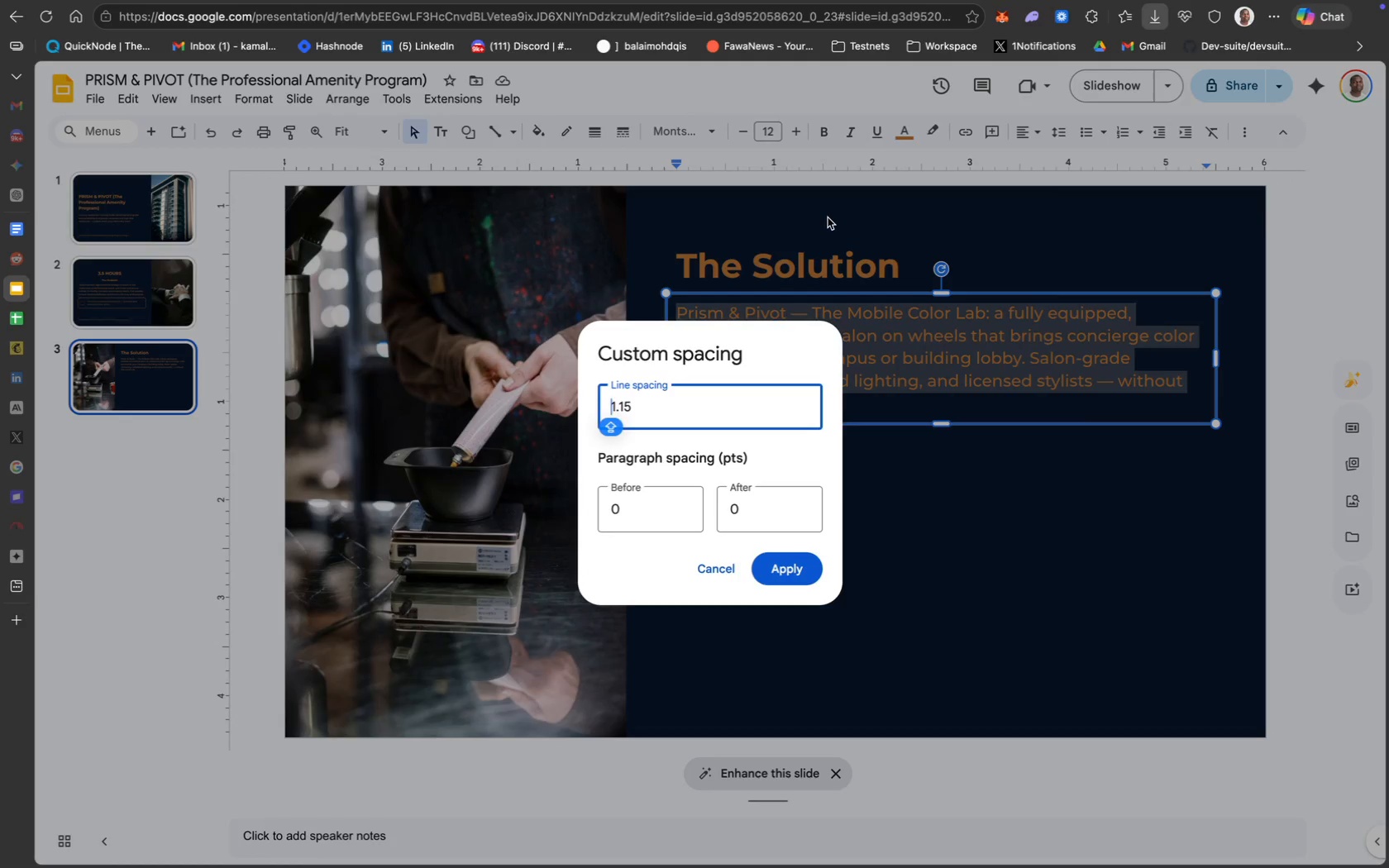 
key(ArrowRight)
 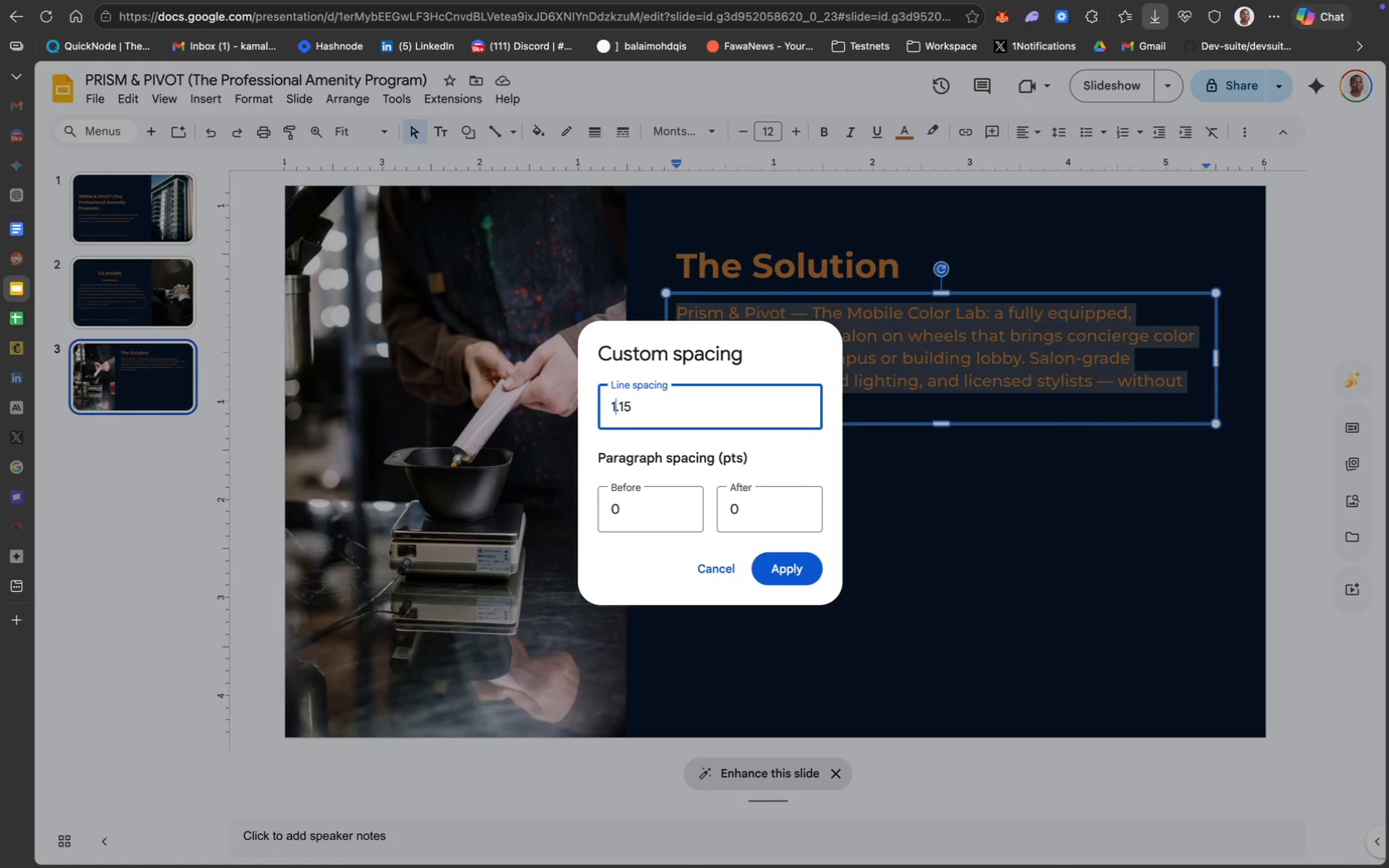 
key(ArrowRight)
 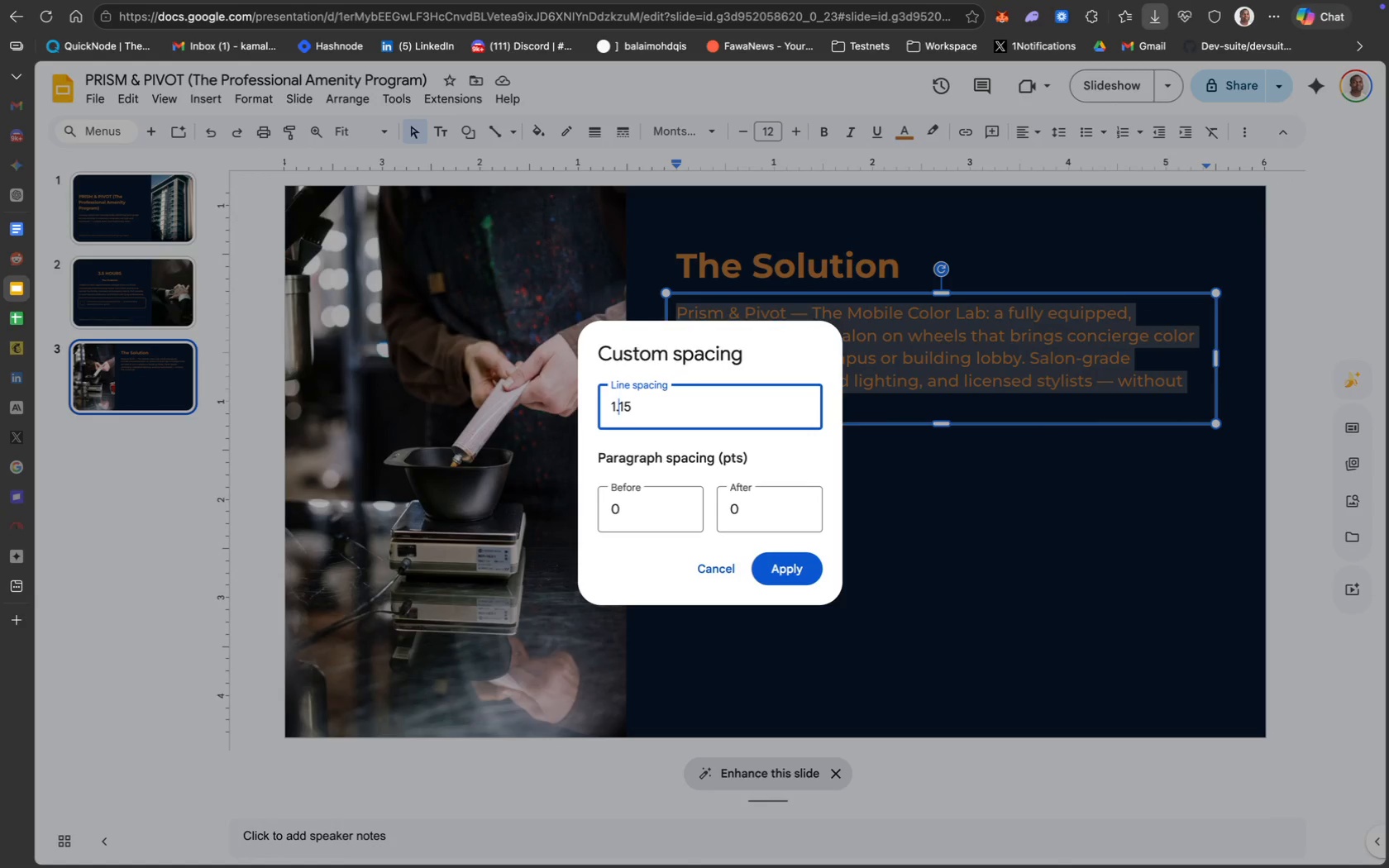 
key(ArrowRight)
 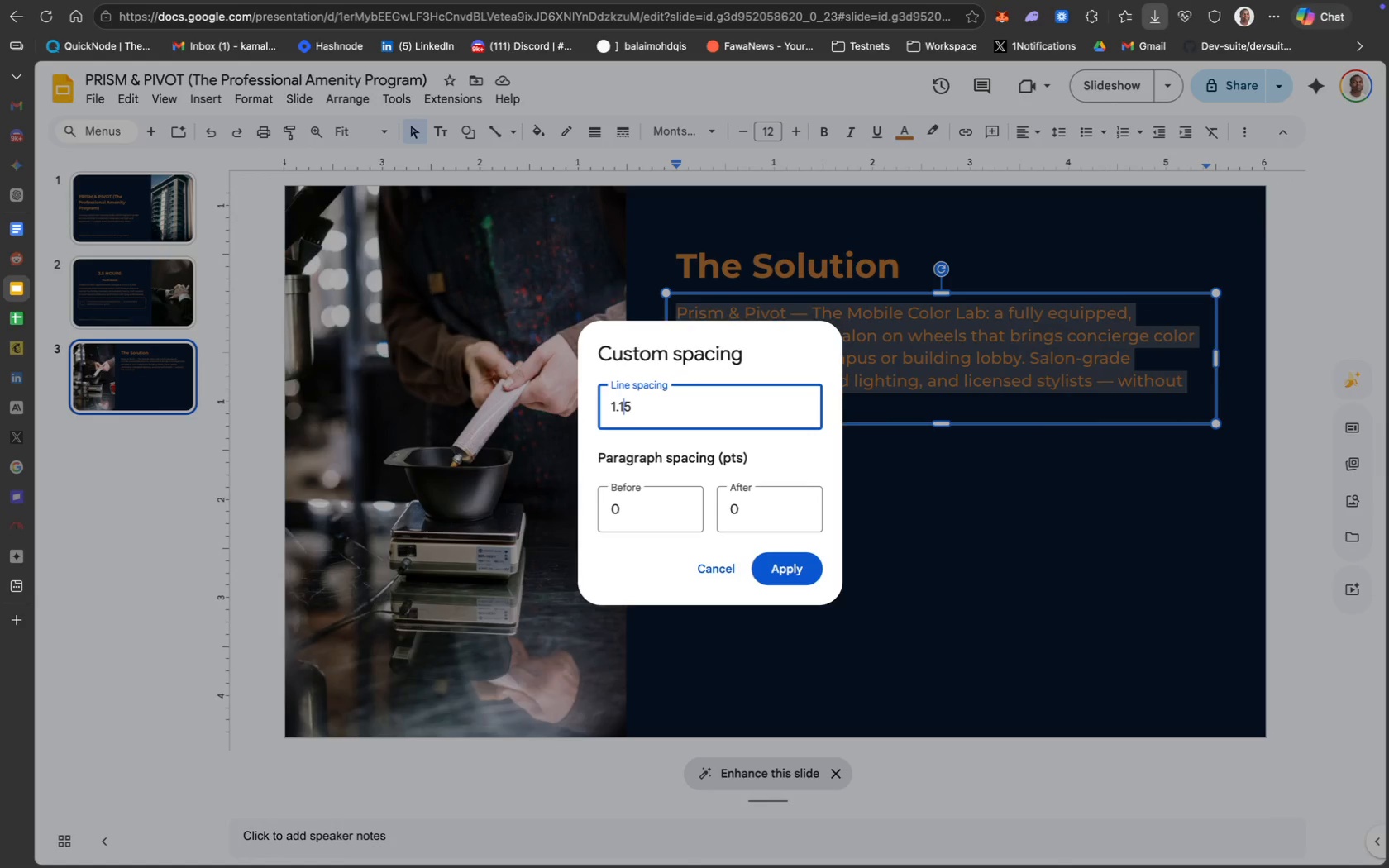 
key(ArrowRight)
 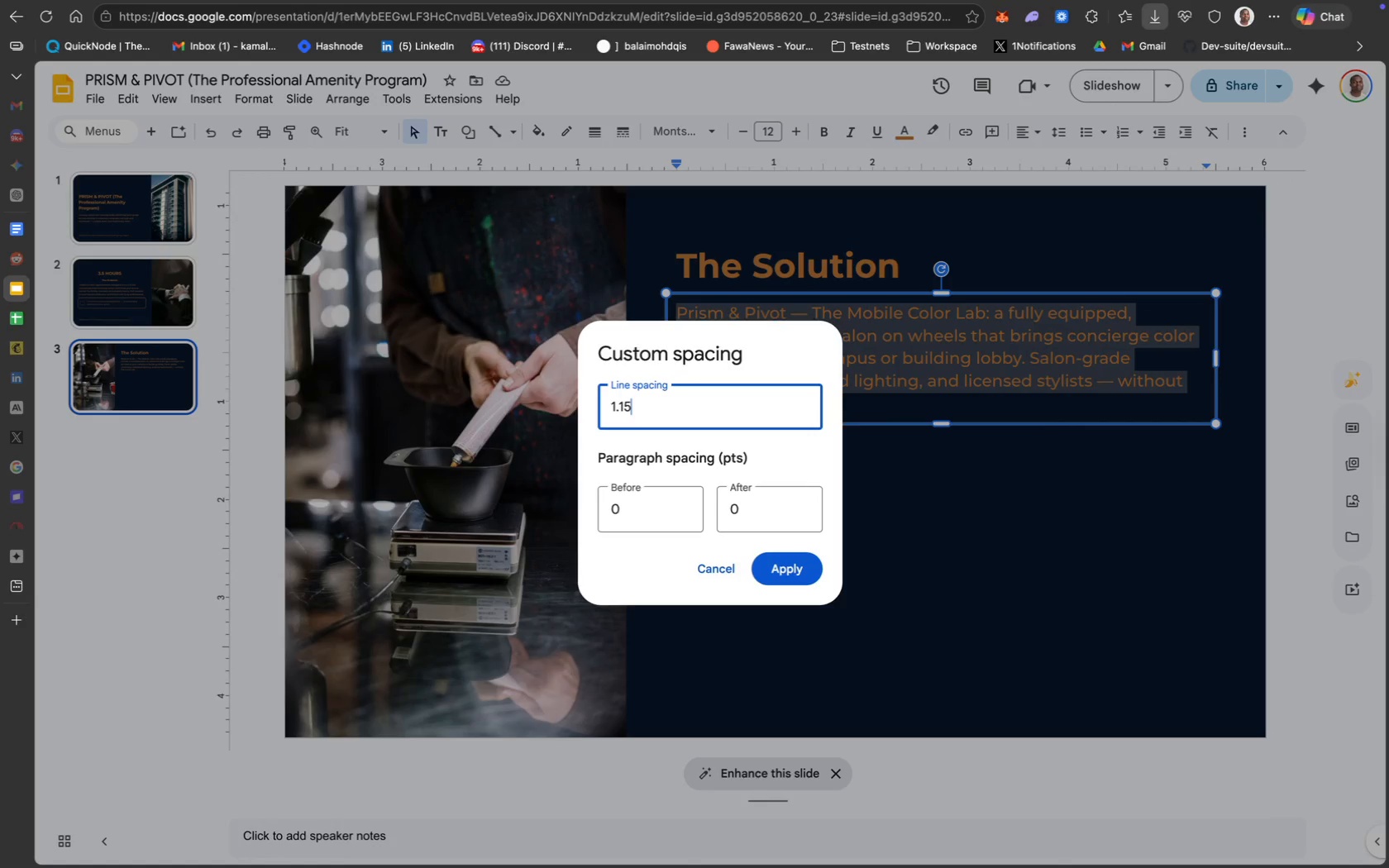 
key(ArrowRight)
 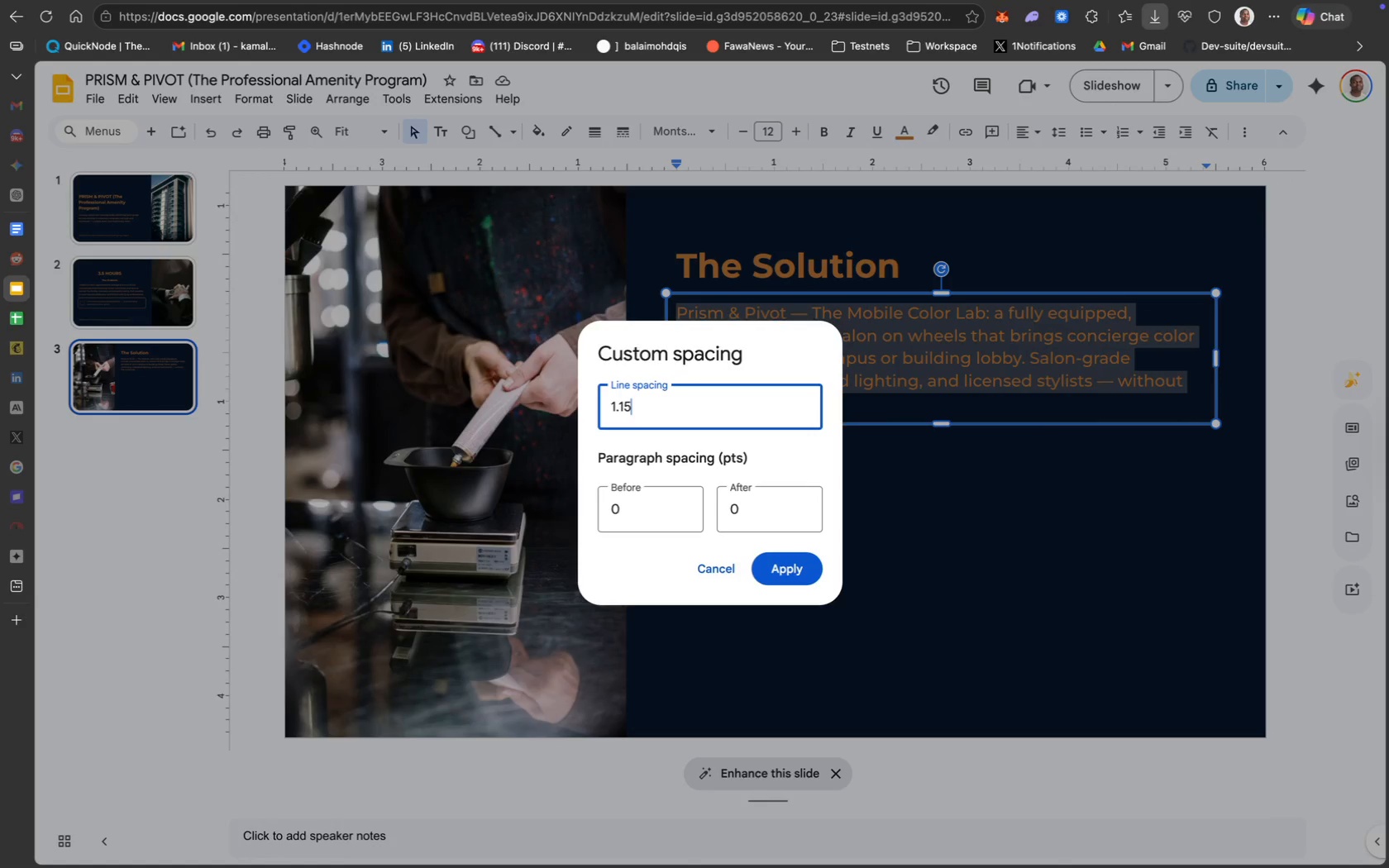 
key(Backspace)
 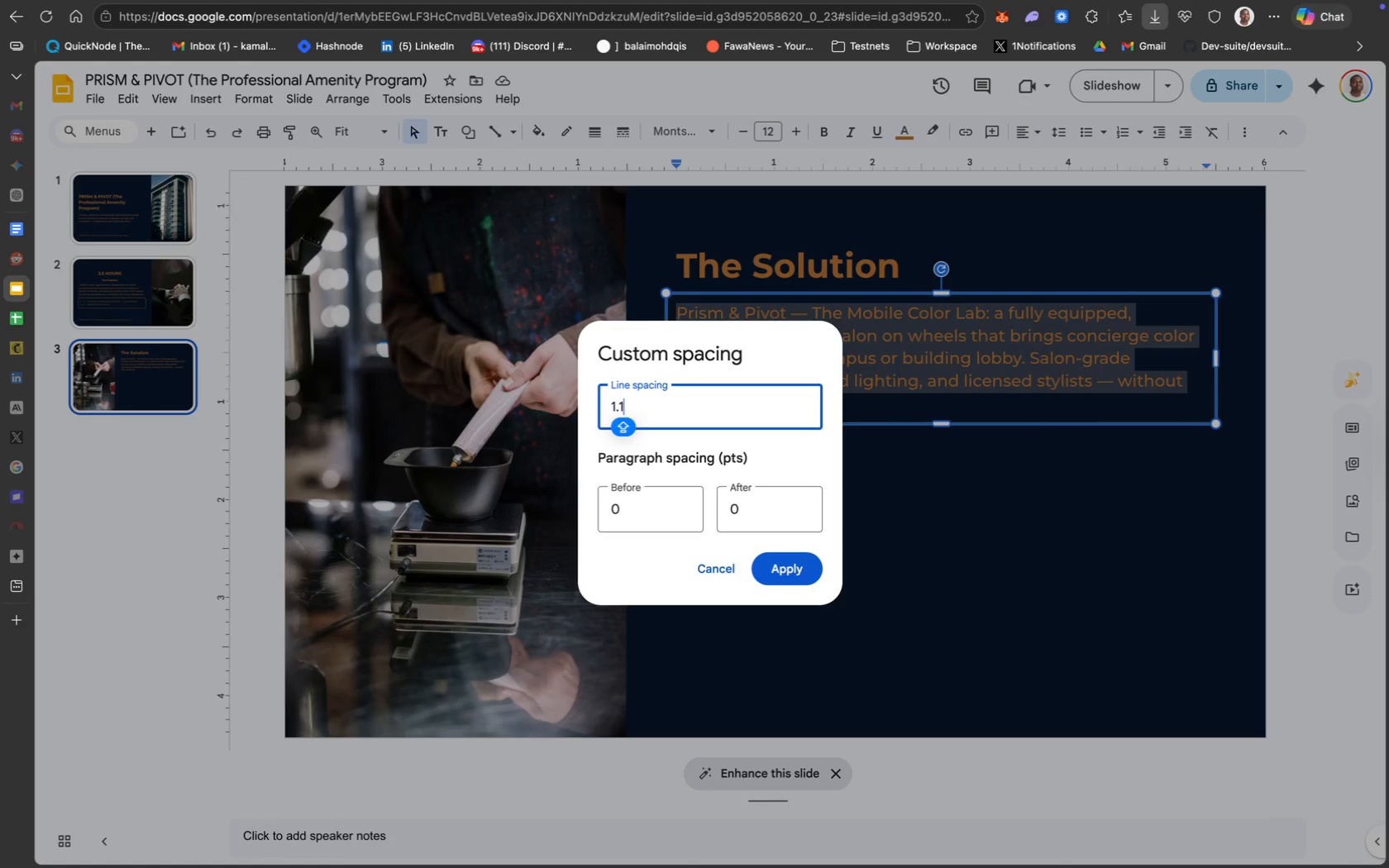 
key(Backspace)
 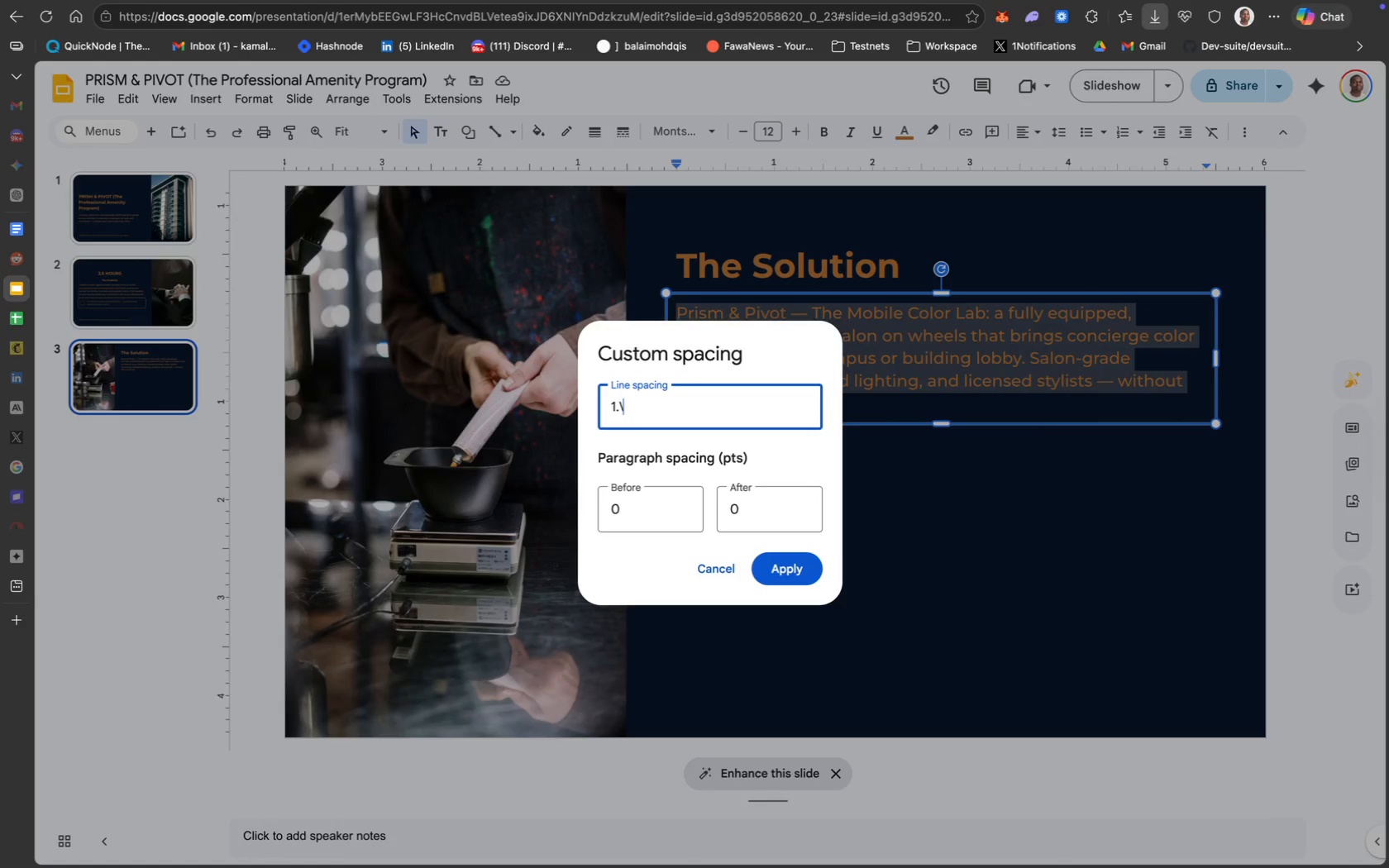 
key(Backslash)
 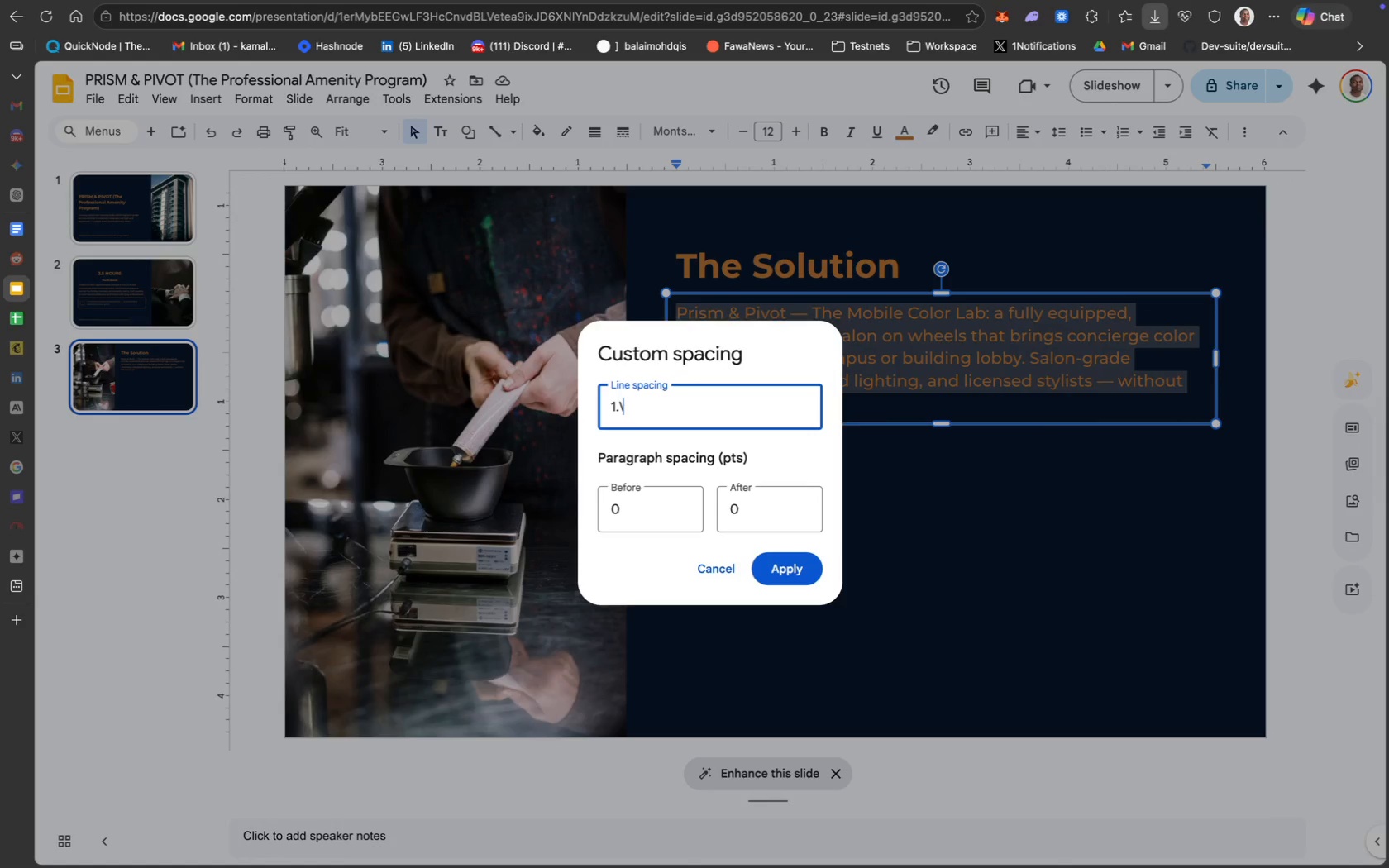 
key(3)
 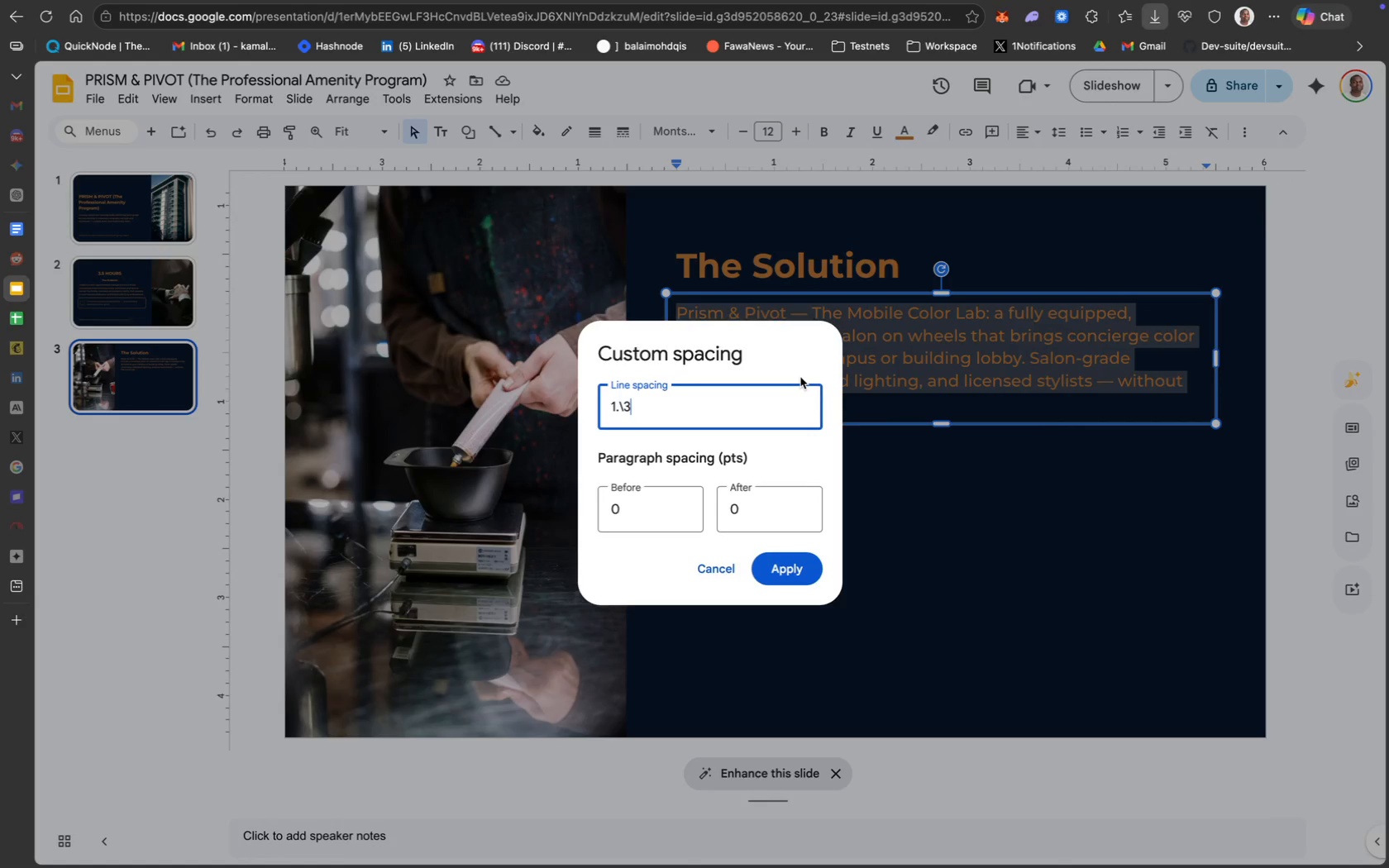 
key(Backspace)
 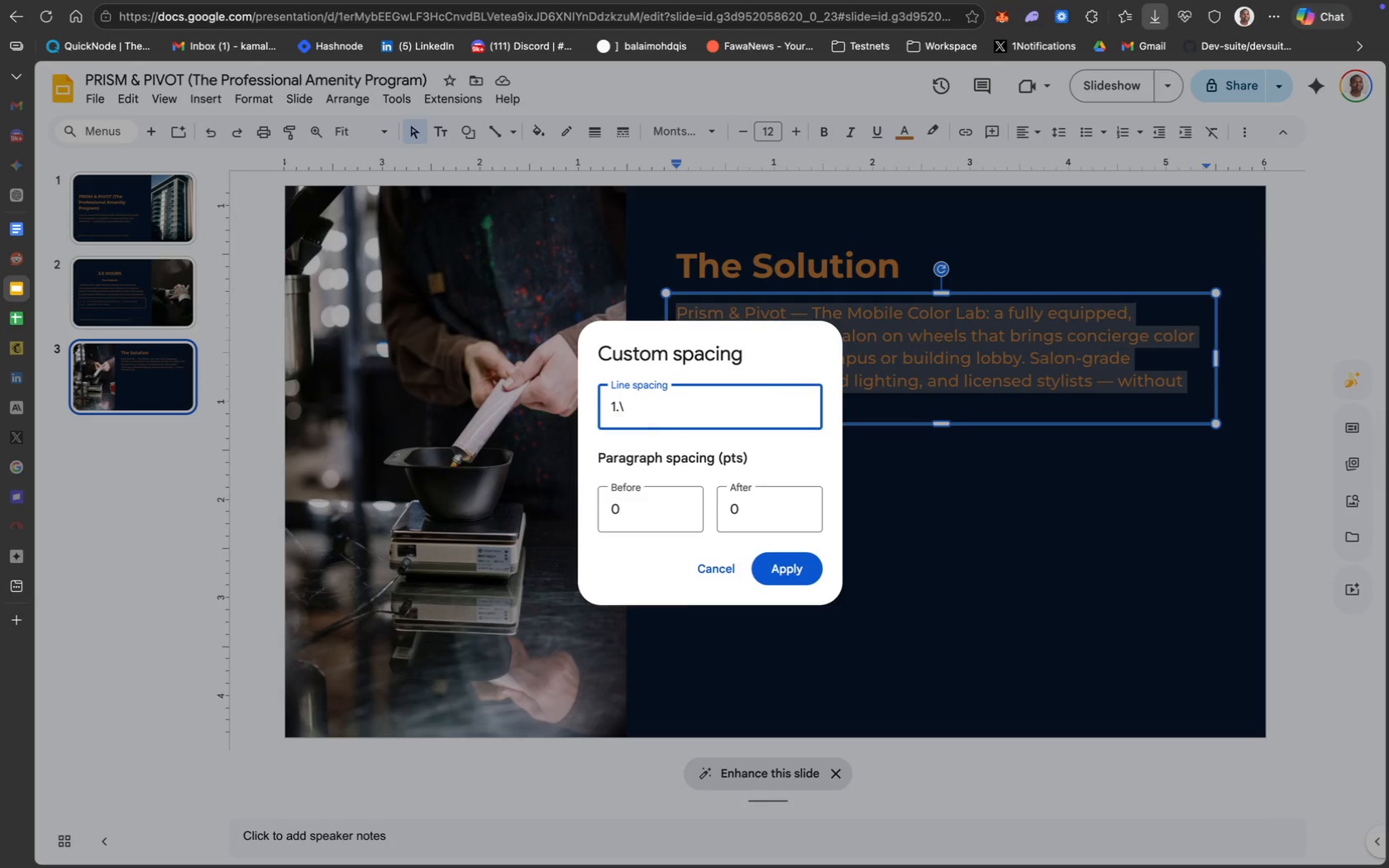 
key(Backspace)
 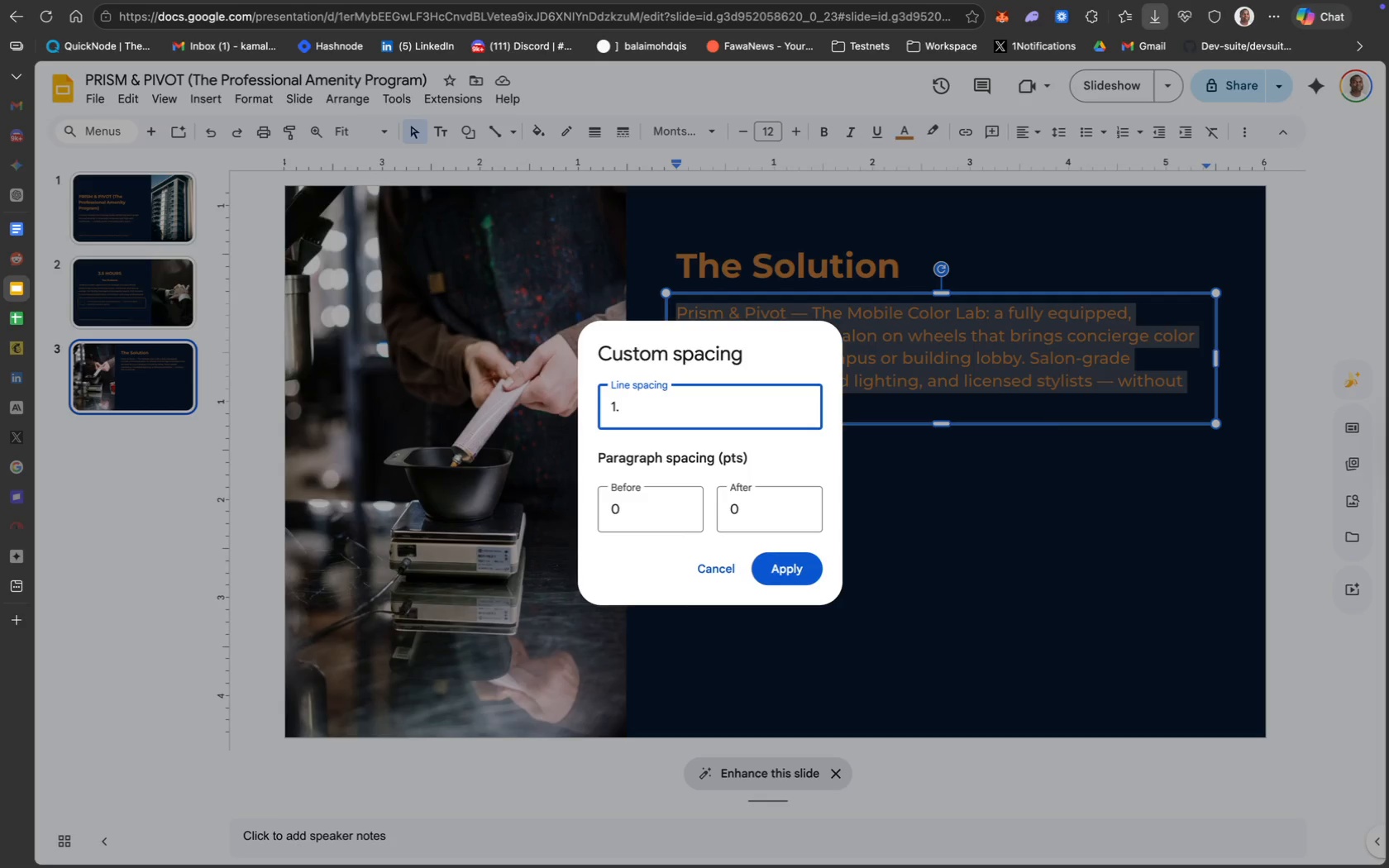 
key(3)
 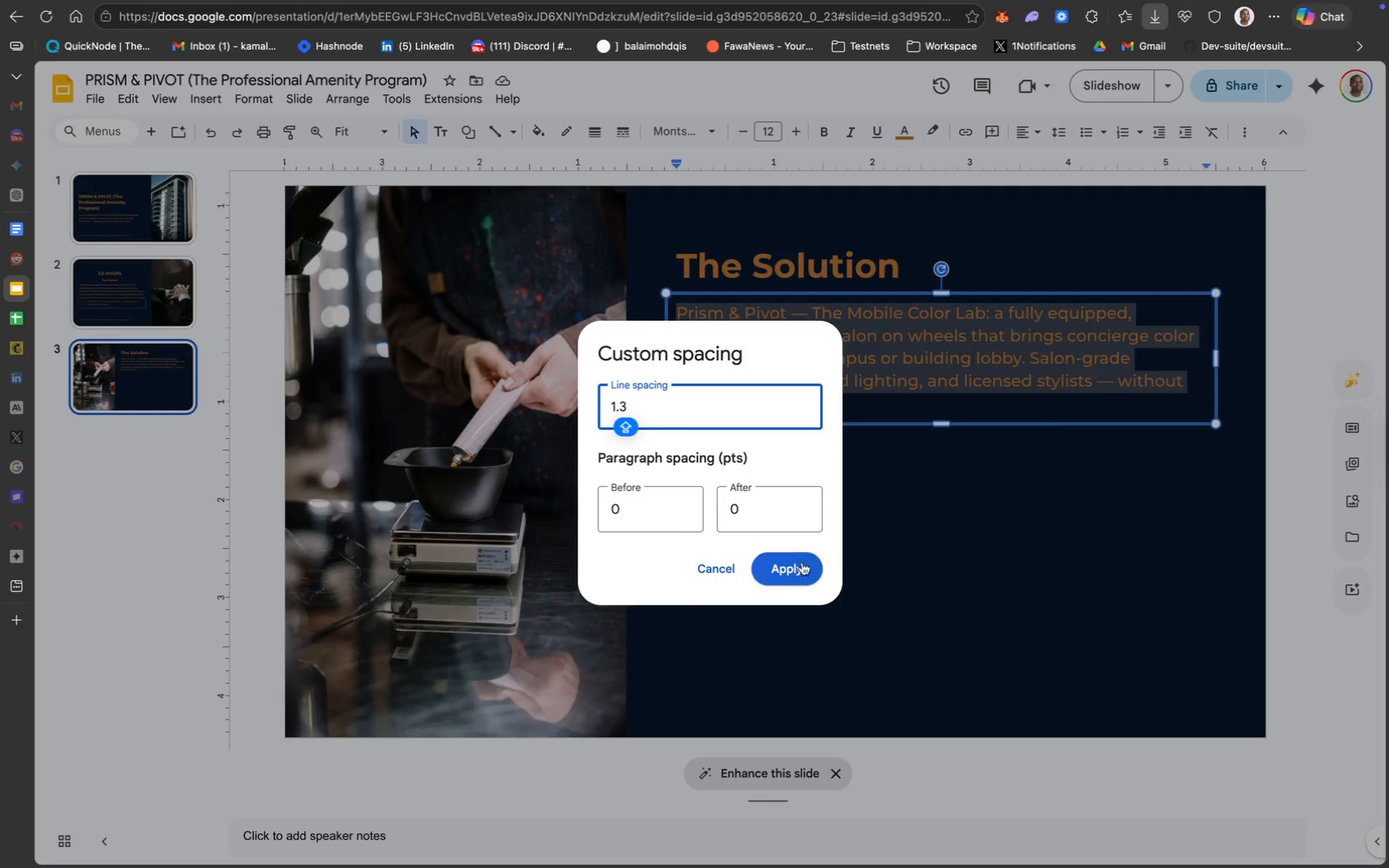 
left_click([795, 569])
 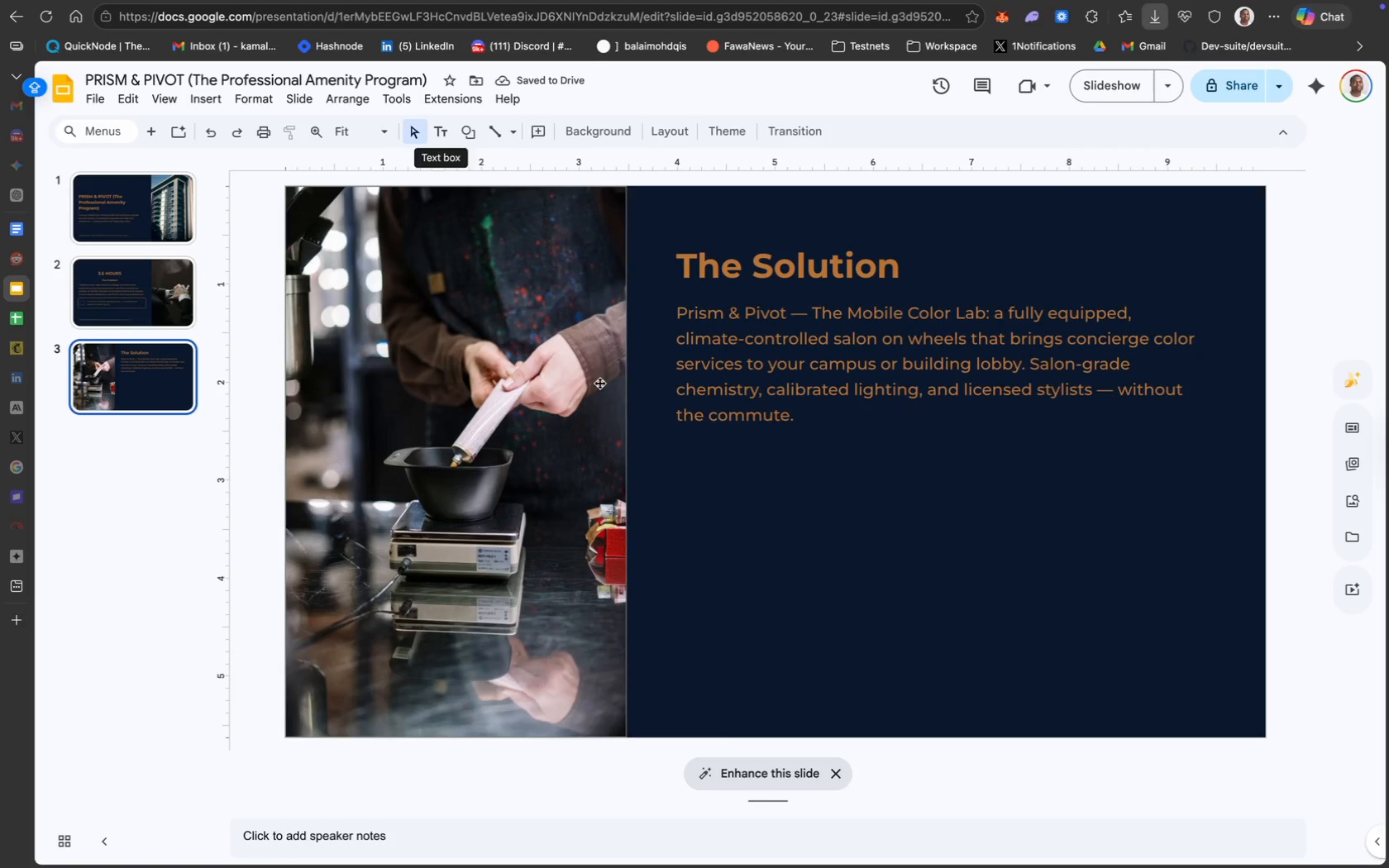 
left_click([828, 775])
 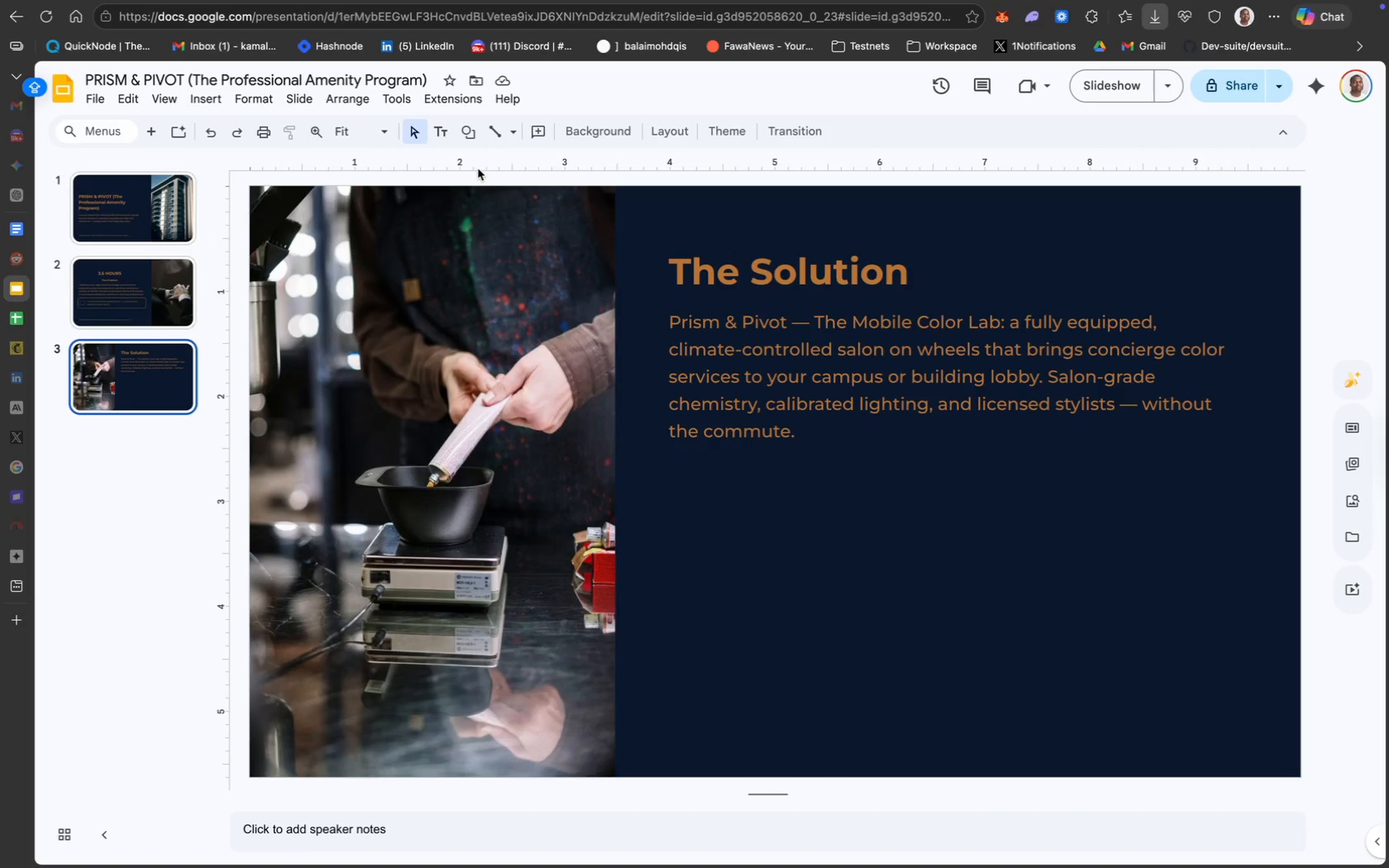 
wait(8.29)
 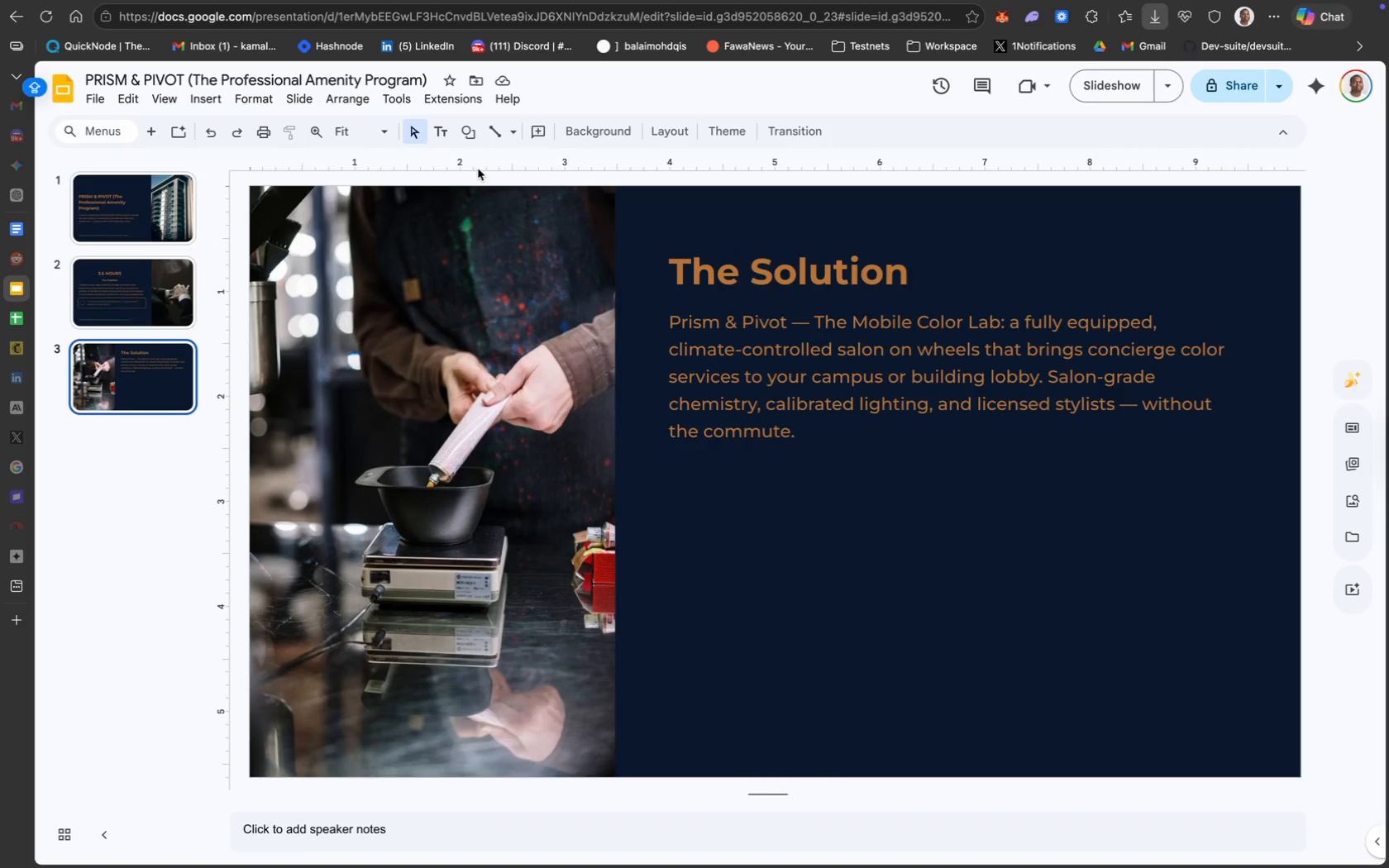 
left_click([463, 134])
 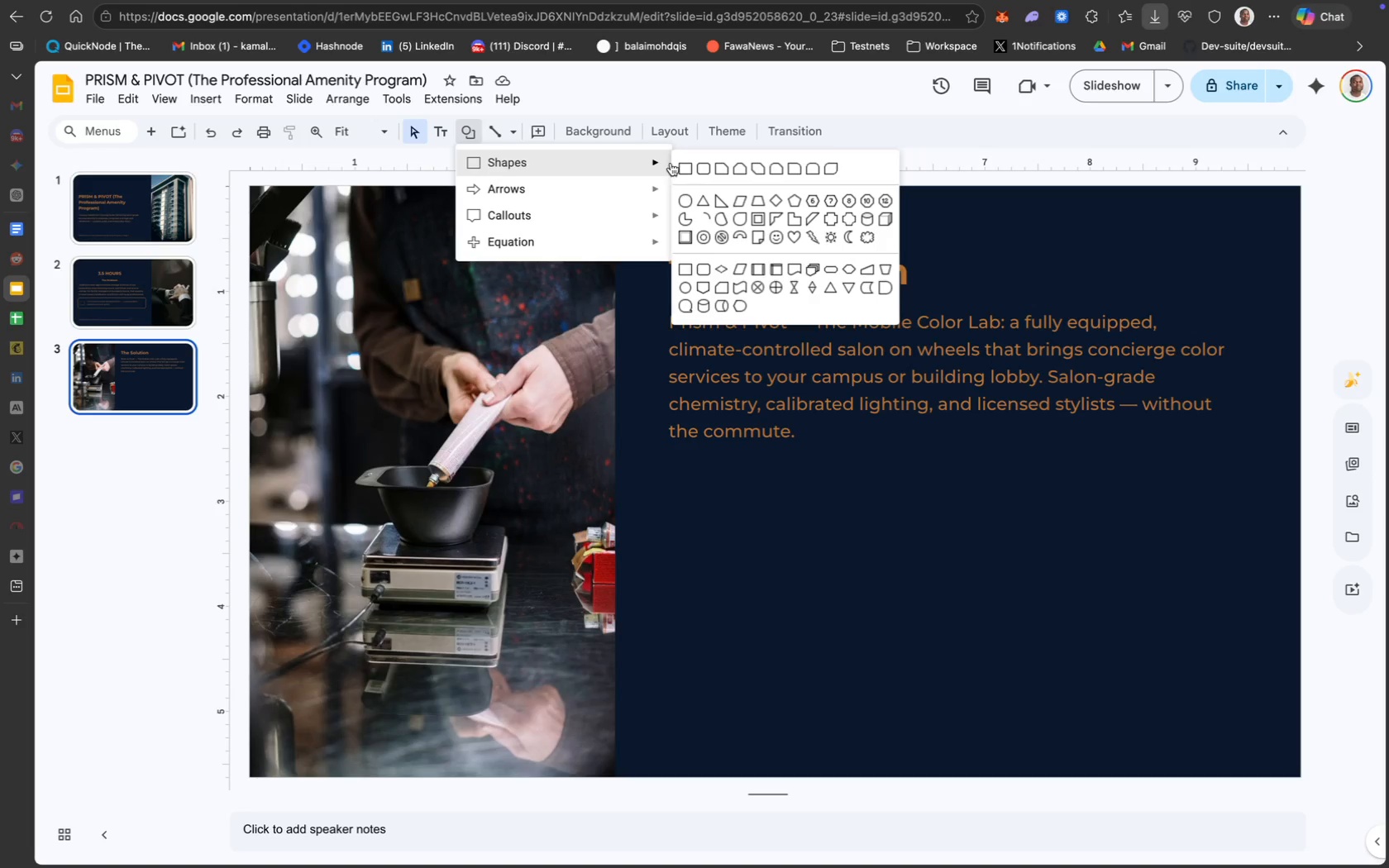 
left_click([704, 168])
 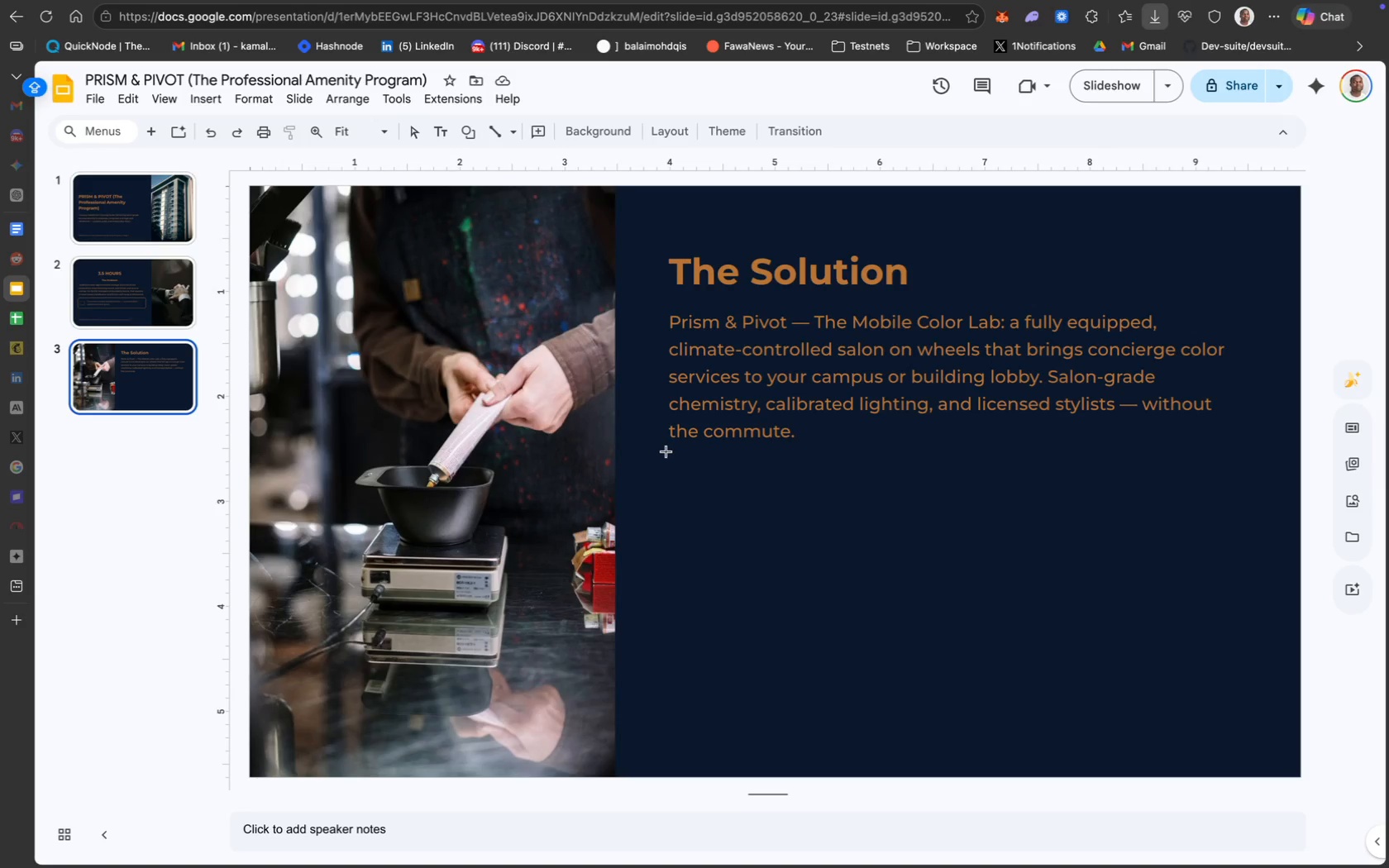 
left_click_drag(start_coordinate=[668, 447], to_coordinate=[821, 667])
 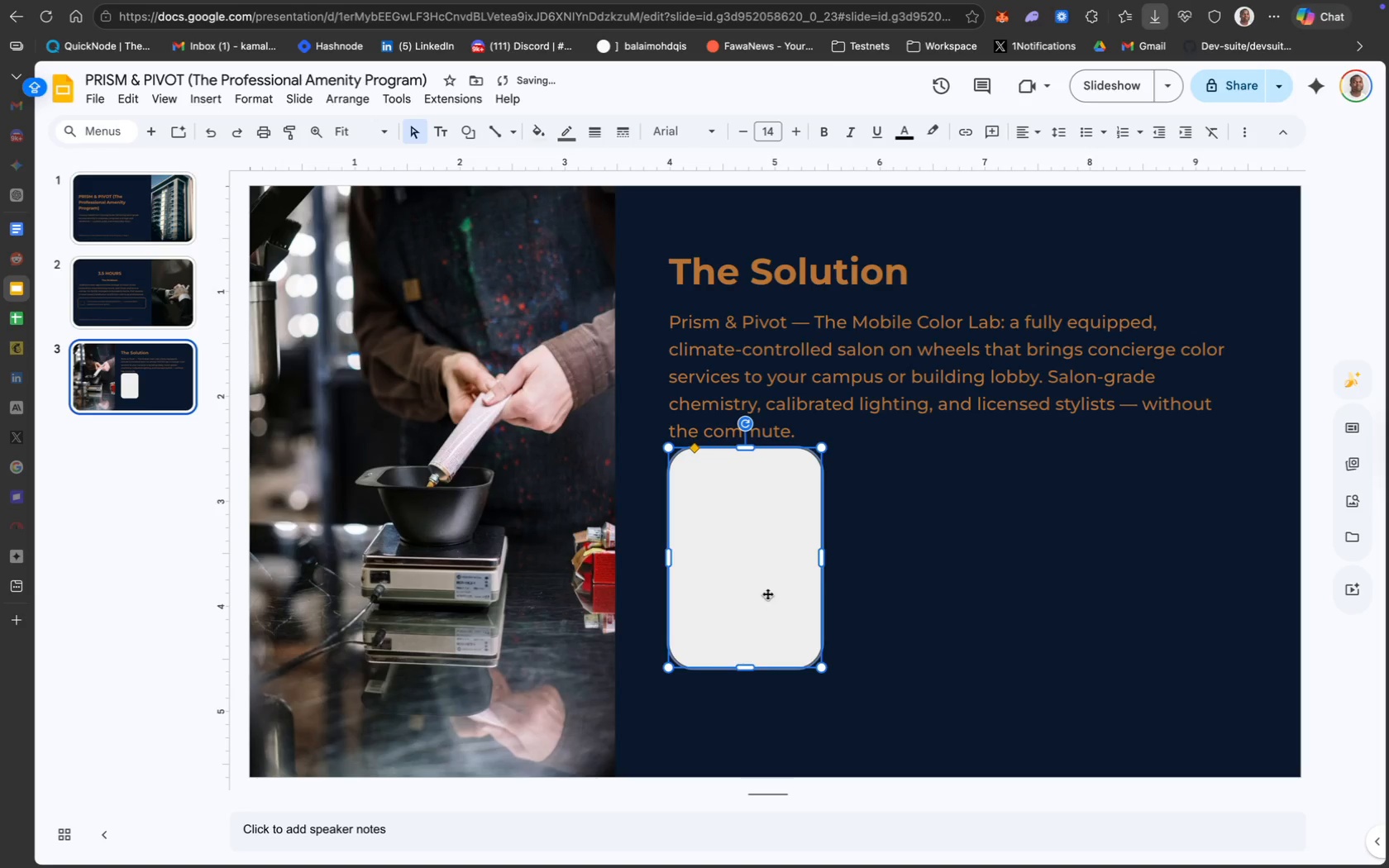 
left_click_drag(start_coordinate=[760, 586], to_coordinate=[759, 591])
 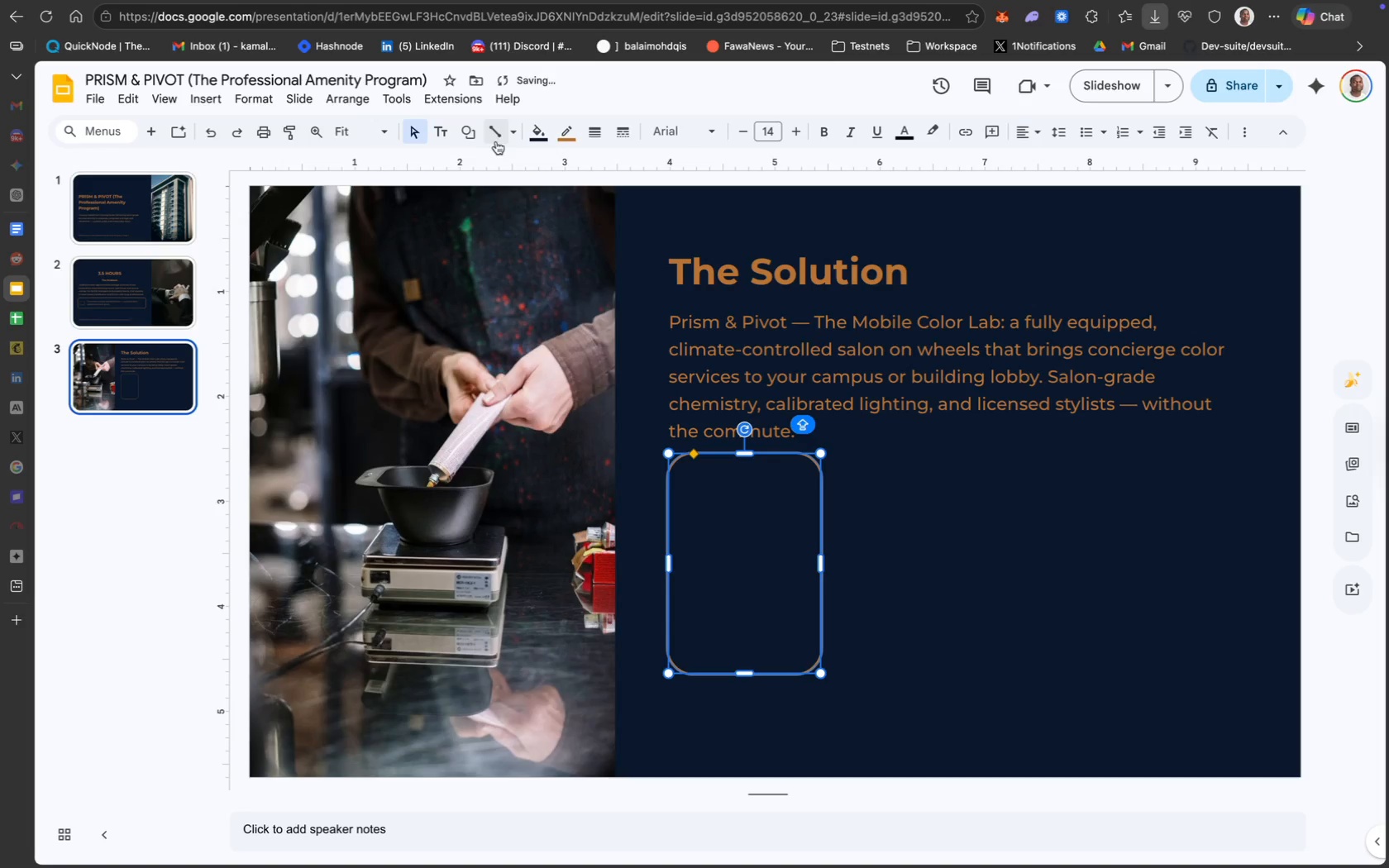 
wait(29.82)
 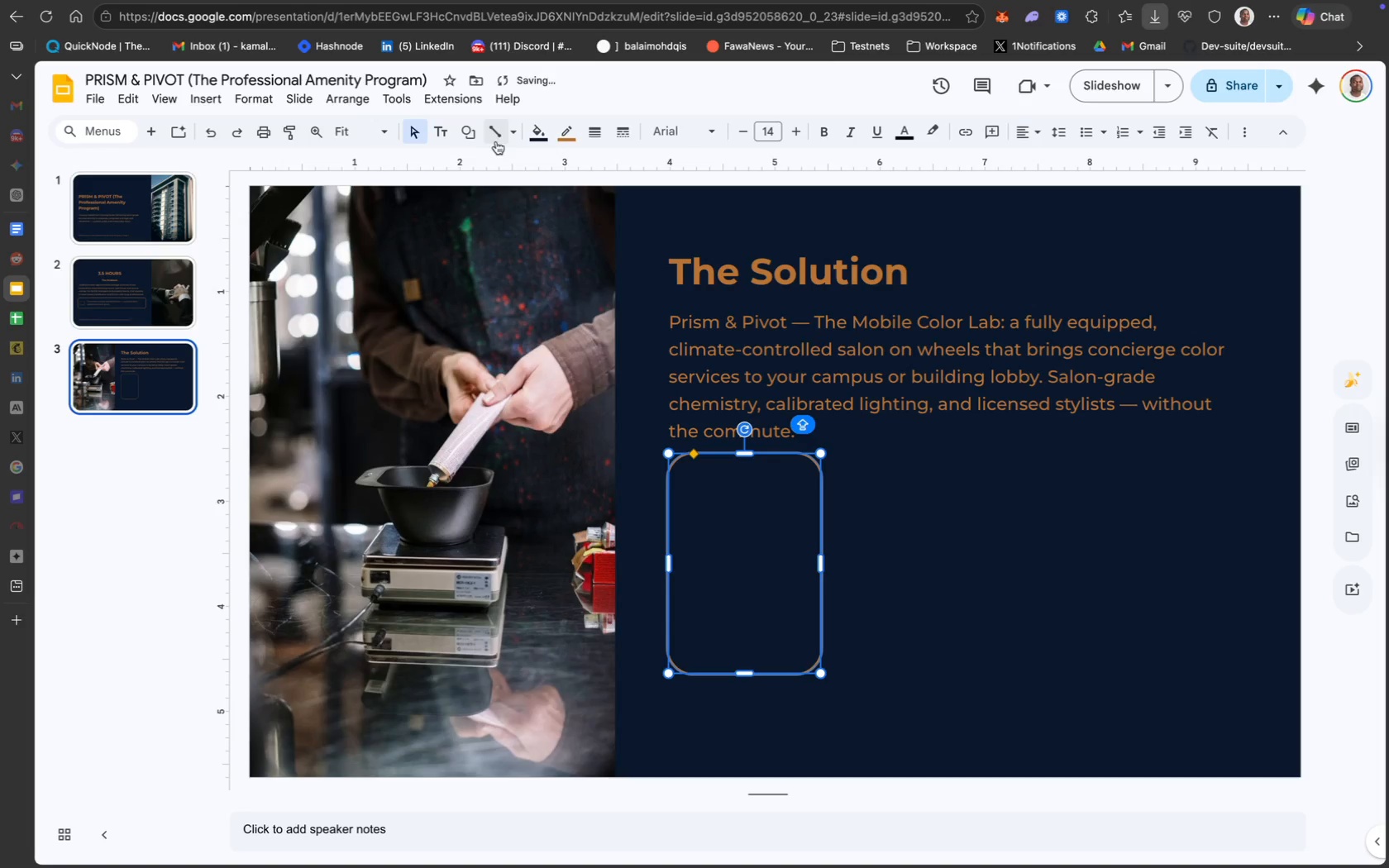 
left_click([752, 374])
 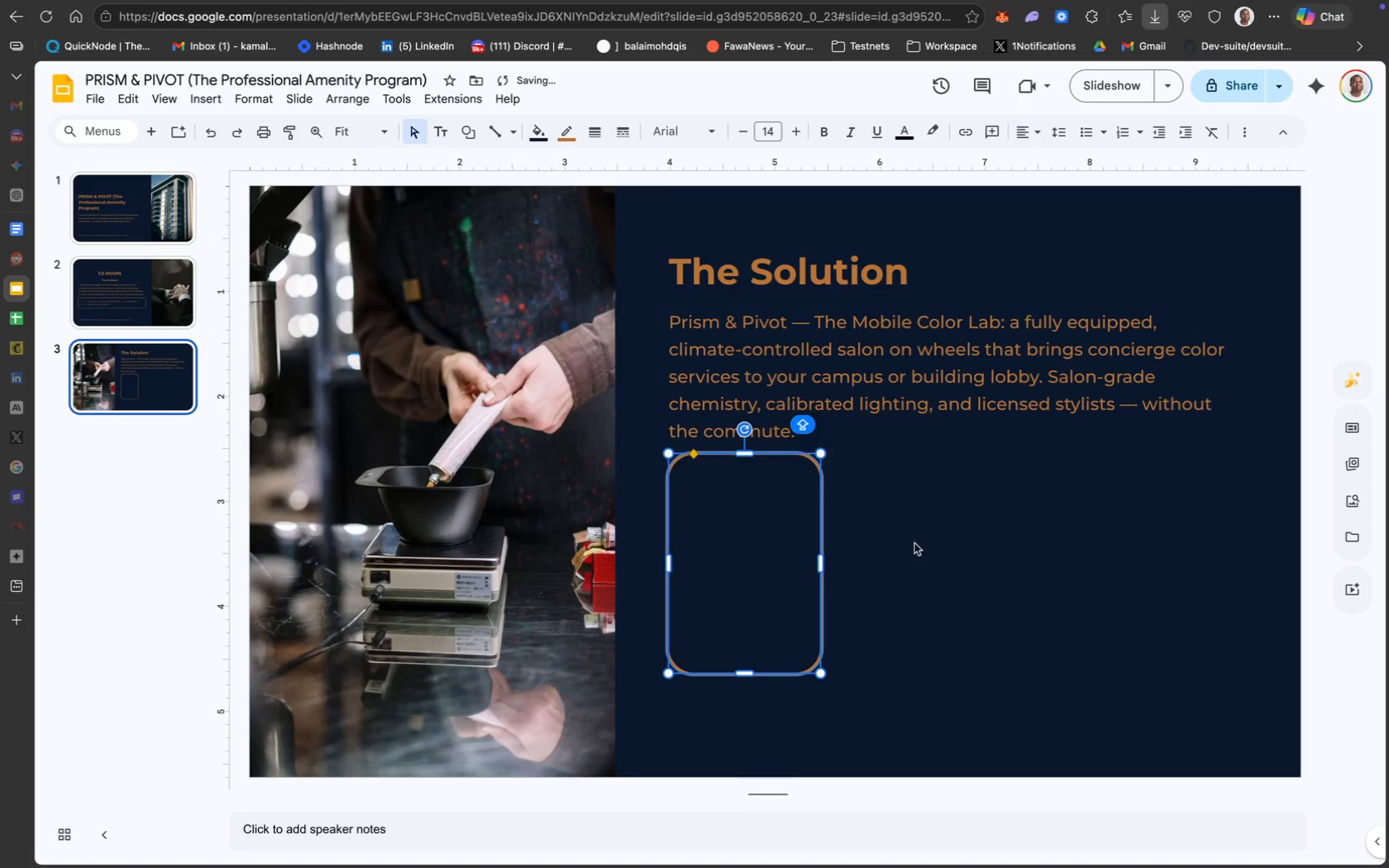 
left_click([925, 569])
 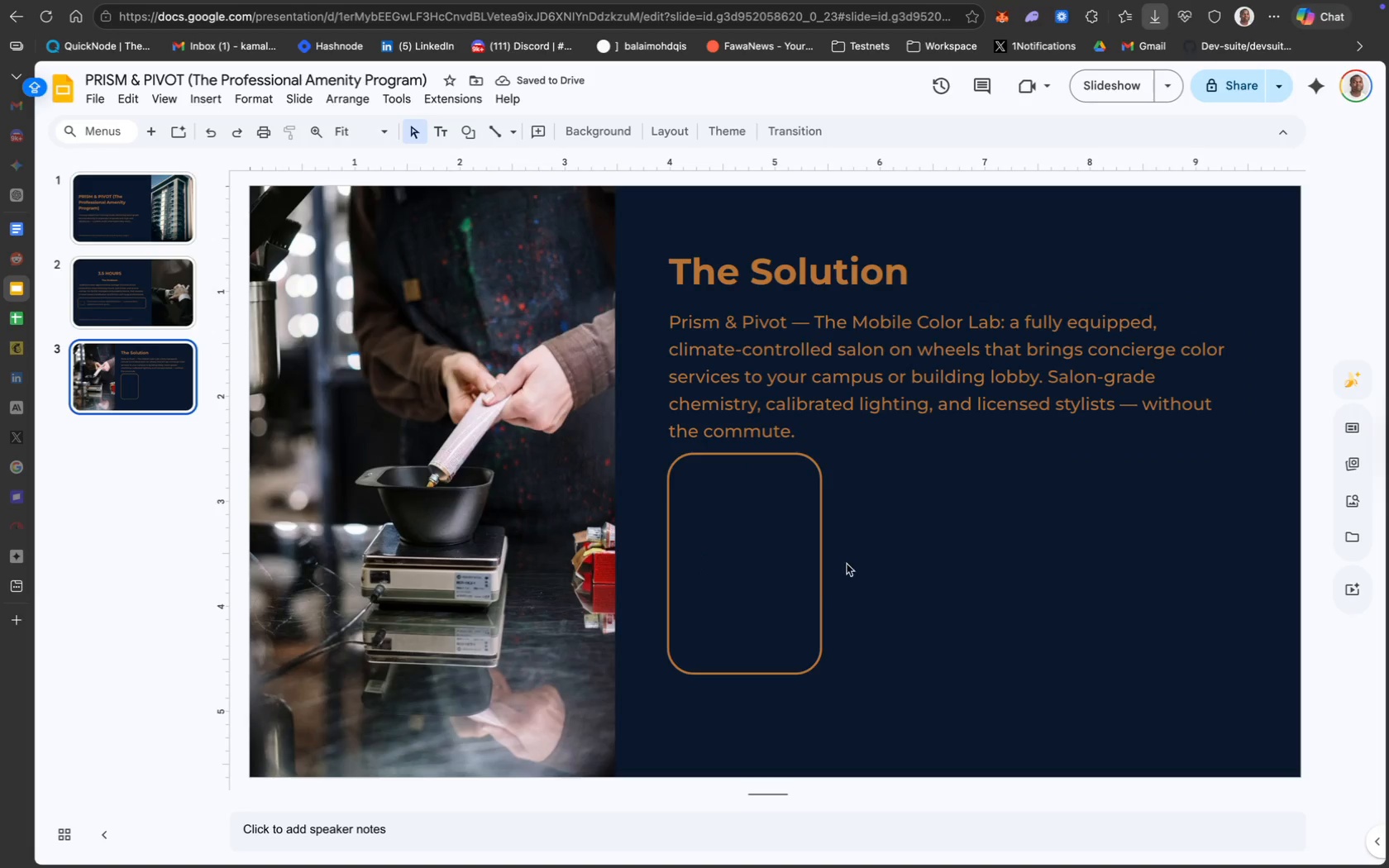 
mouse_move([449, 133])
 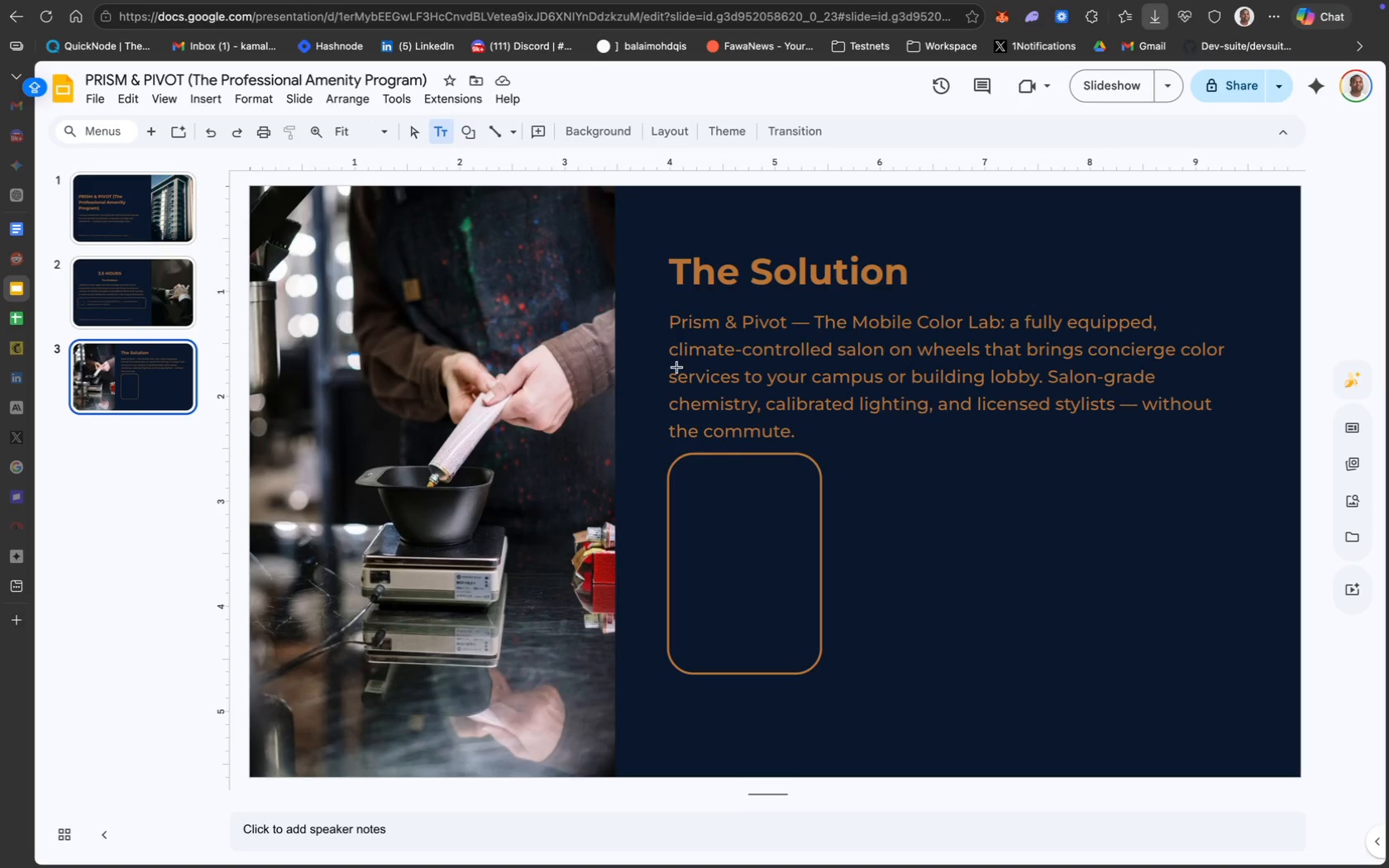 
mouse_move([702, 477])
 